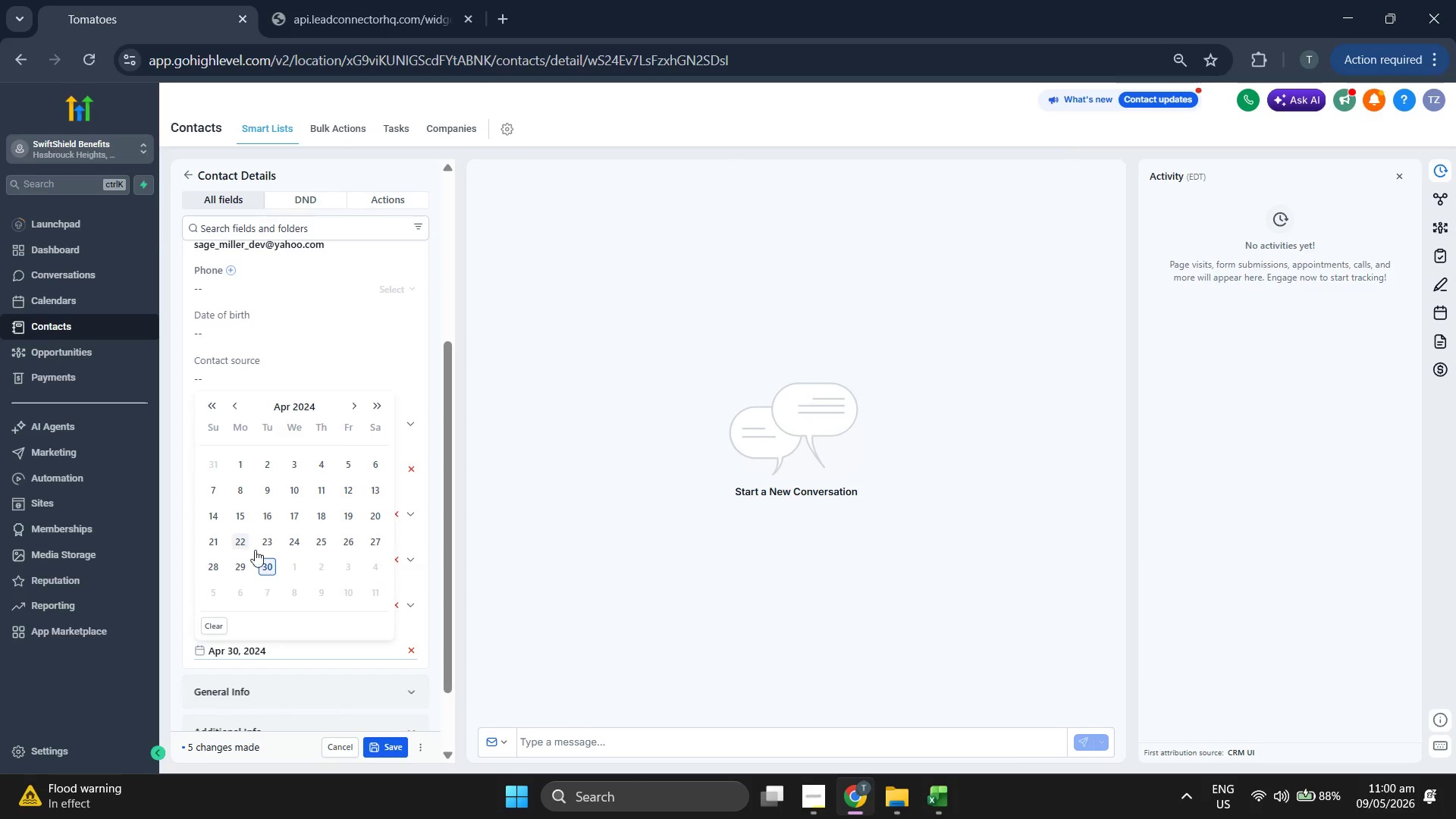 
double_click([607, 526])
 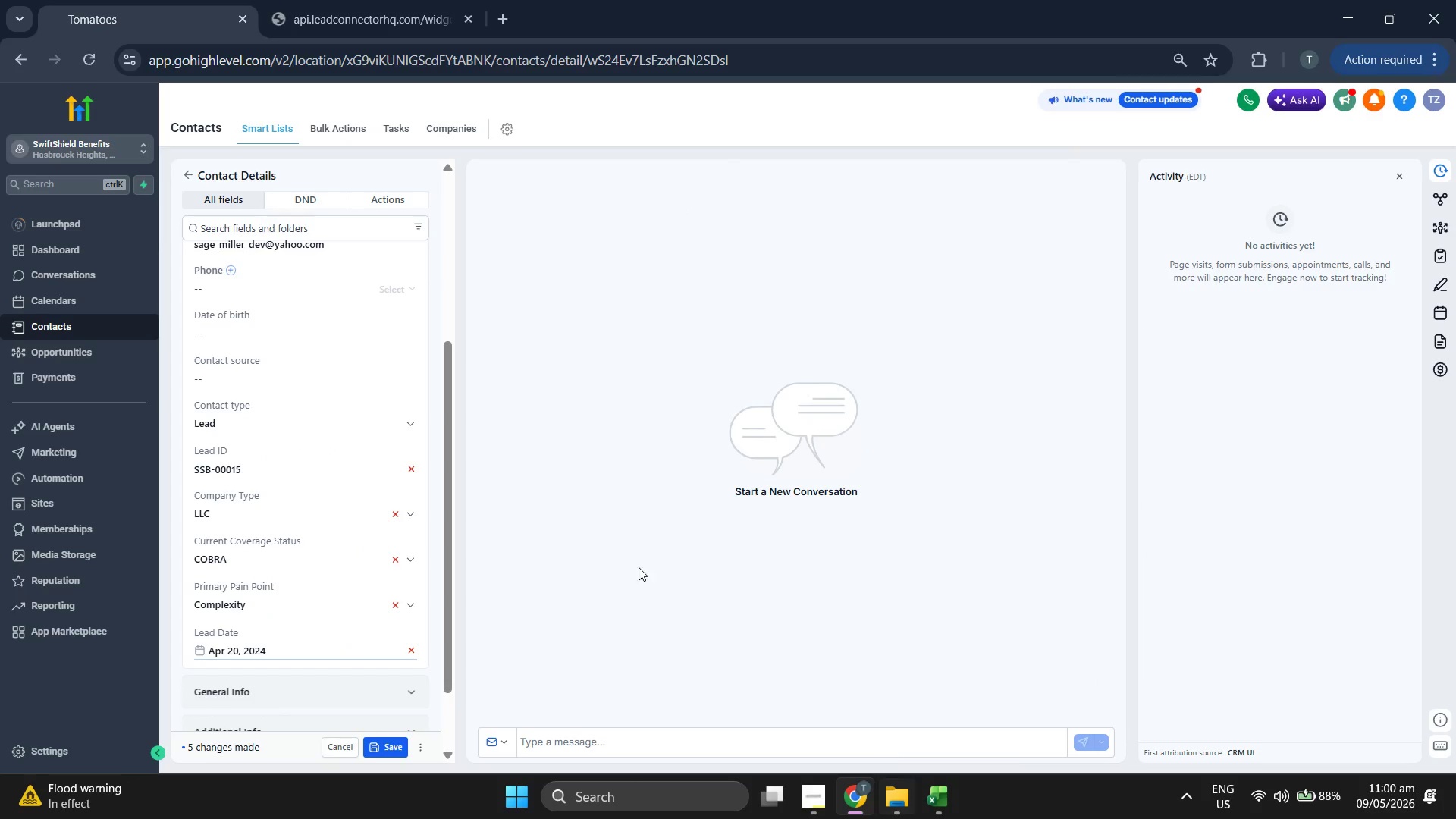 
scroll: coordinate [339, 456], scroll_direction: up, amount: 3.0
 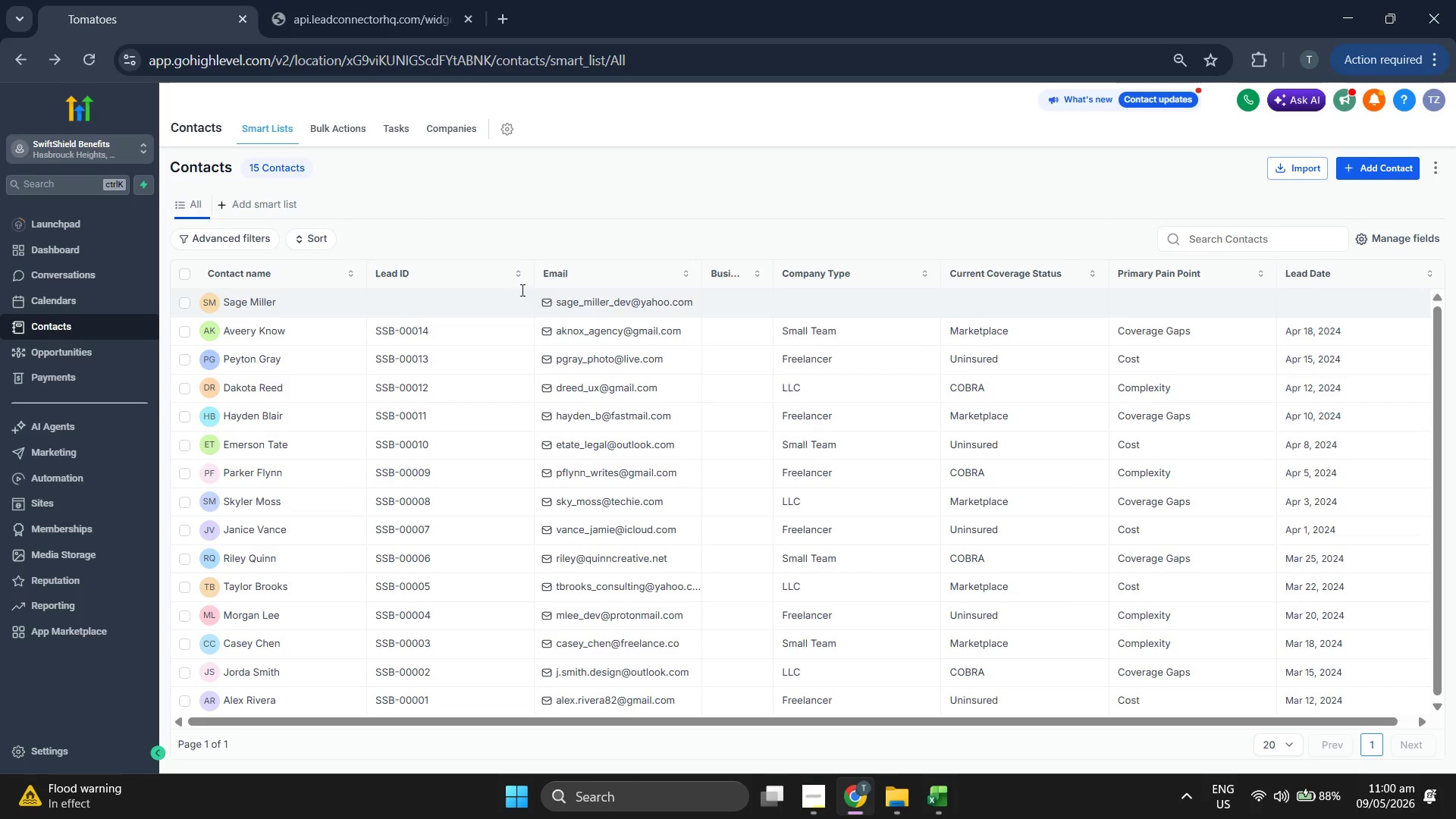 
wait(7.38)
 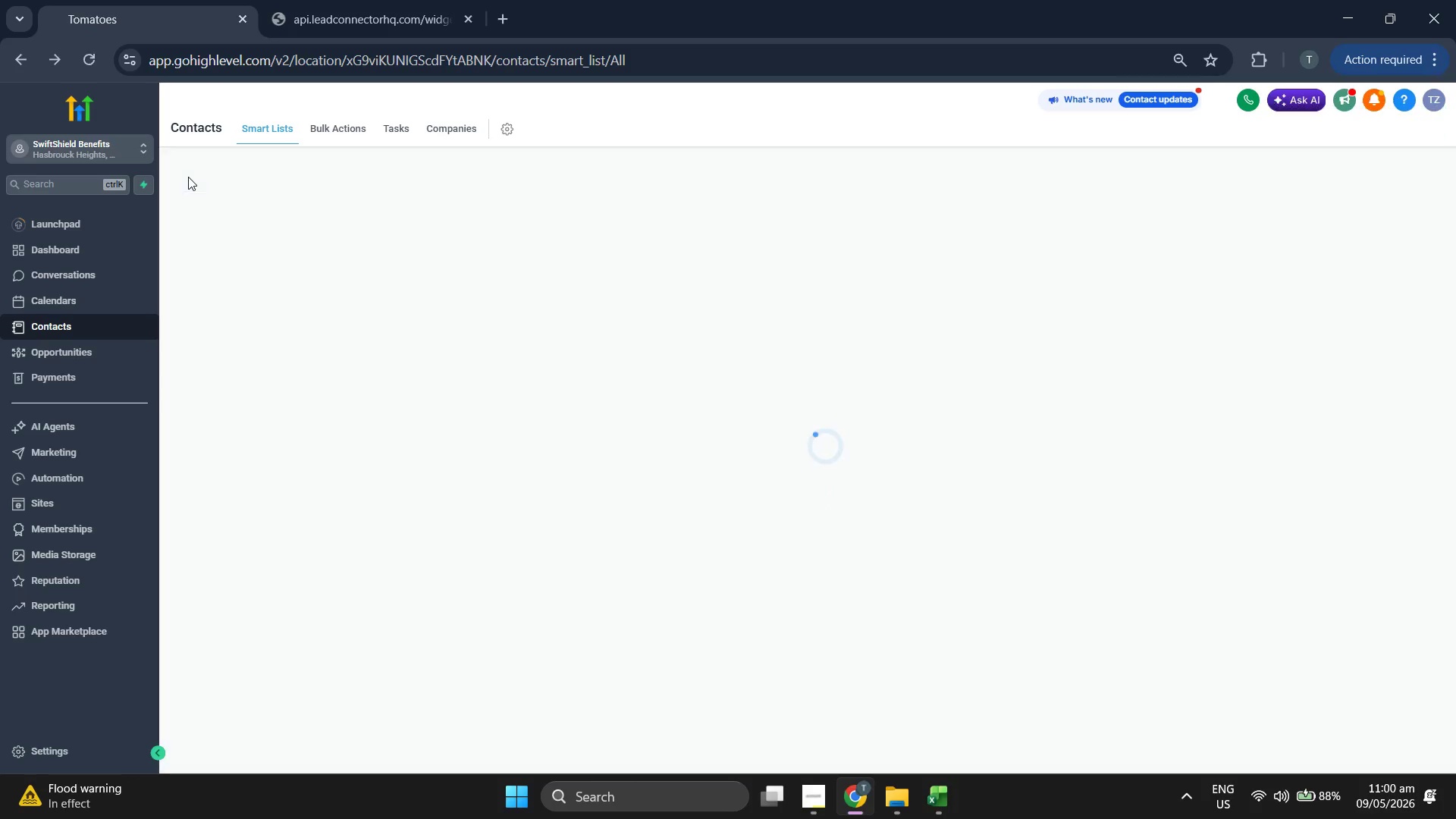 
double_click([1375, 168])
 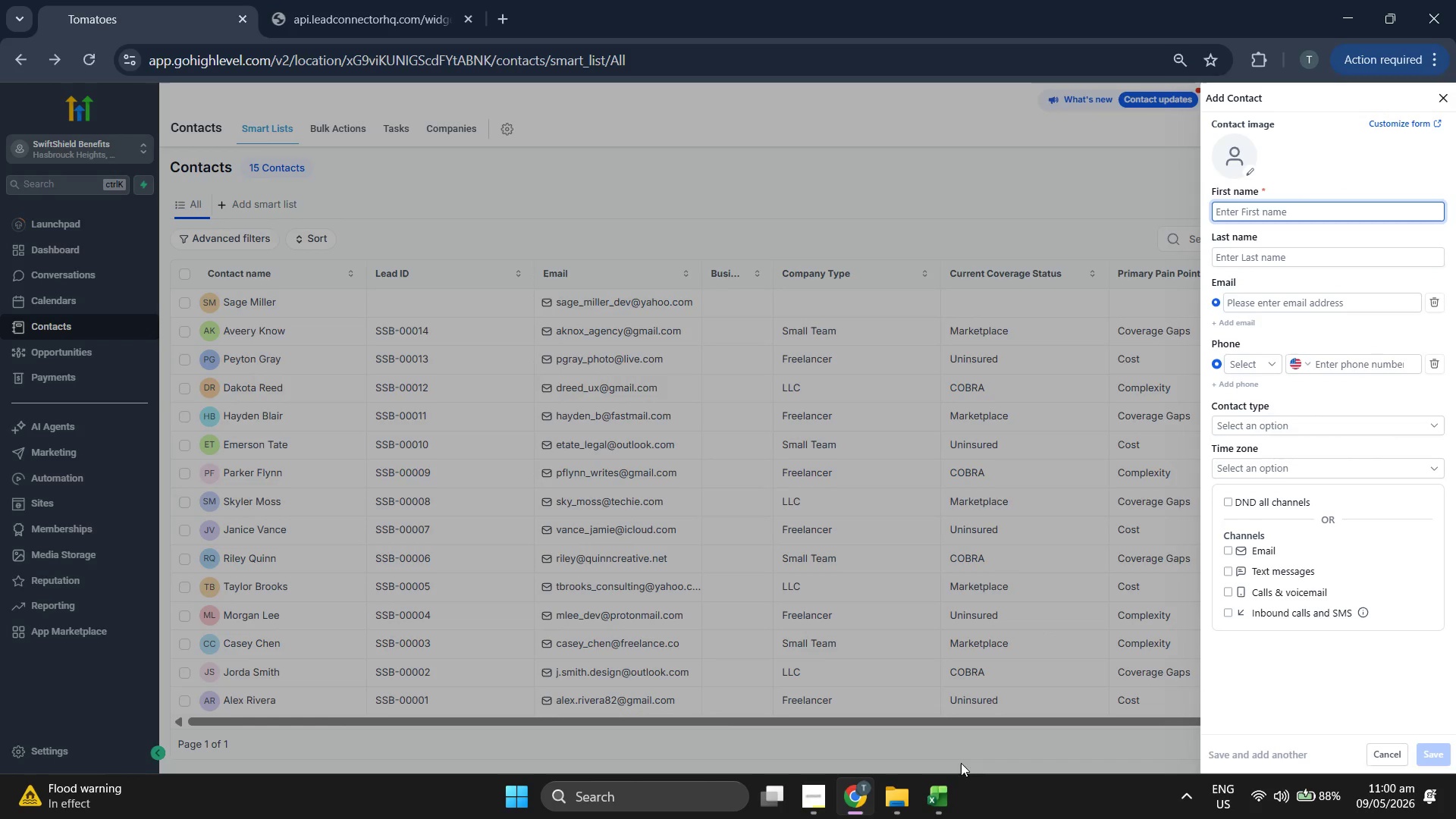 
left_click([949, 789])
 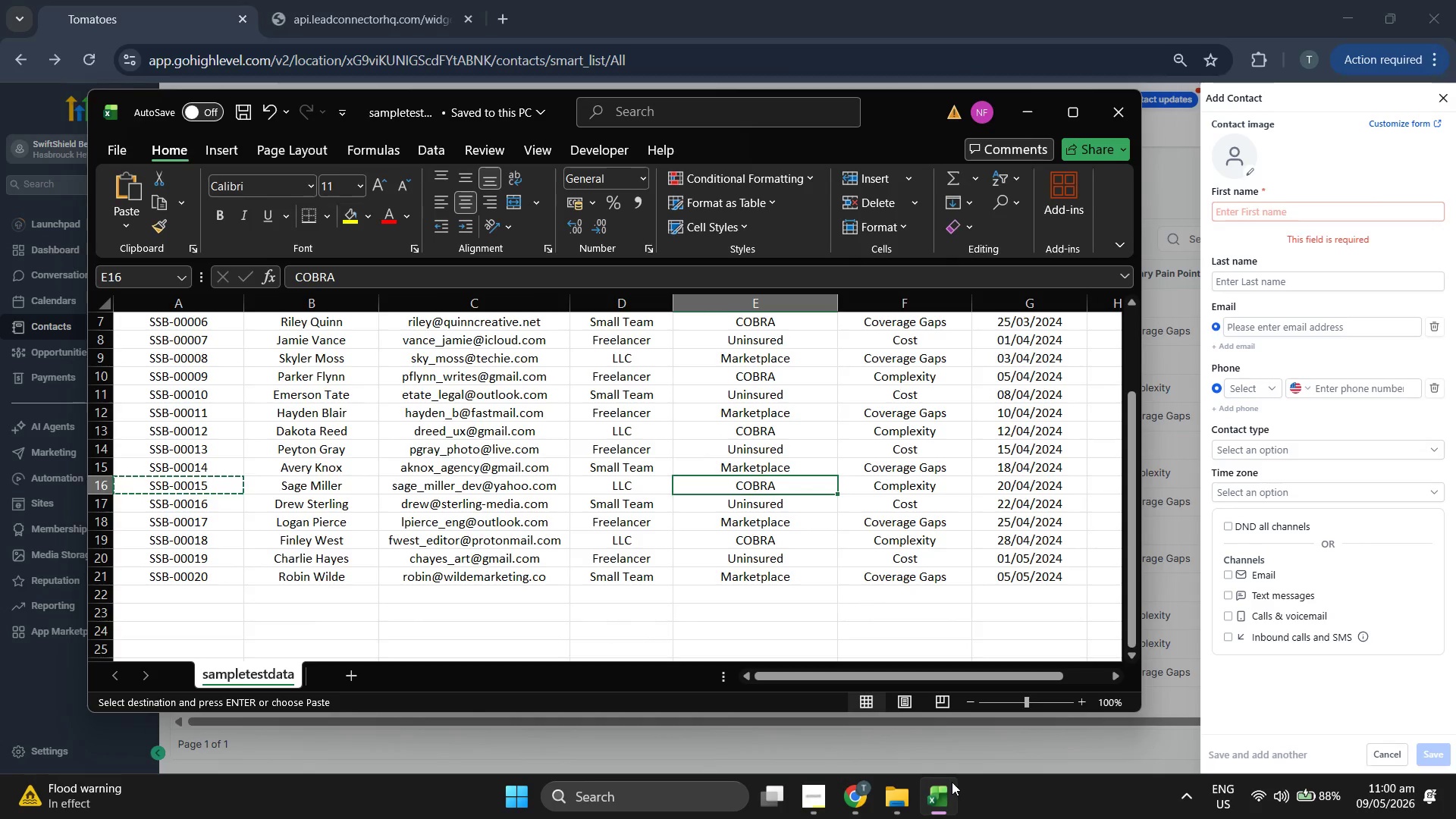 
key(ArrowDown)
 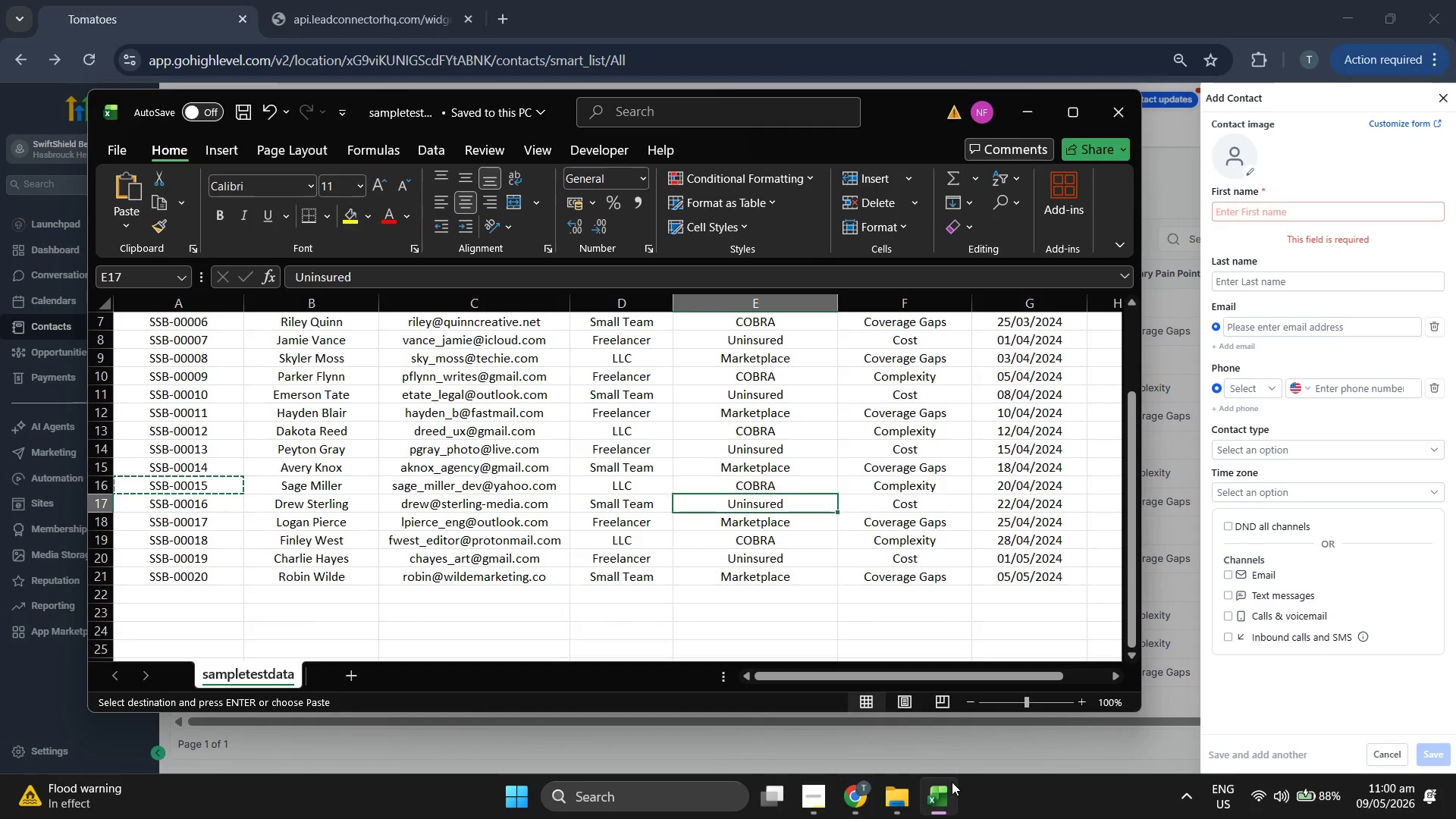 
key(ArrowLeft)
 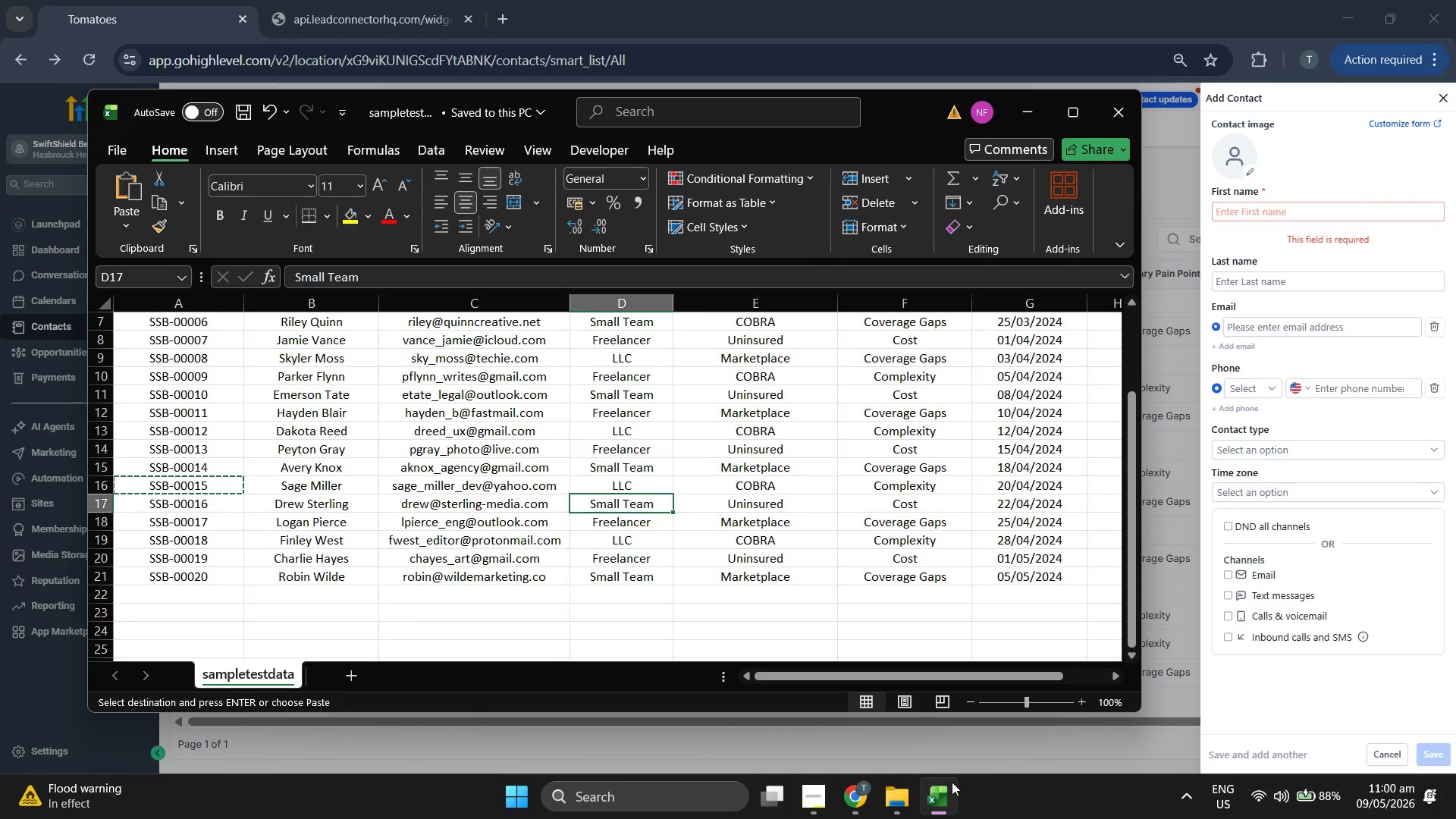 
key(ArrowLeft)
 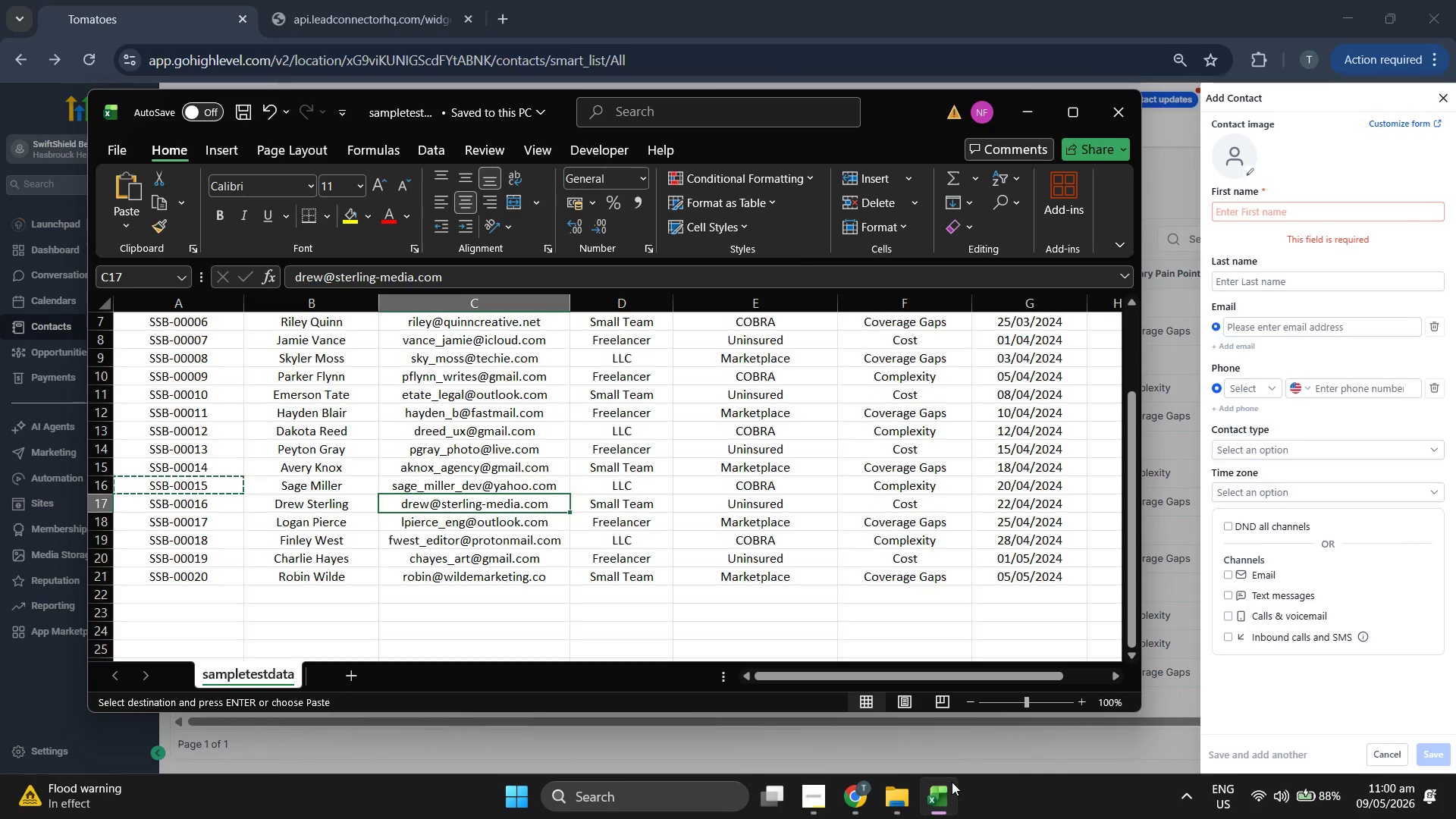 
key(Control+ControlLeft)
 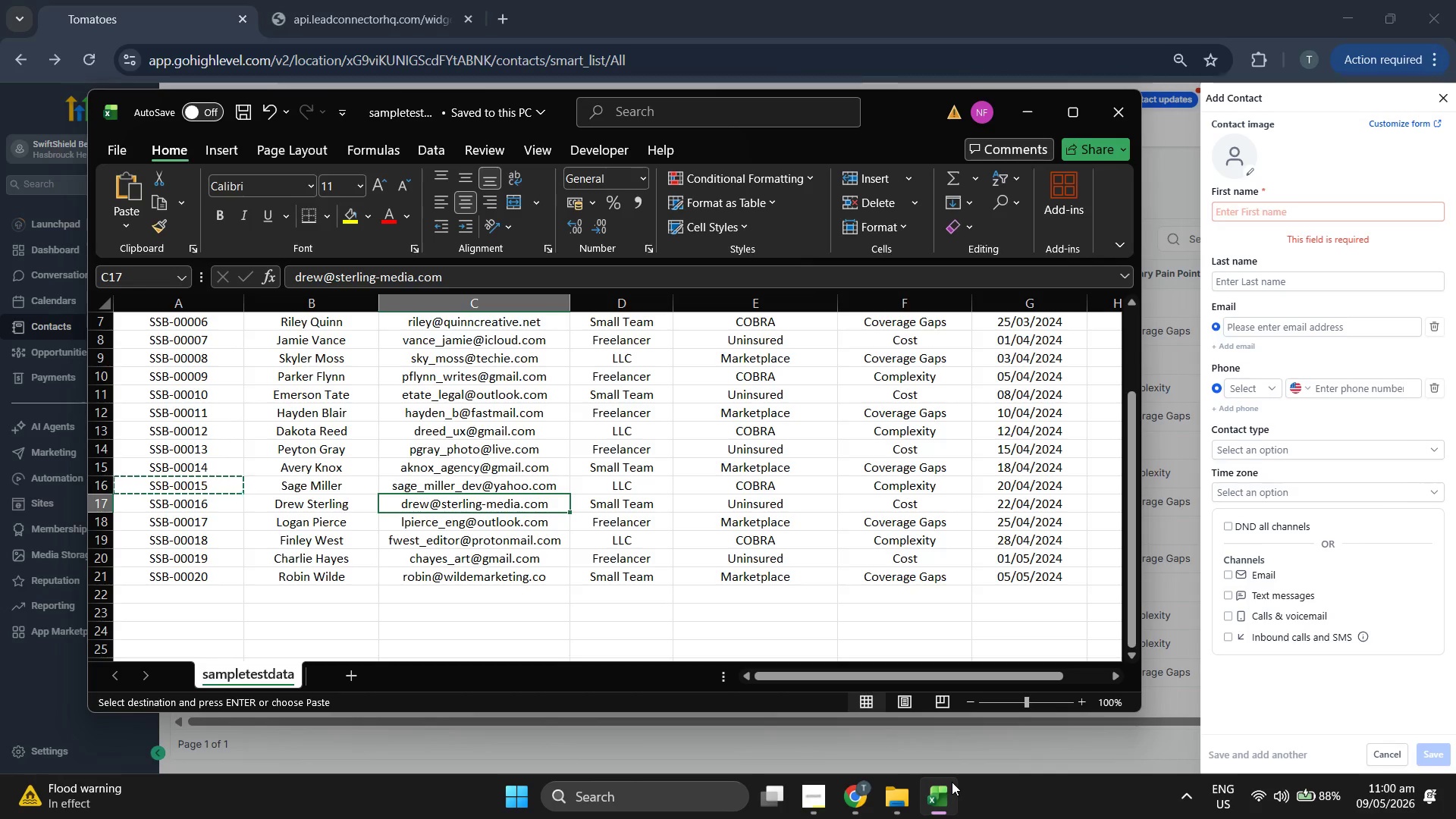 
key(Control+C)
 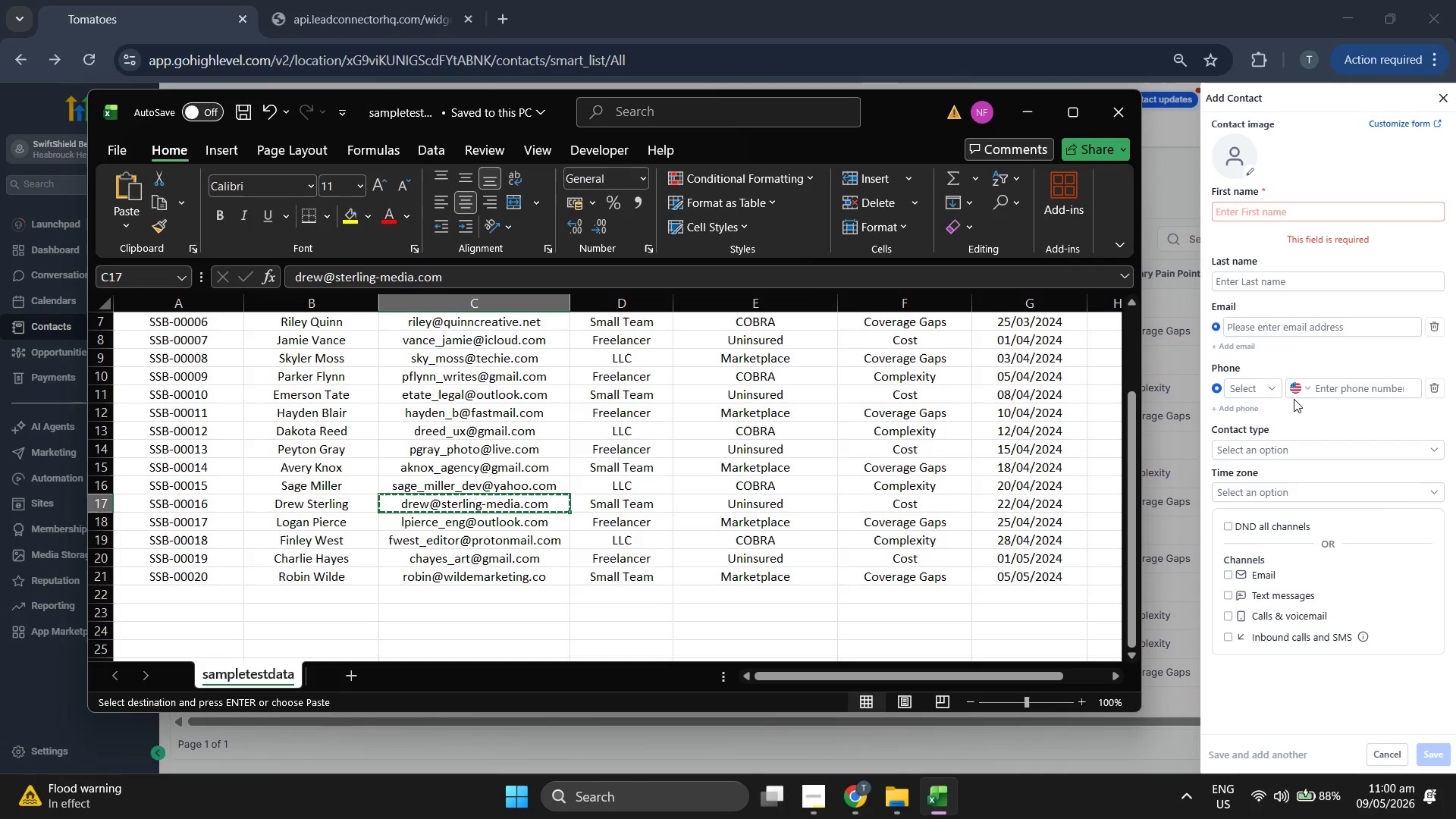 
left_click([1287, 326])
 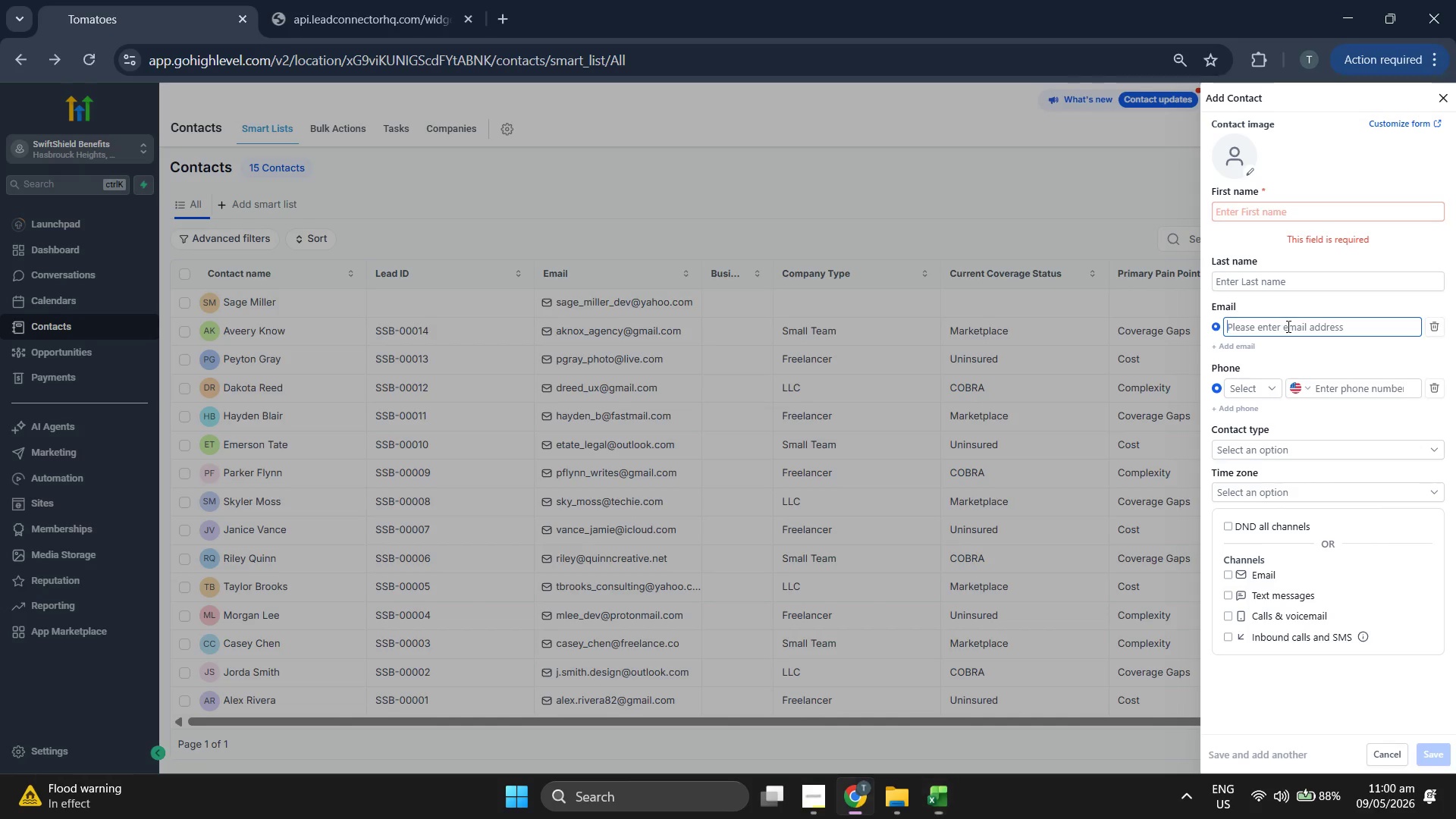 
key(Control+V)
 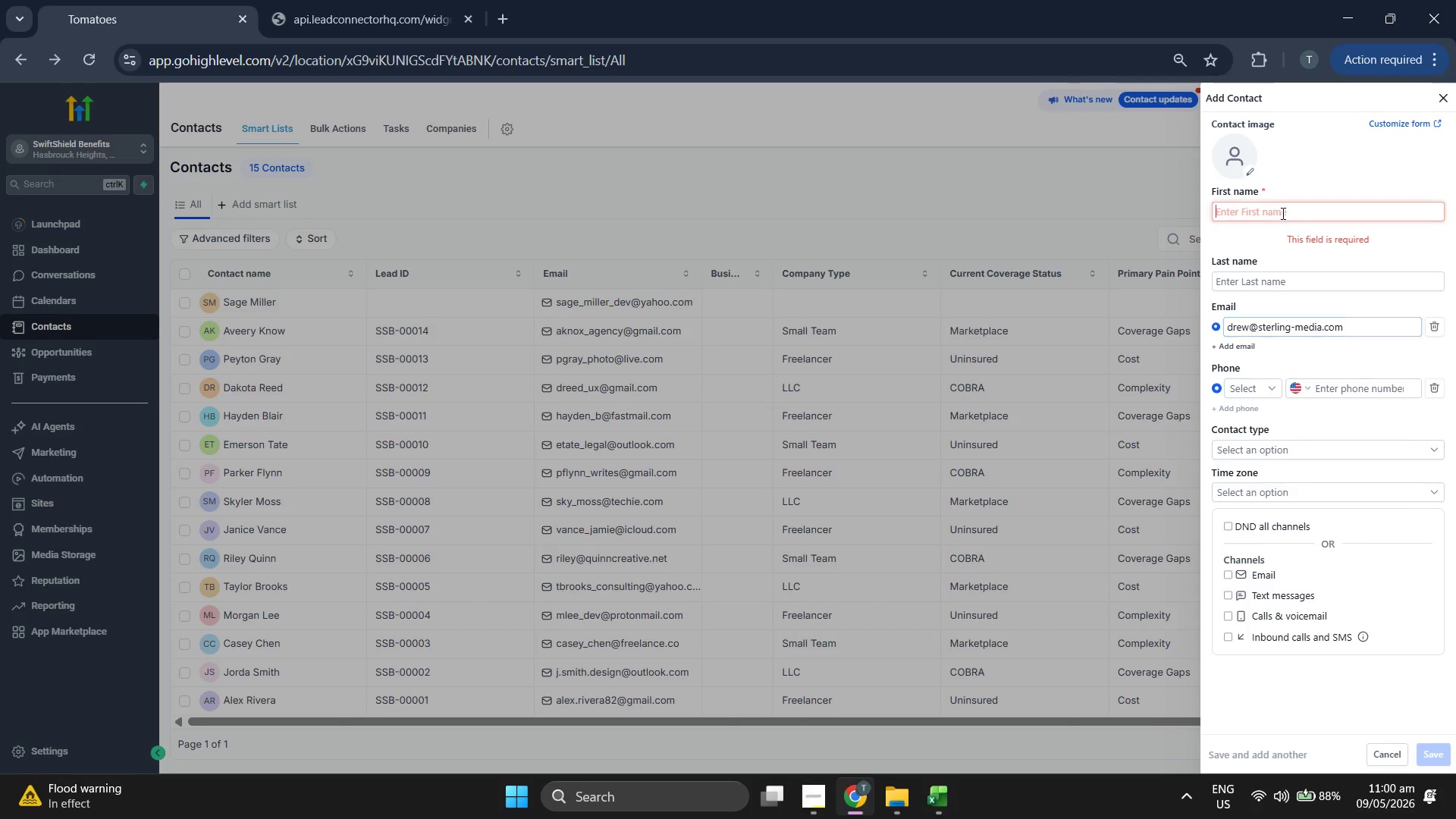 
type(Drew)
key(Tab)
type(Sterloi)
key(Backspace)
type(ng)
 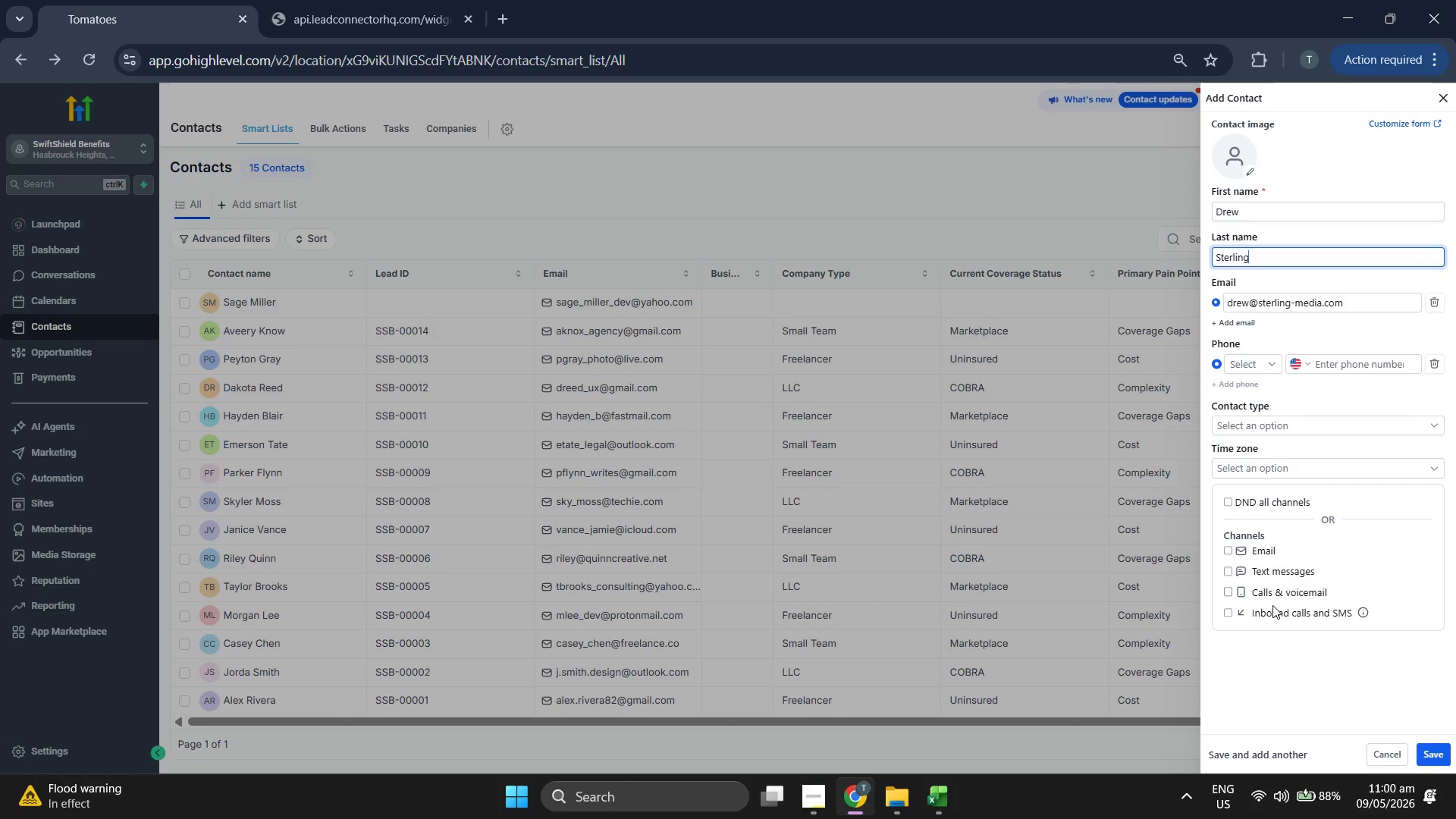 
left_click([1347, 670])
 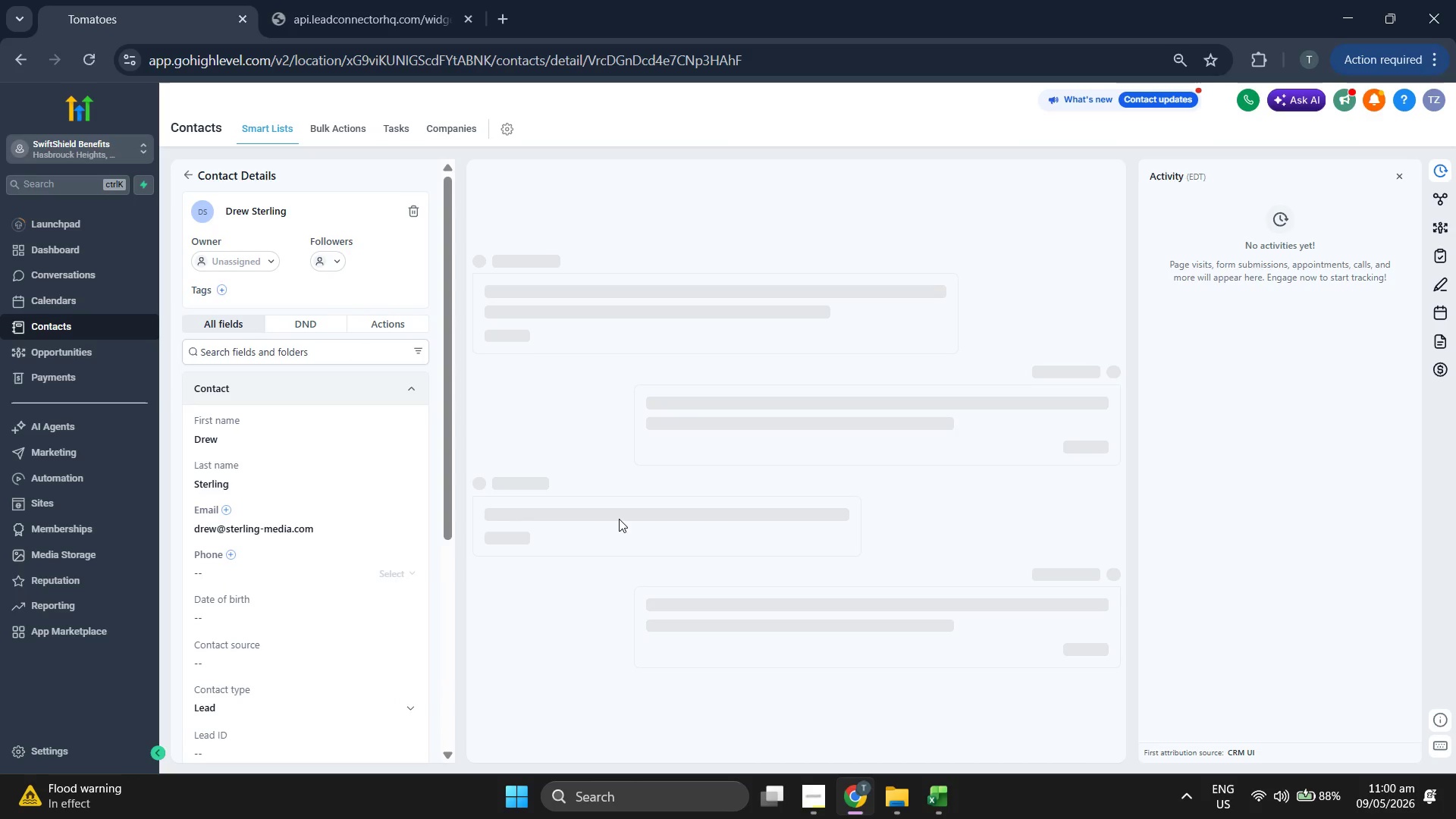 
scroll: coordinate [419, 501], scroll_direction: down, amount: 3.0
 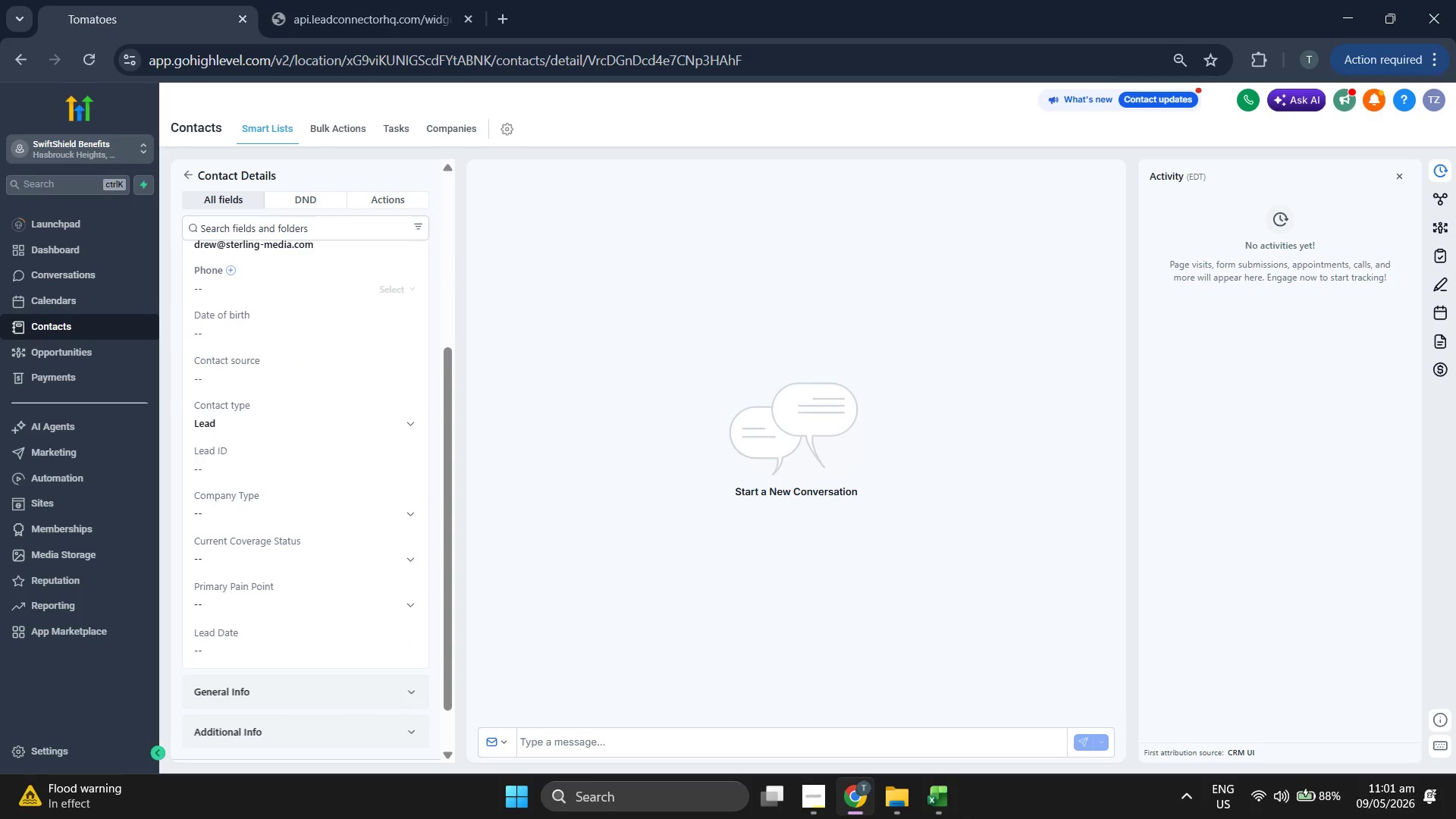 
left_click([937, 802])
 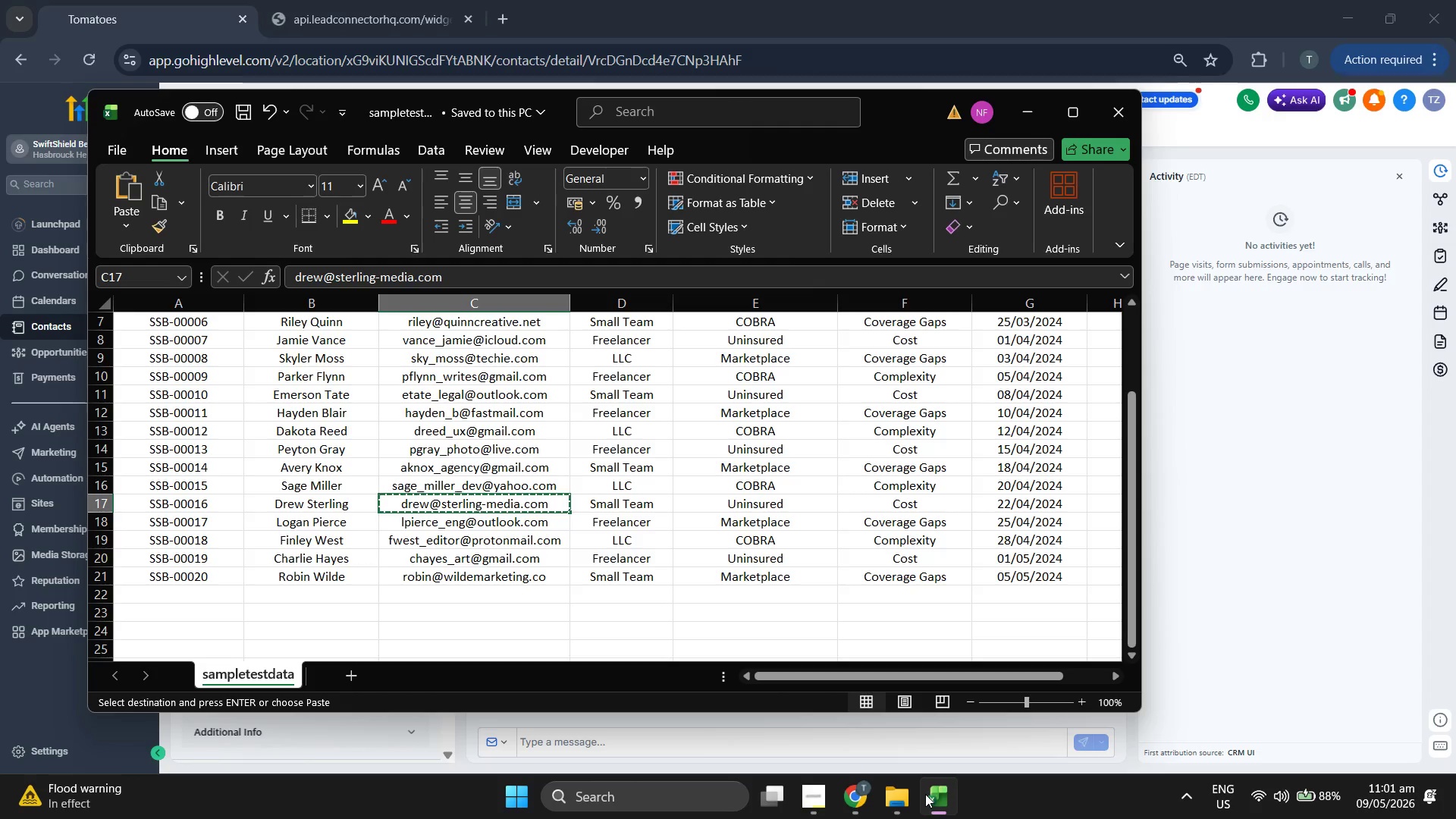 
key(ArrowLeft)
 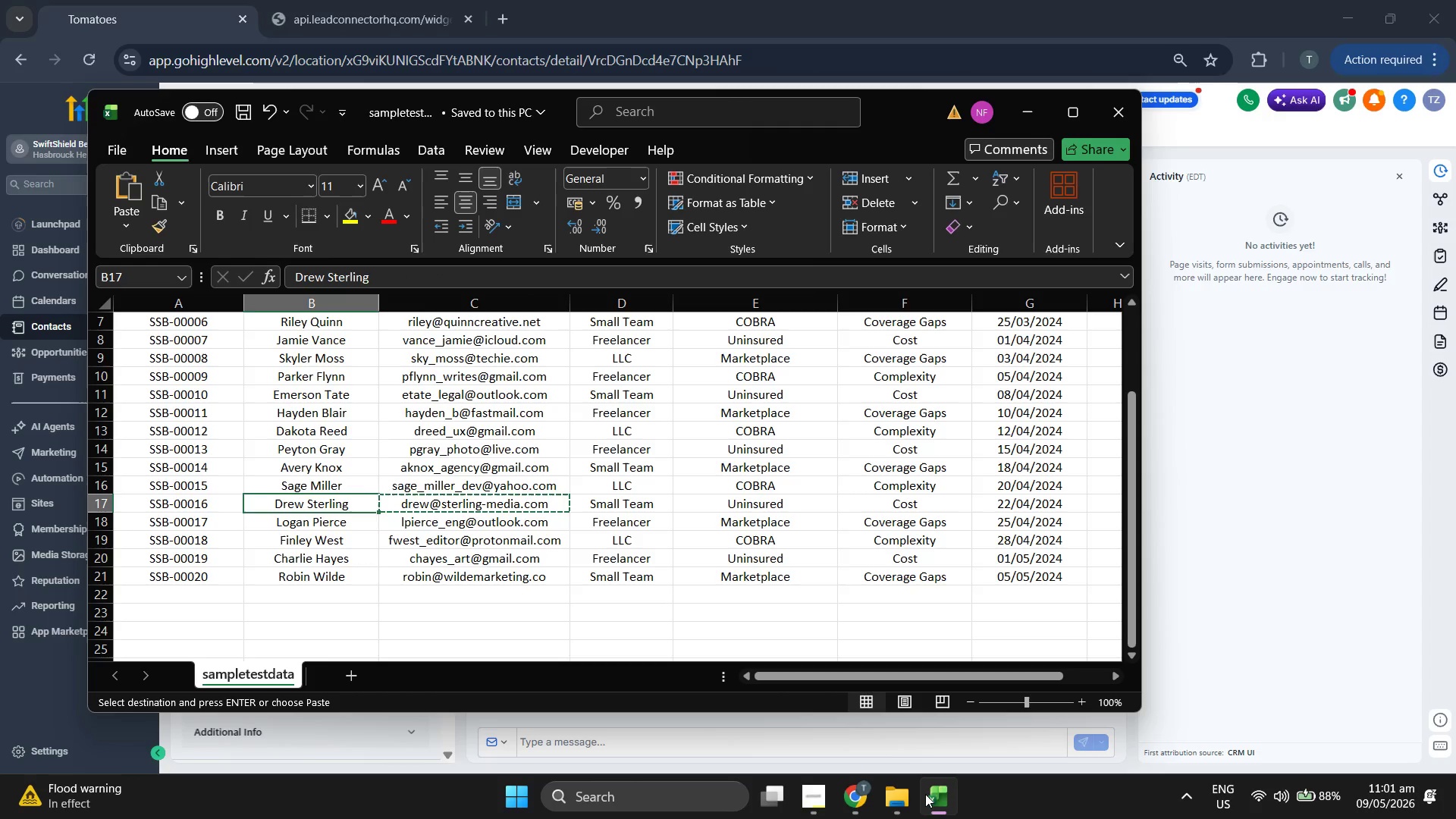 
key(ArrowLeft)
 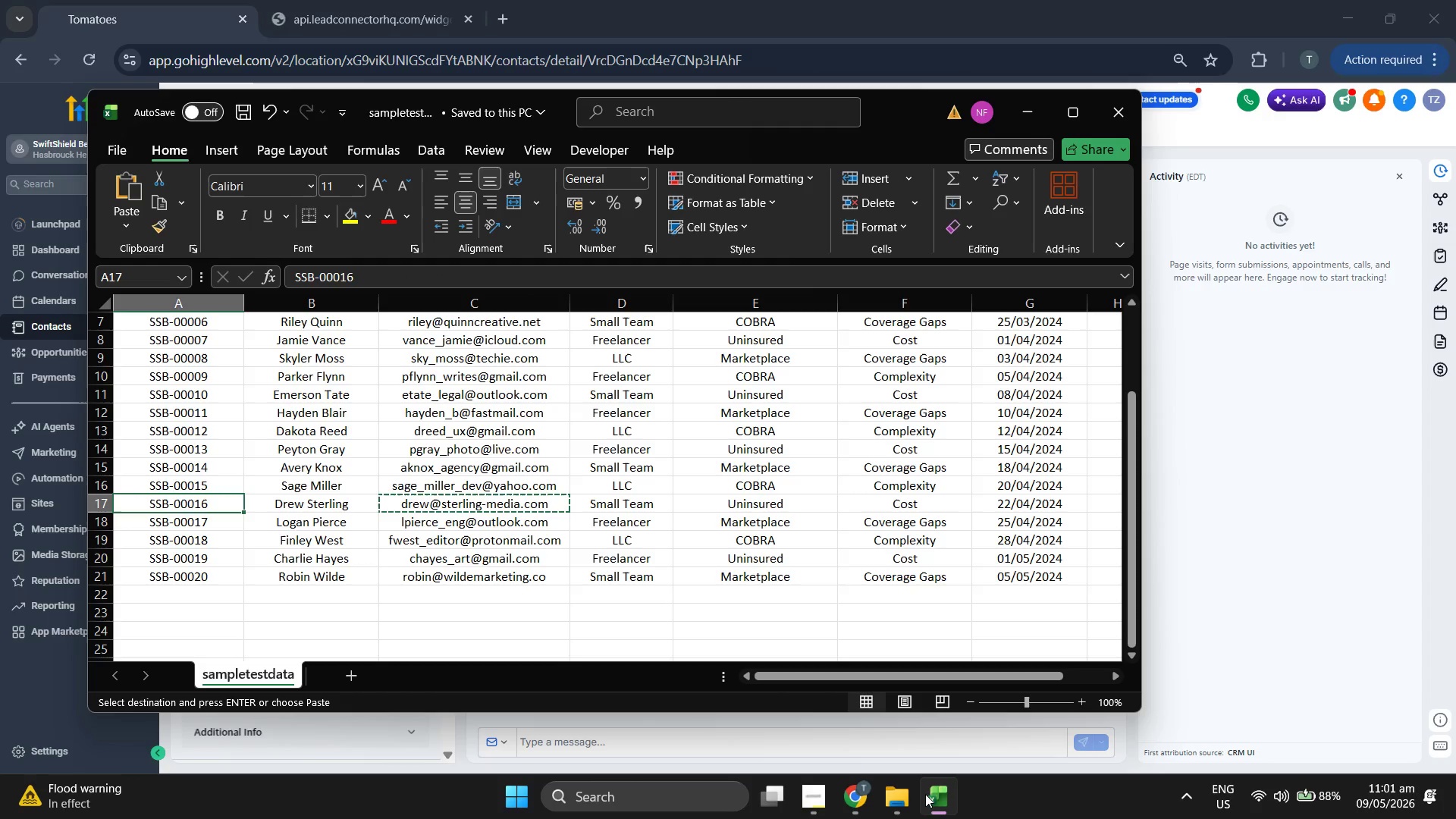 
key(Control+ControlLeft)
 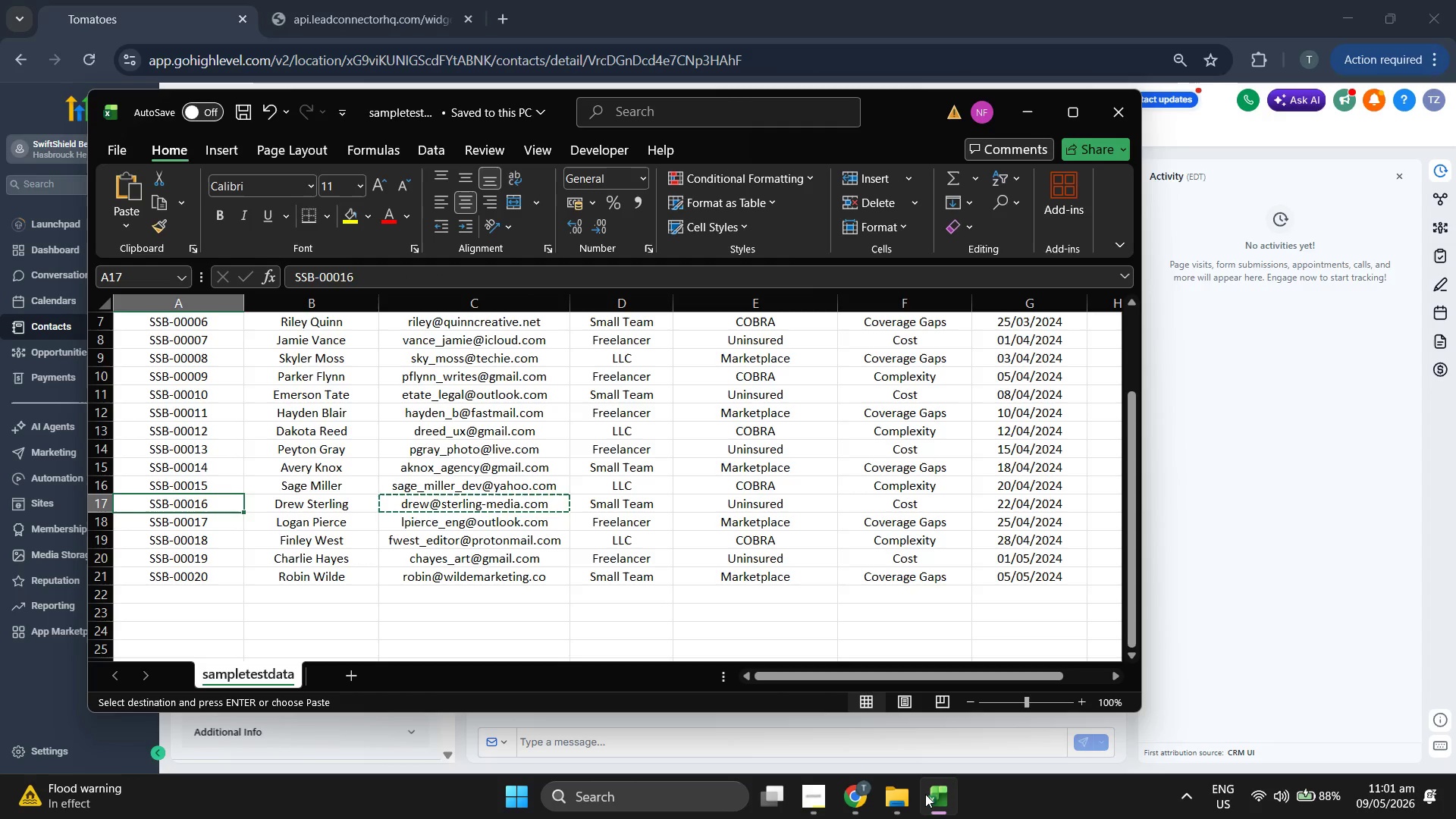 
key(Control+C)
 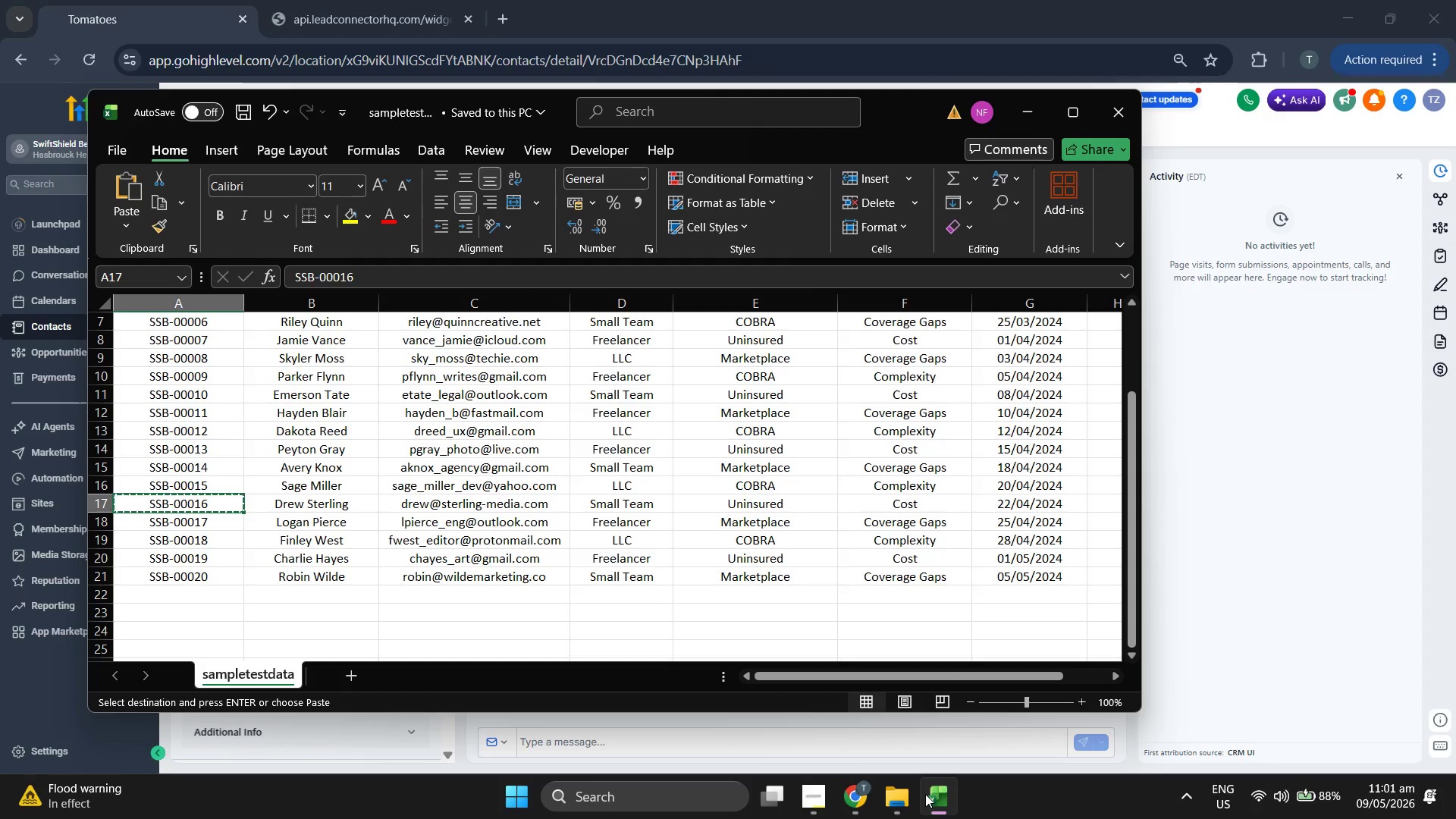 
key(ArrowRight)
 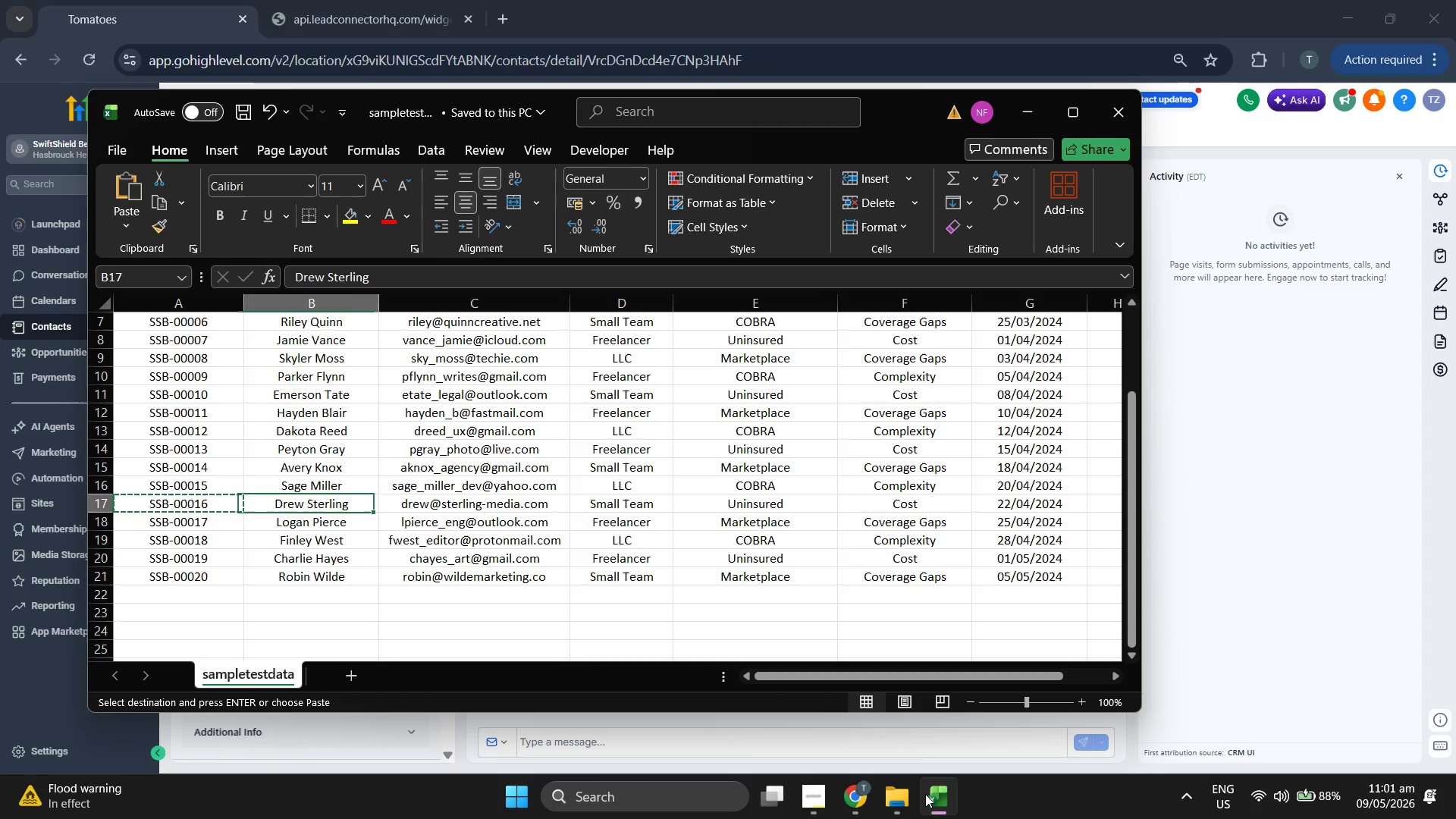 
key(ArrowRight)
 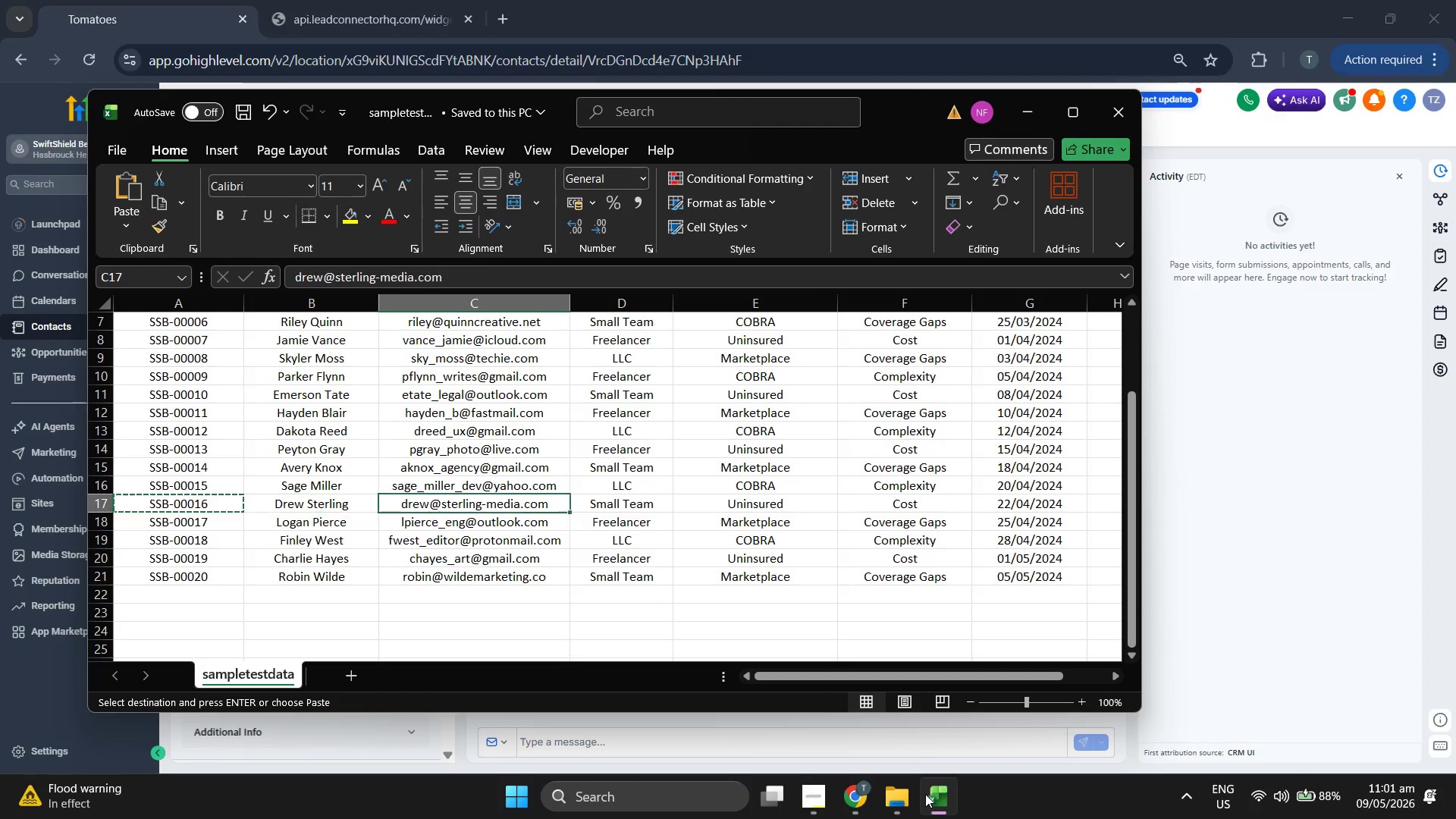 
key(ArrowRight)
 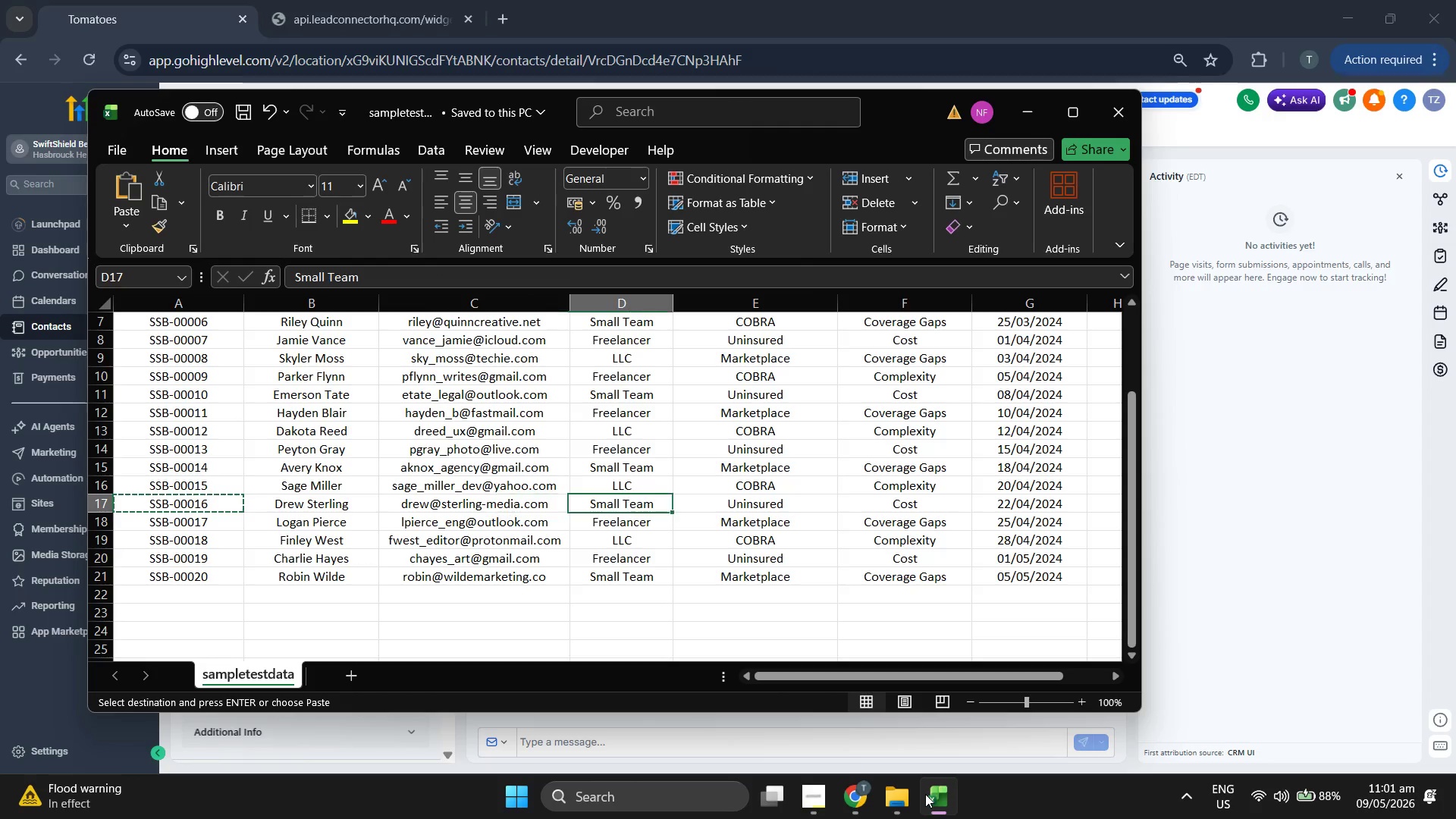 
key(ArrowRight)
 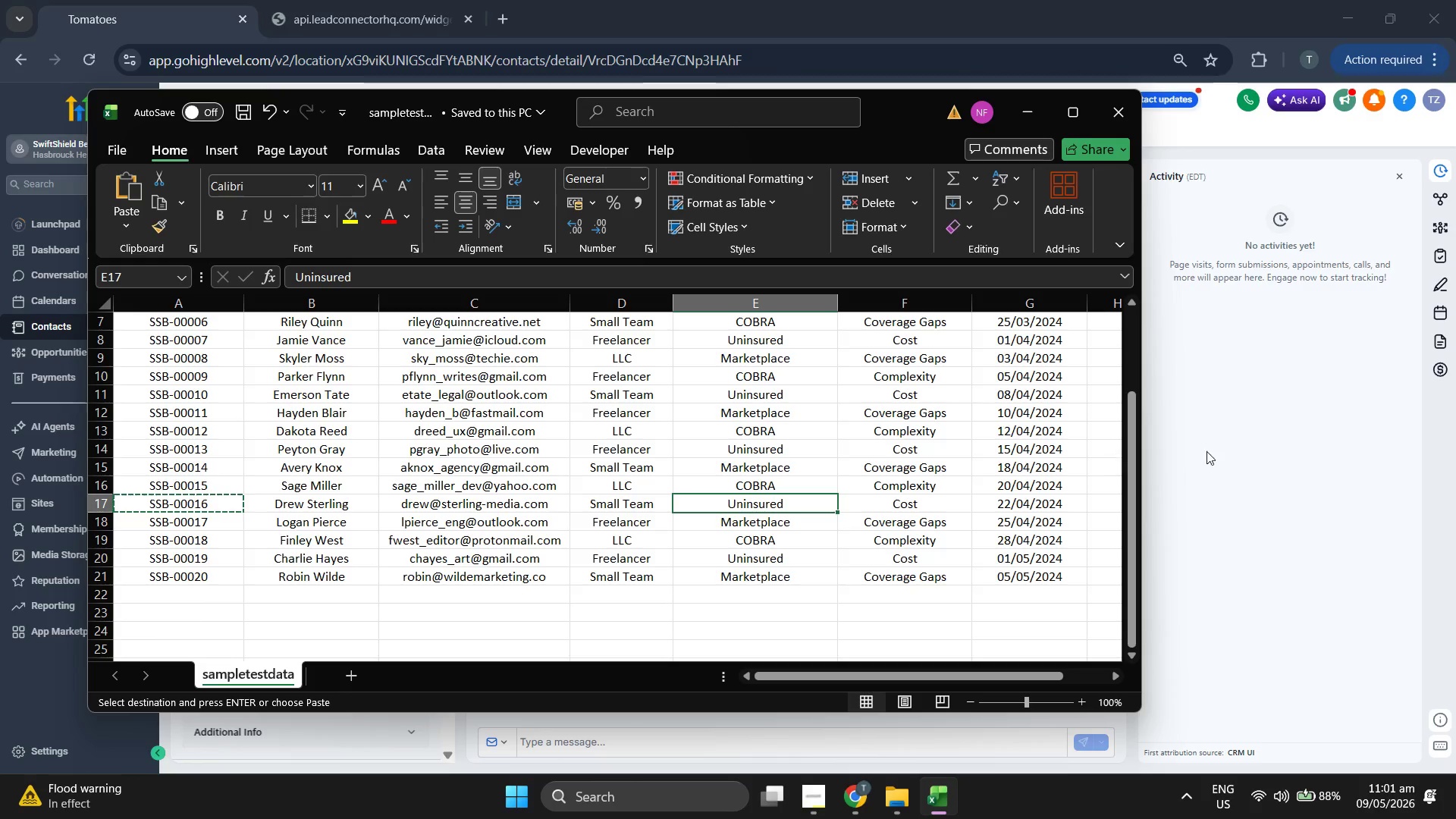 
left_click([1303, 451])
 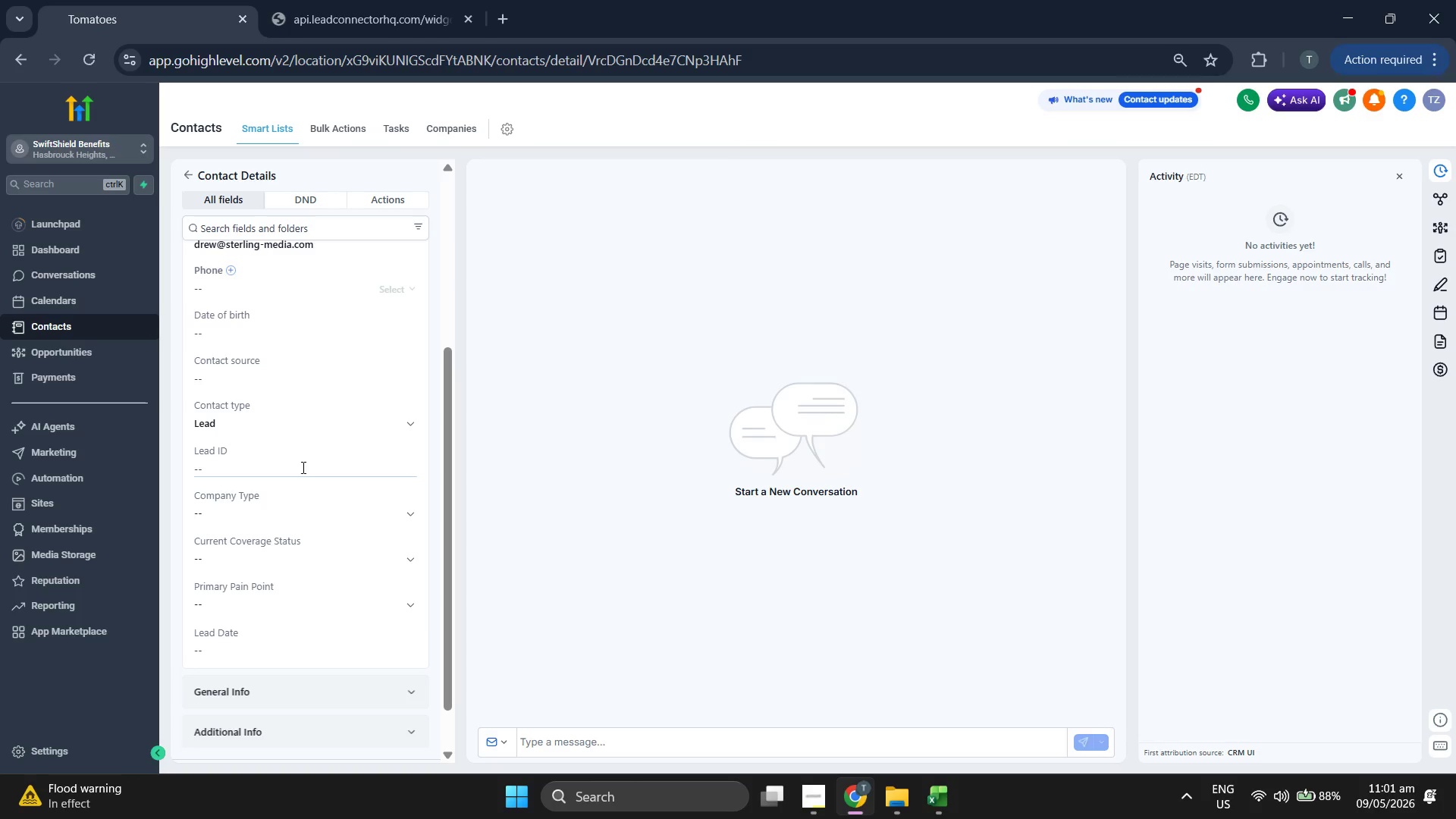 
key(Control+ControlLeft)
 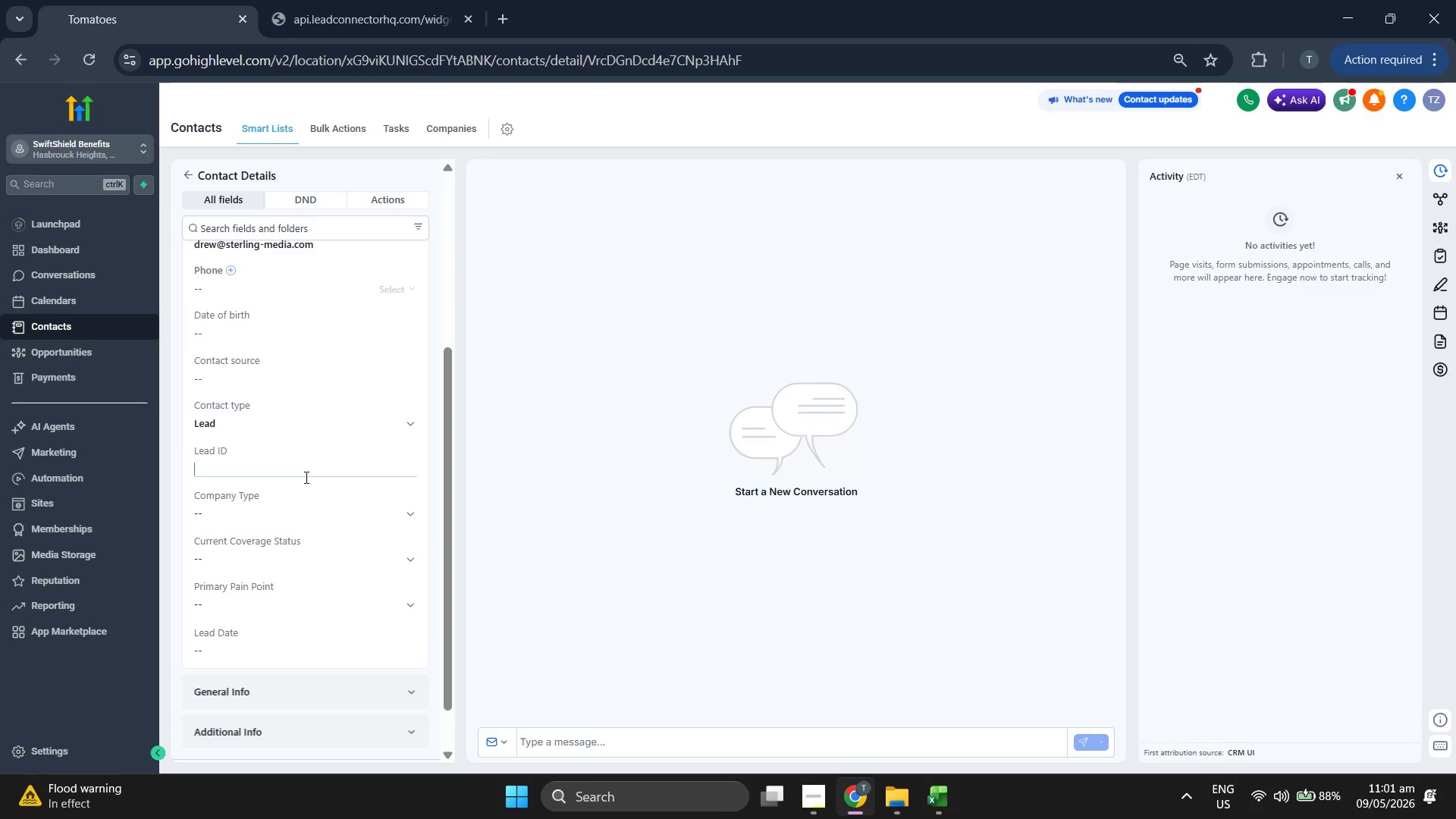 
key(Control+V)
 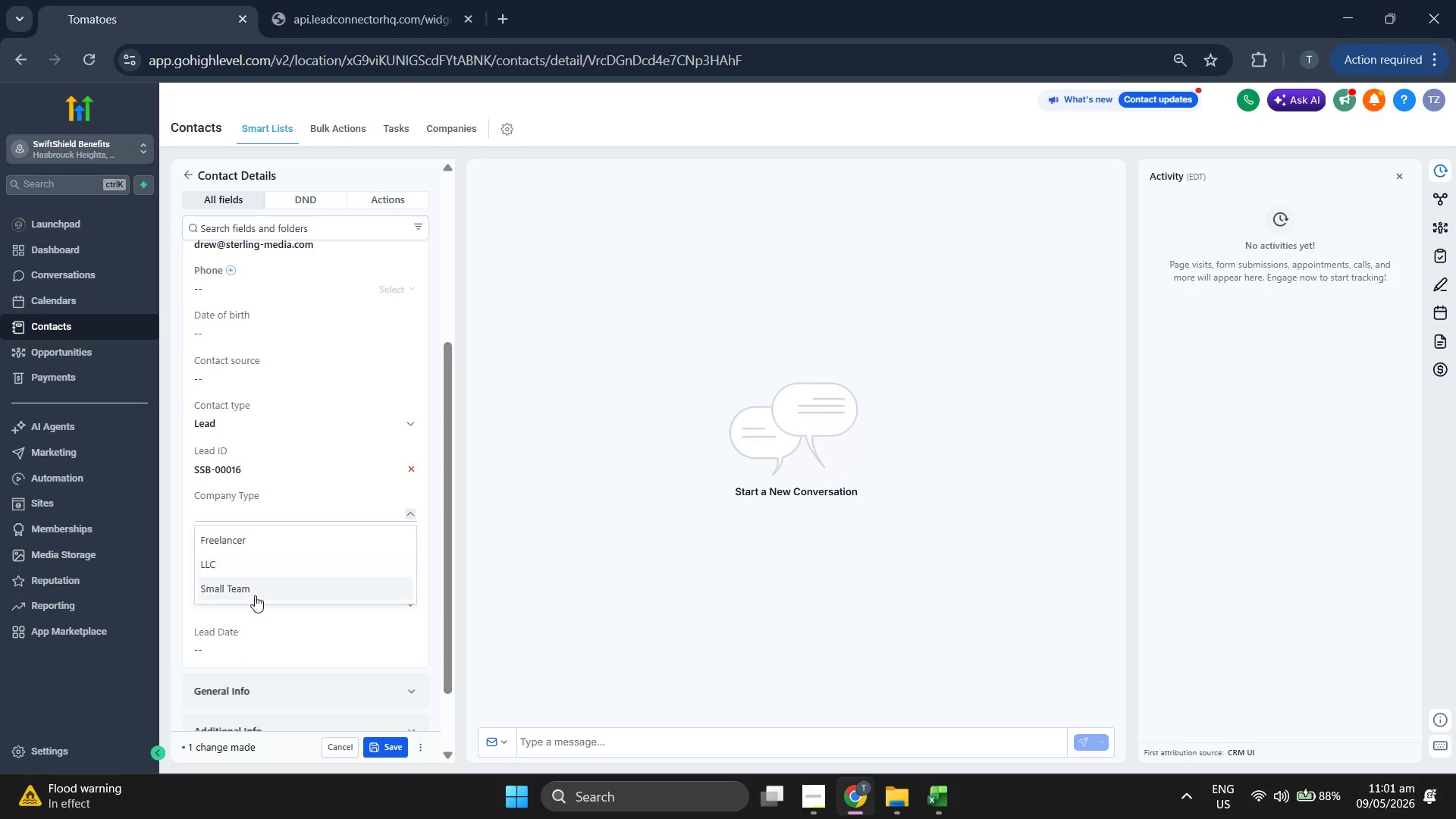 
double_click([273, 558])
 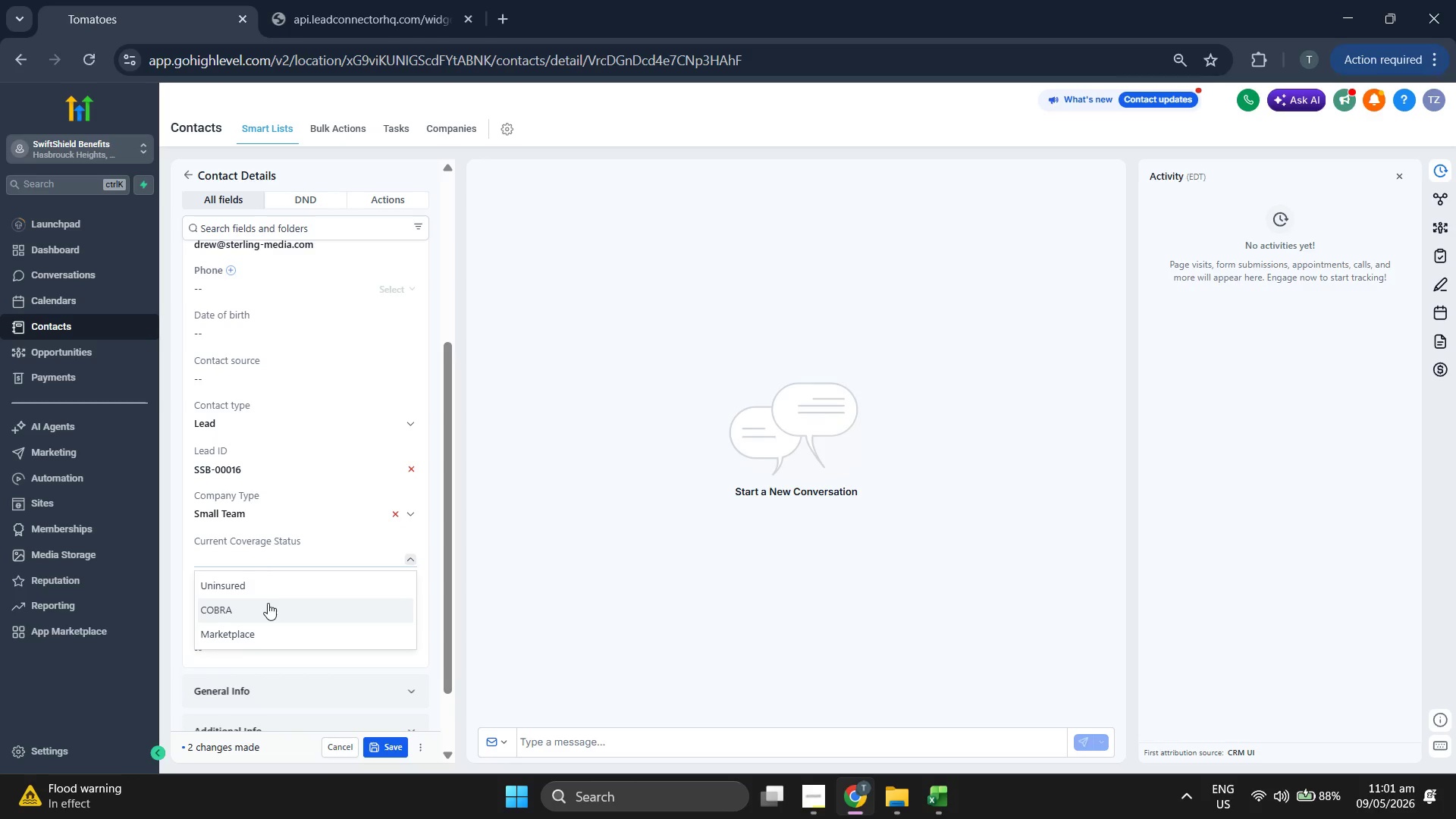 
left_click([277, 581])
 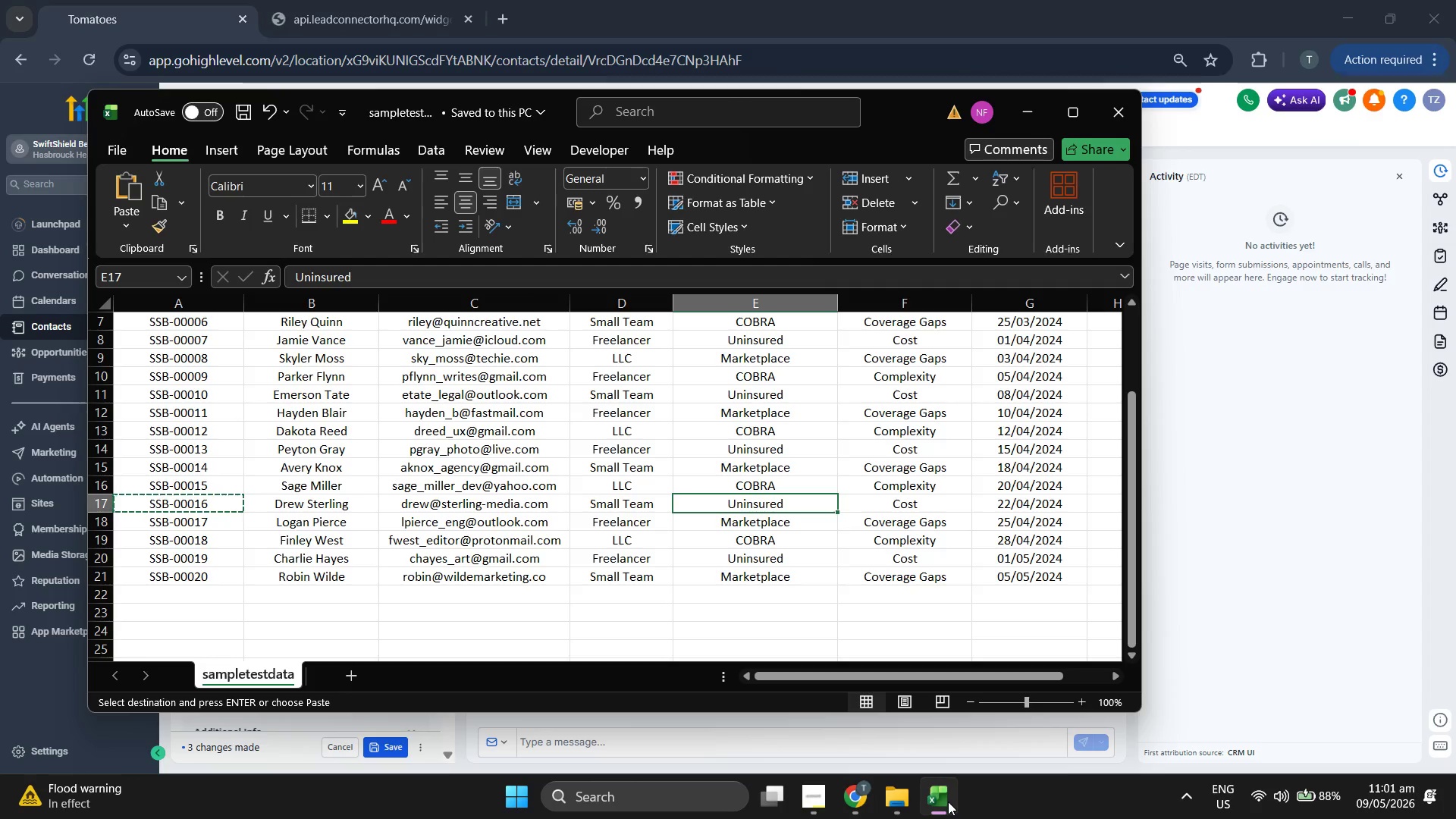 
left_click([948, 802])
 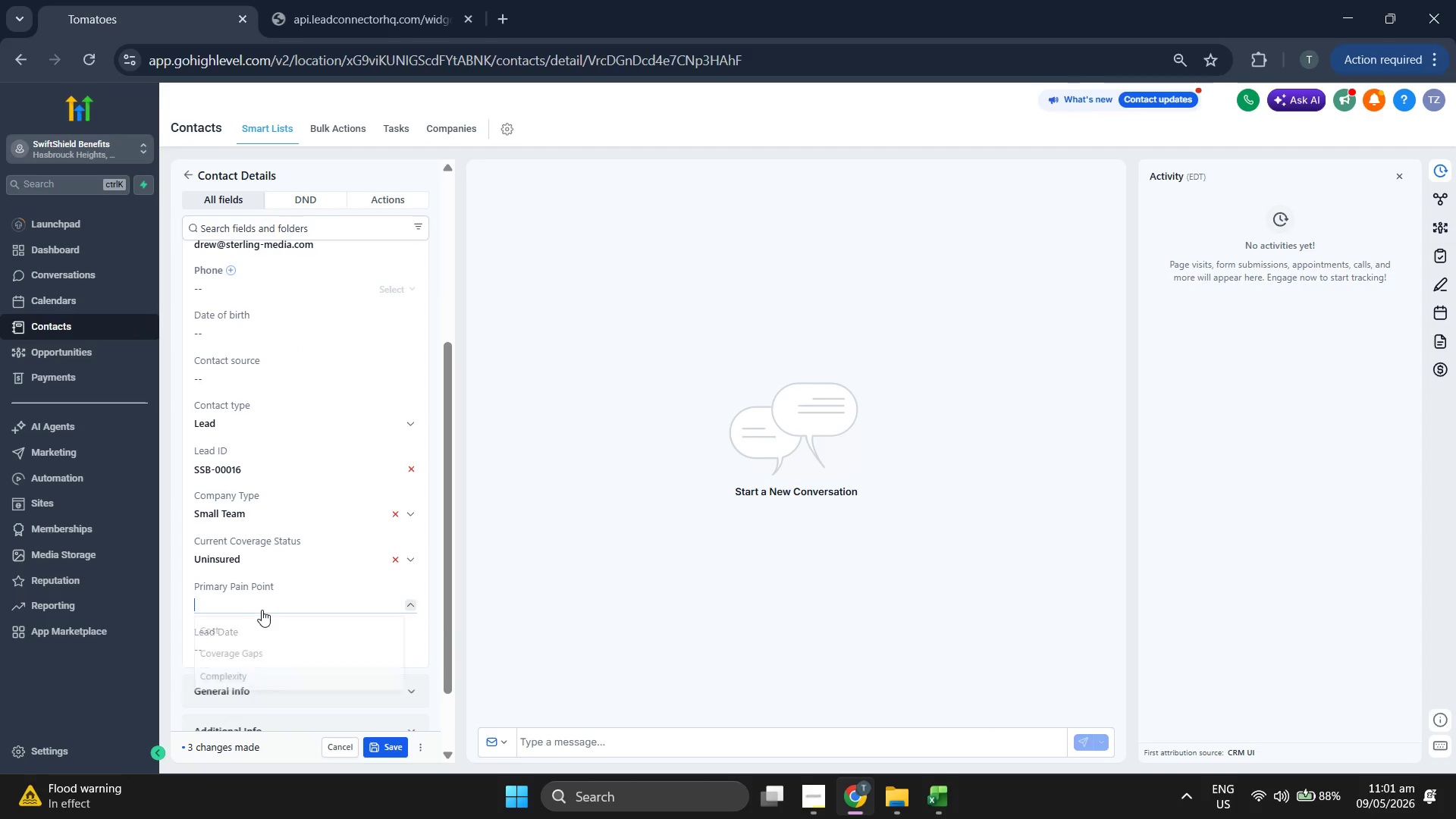 
double_click([270, 629])
 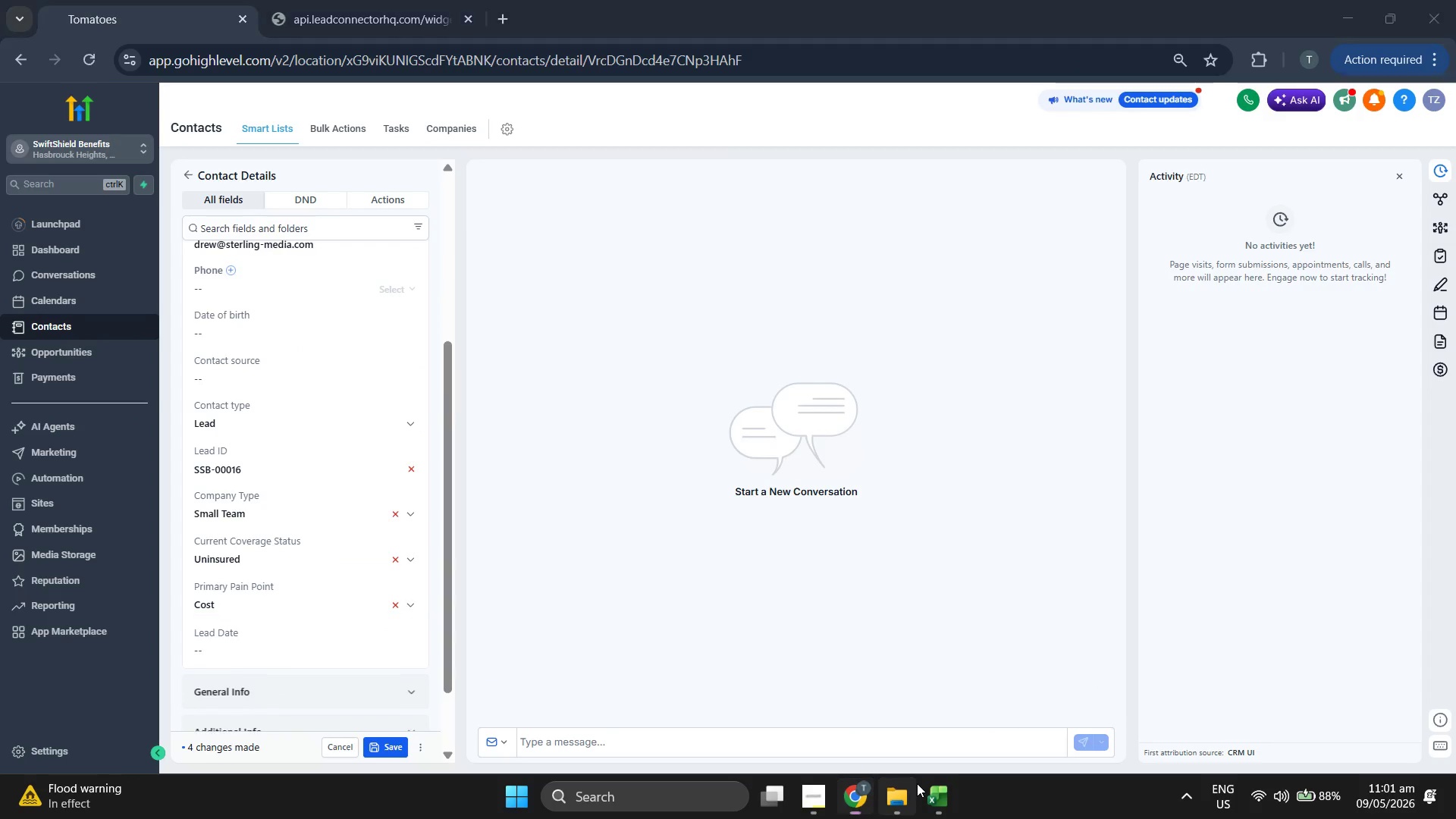 
double_click([921, 785])
 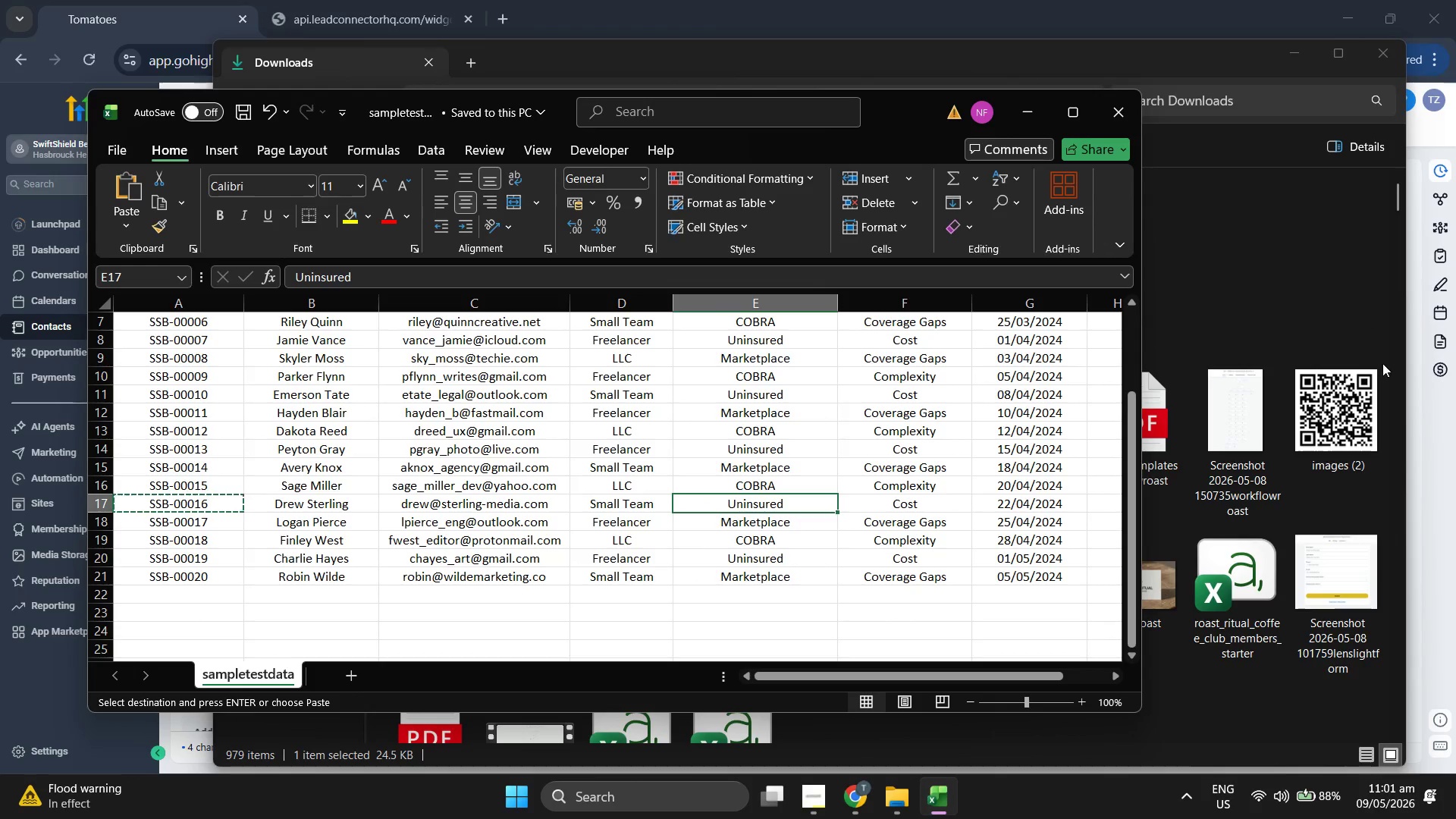 
left_click([1449, 473])
 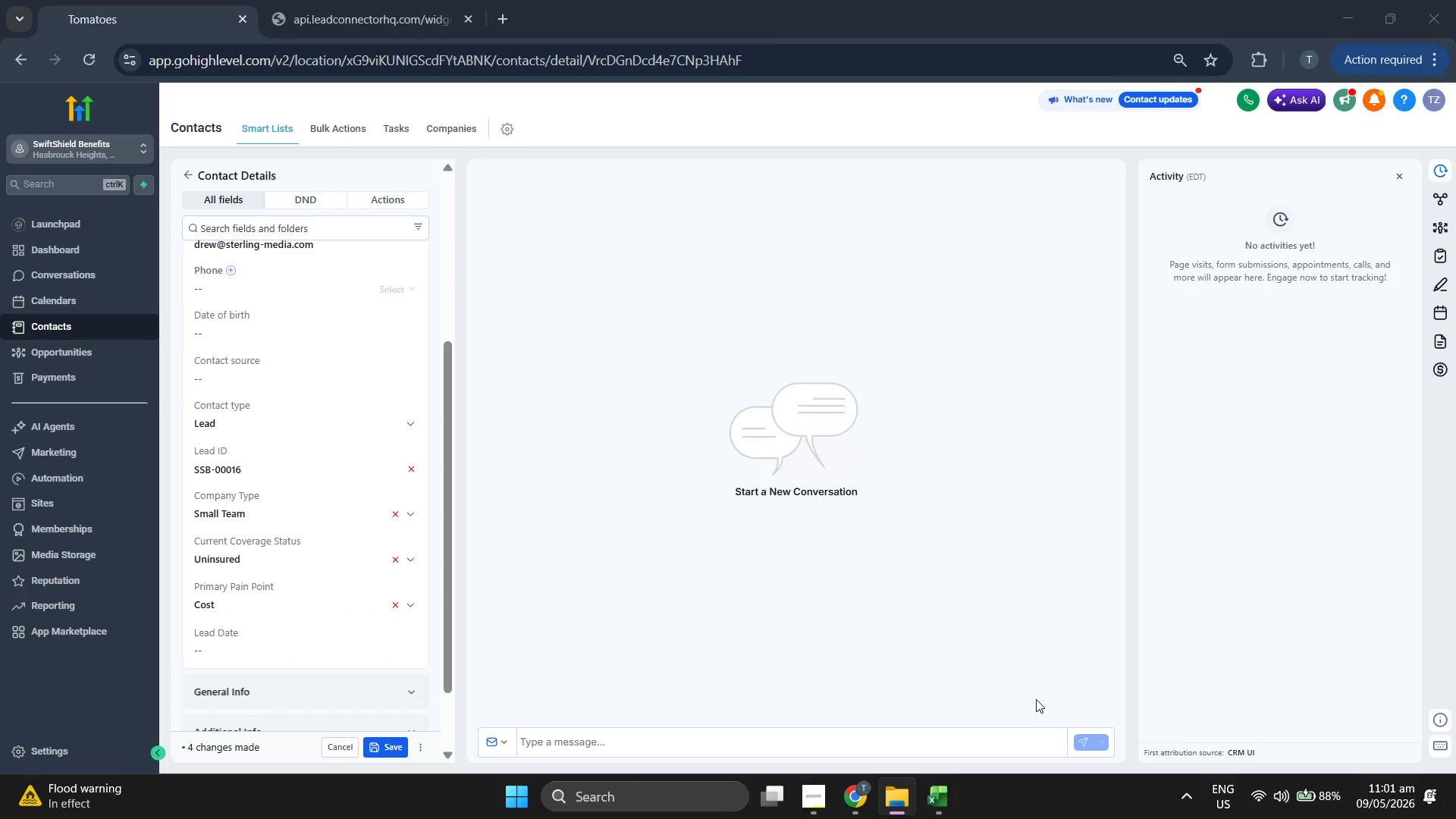 
left_click([905, 748])
 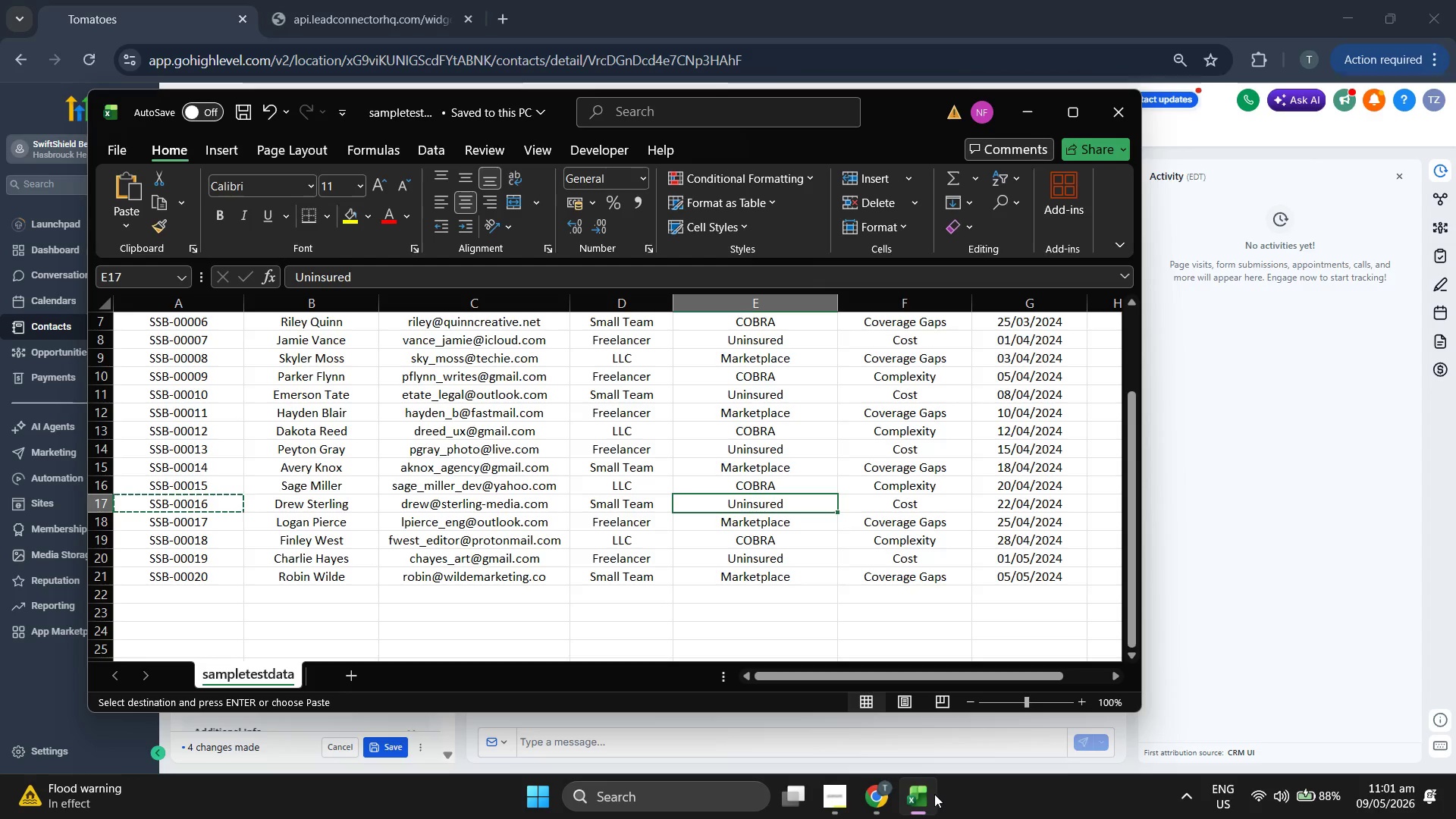 
left_click([934, 794])
 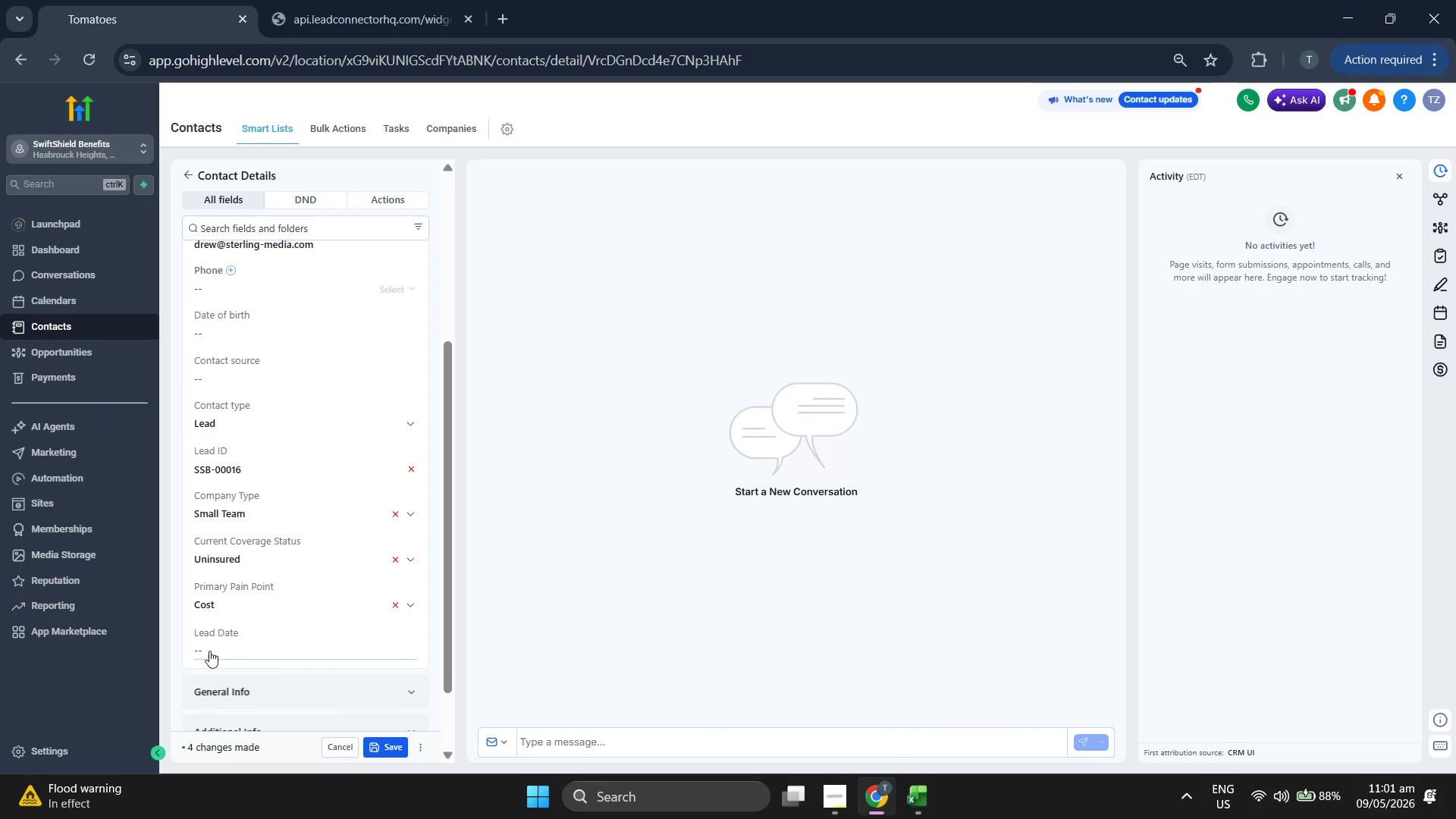 
left_click([215, 649])
 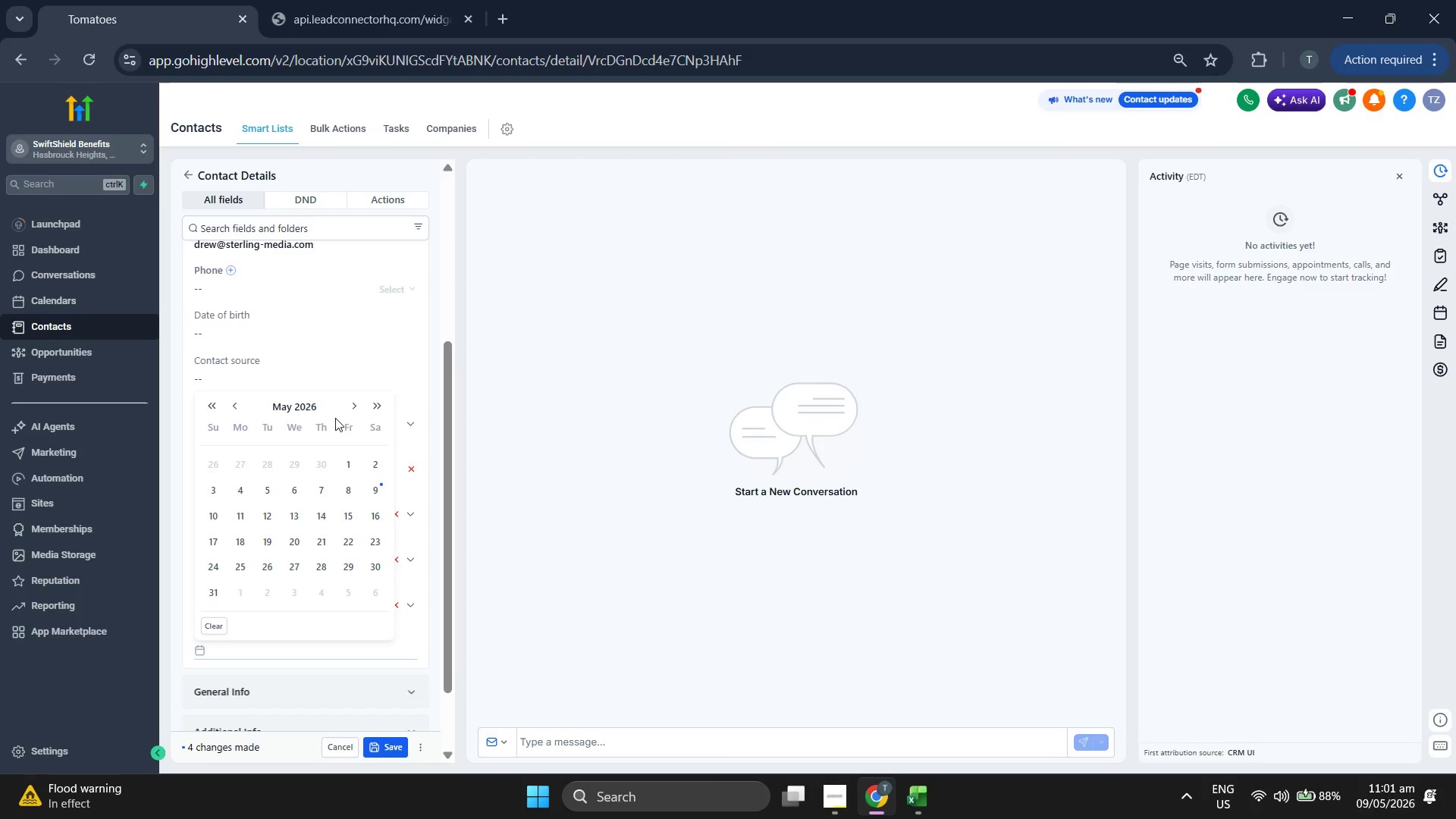 
left_click([297, 409])
 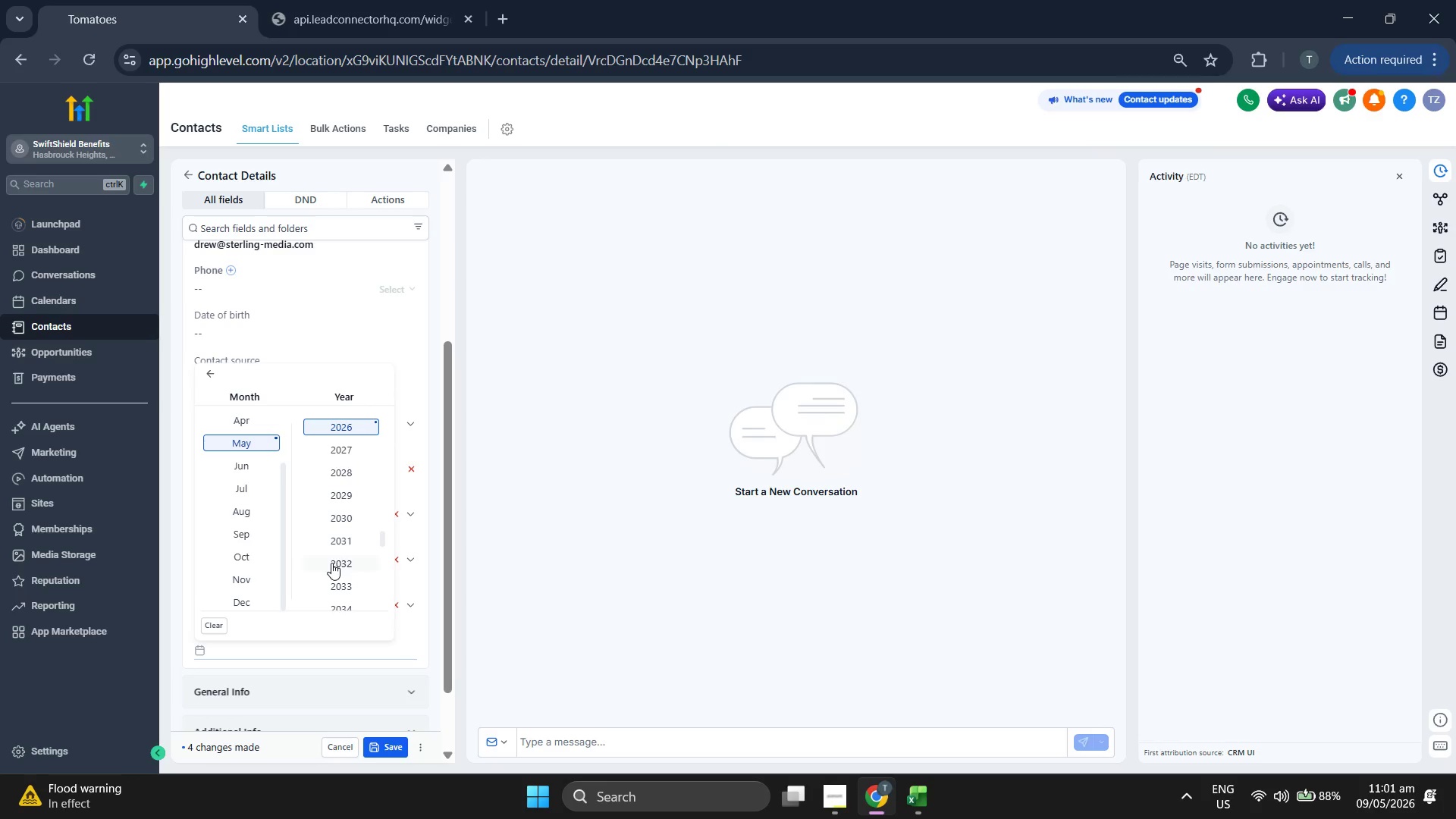 
scroll: coordinate [333, 562], scroll_direction: up, amount: 1.0
 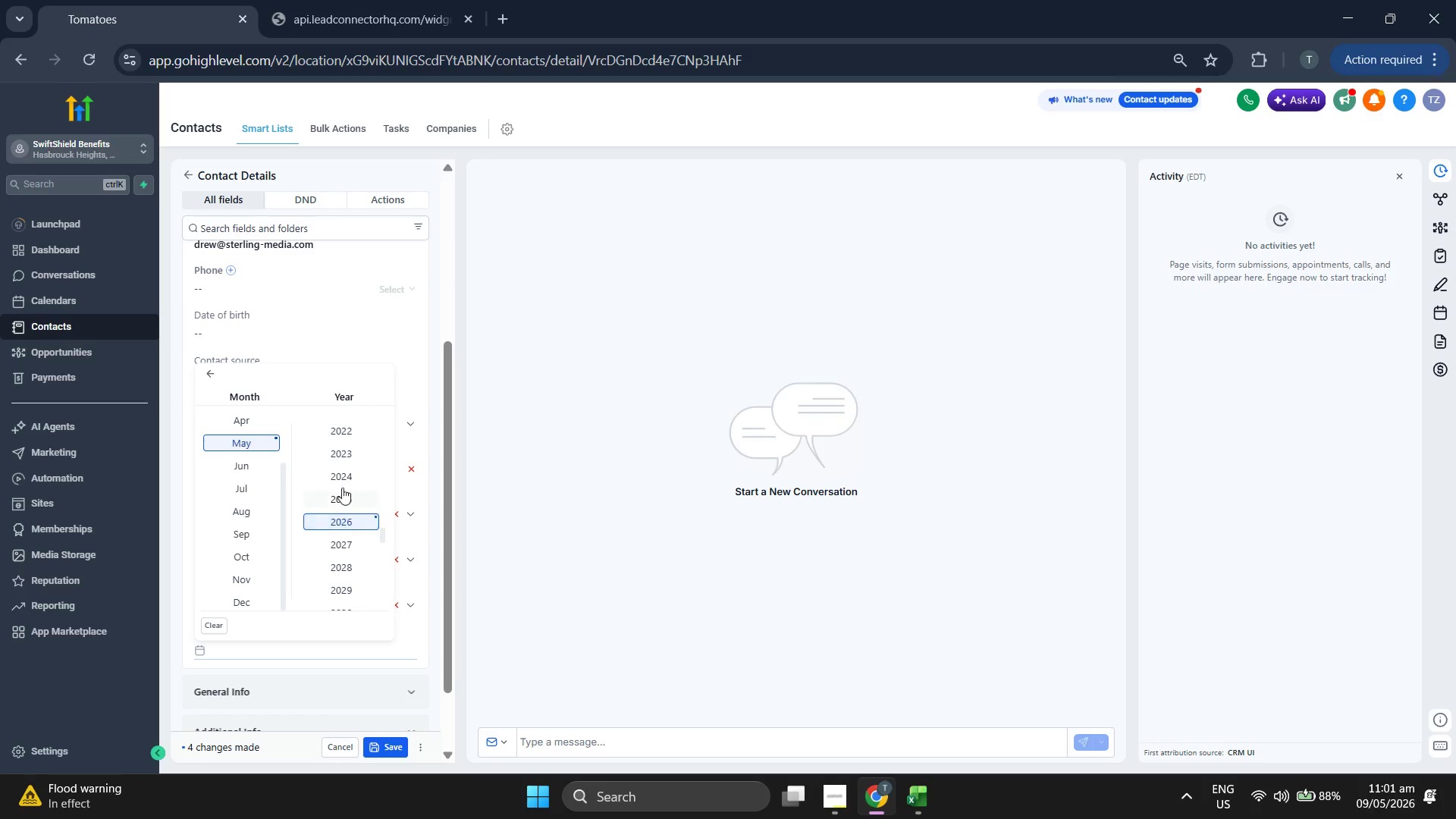 
left_click([341, 471])
 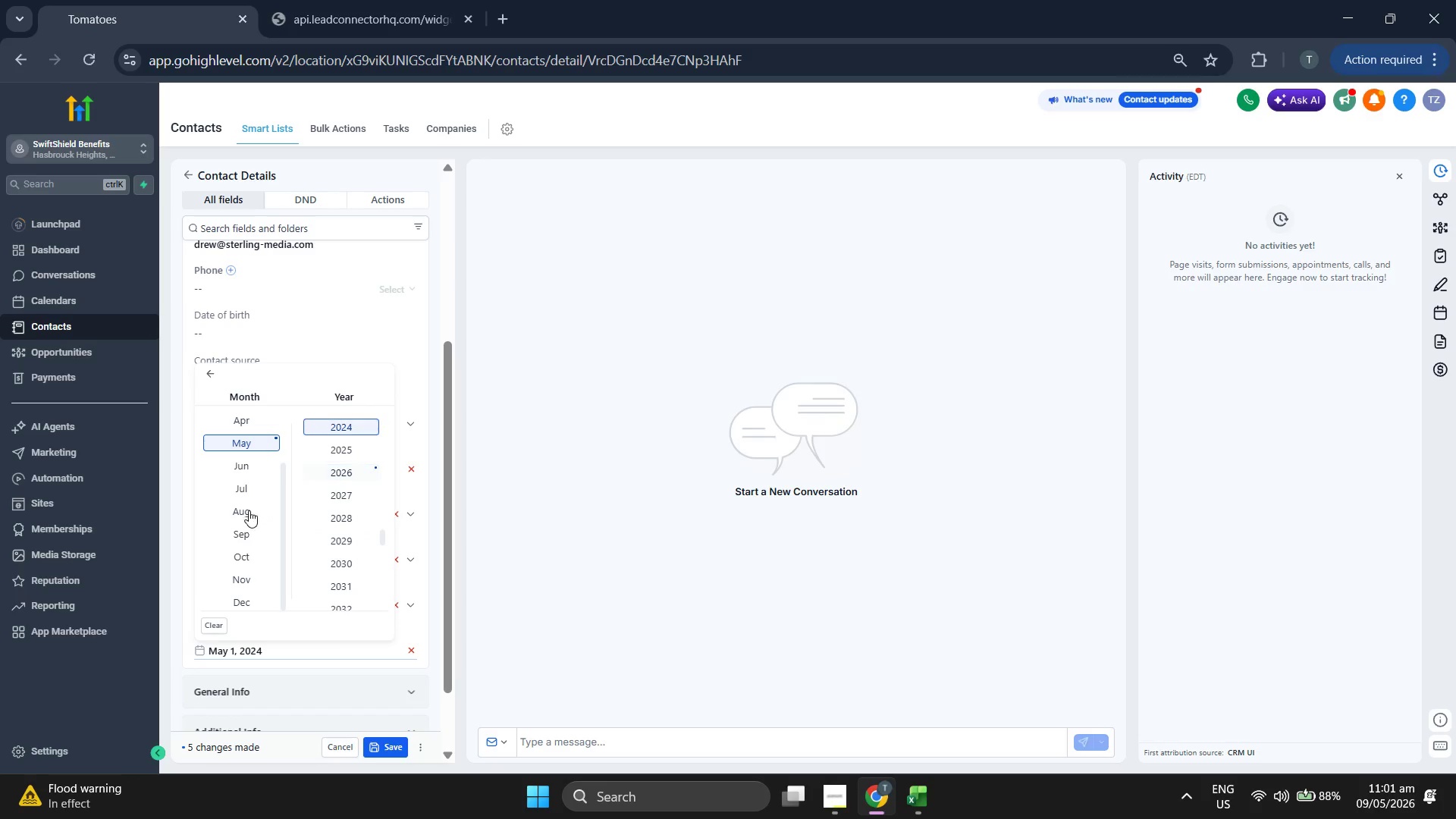 
scroll: coordinate [249, 510], scroll_direction: up, amount: 2.0
 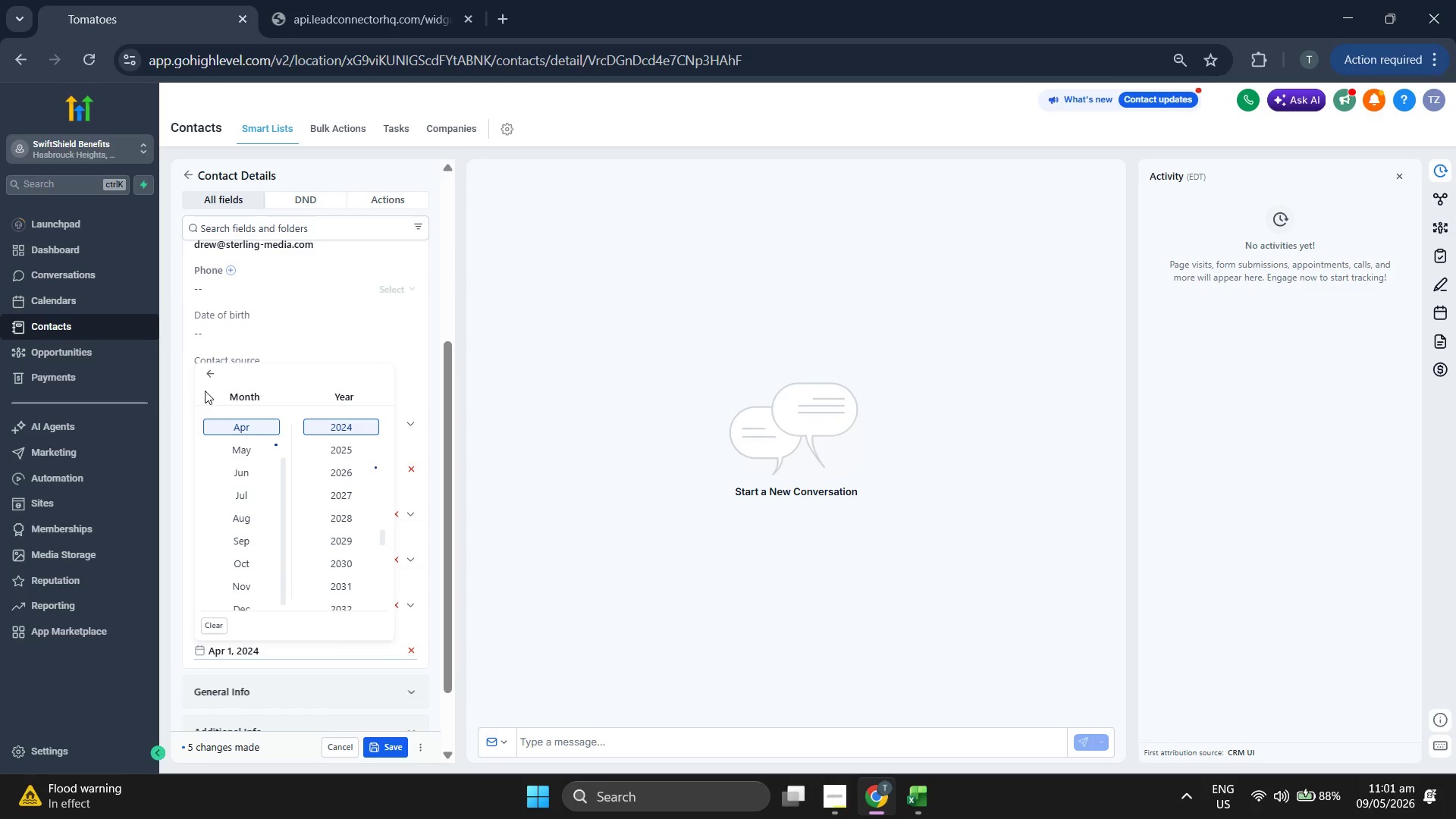 
left_click([208, 378])
 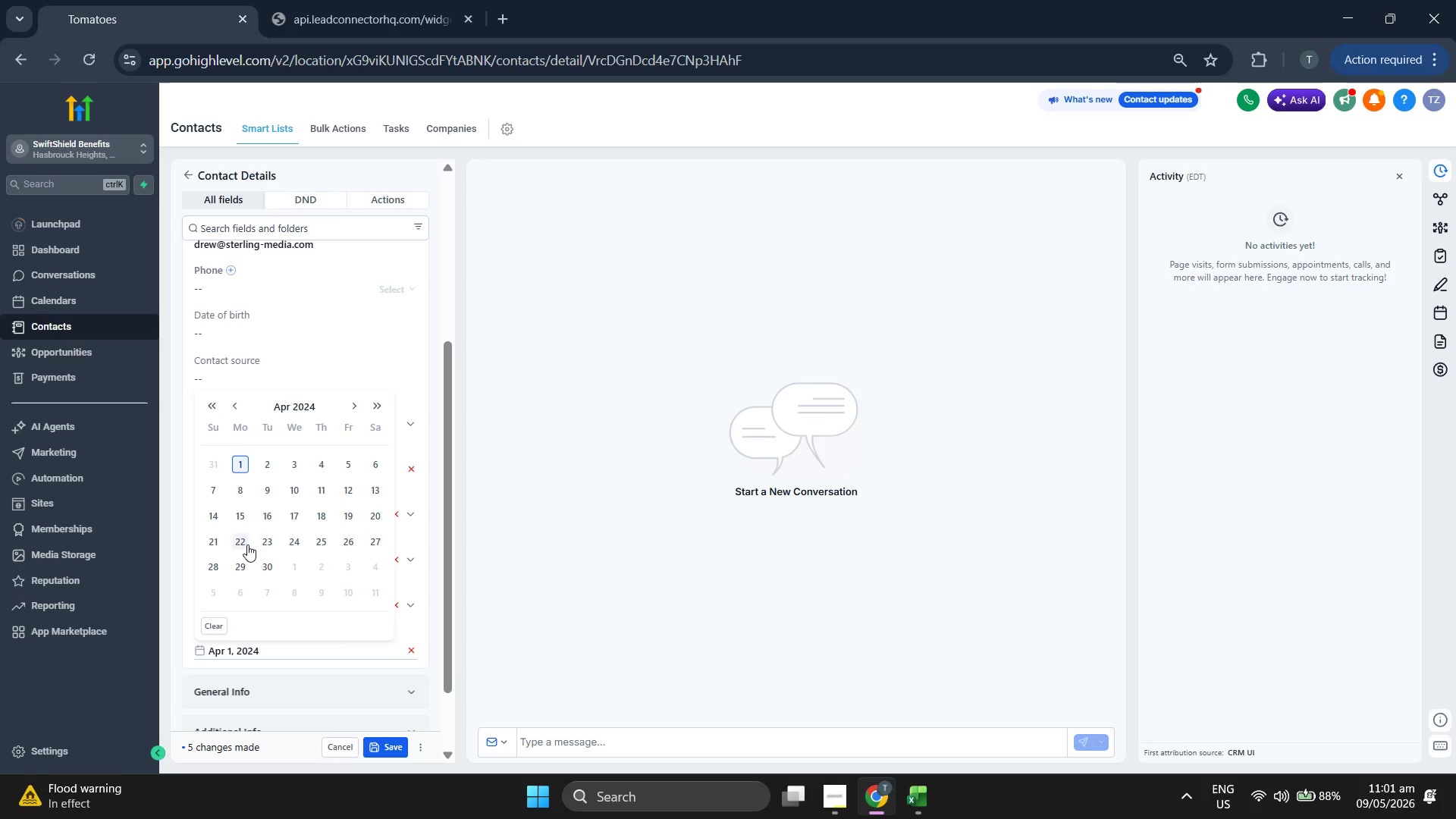 
double_click([586, 541])
 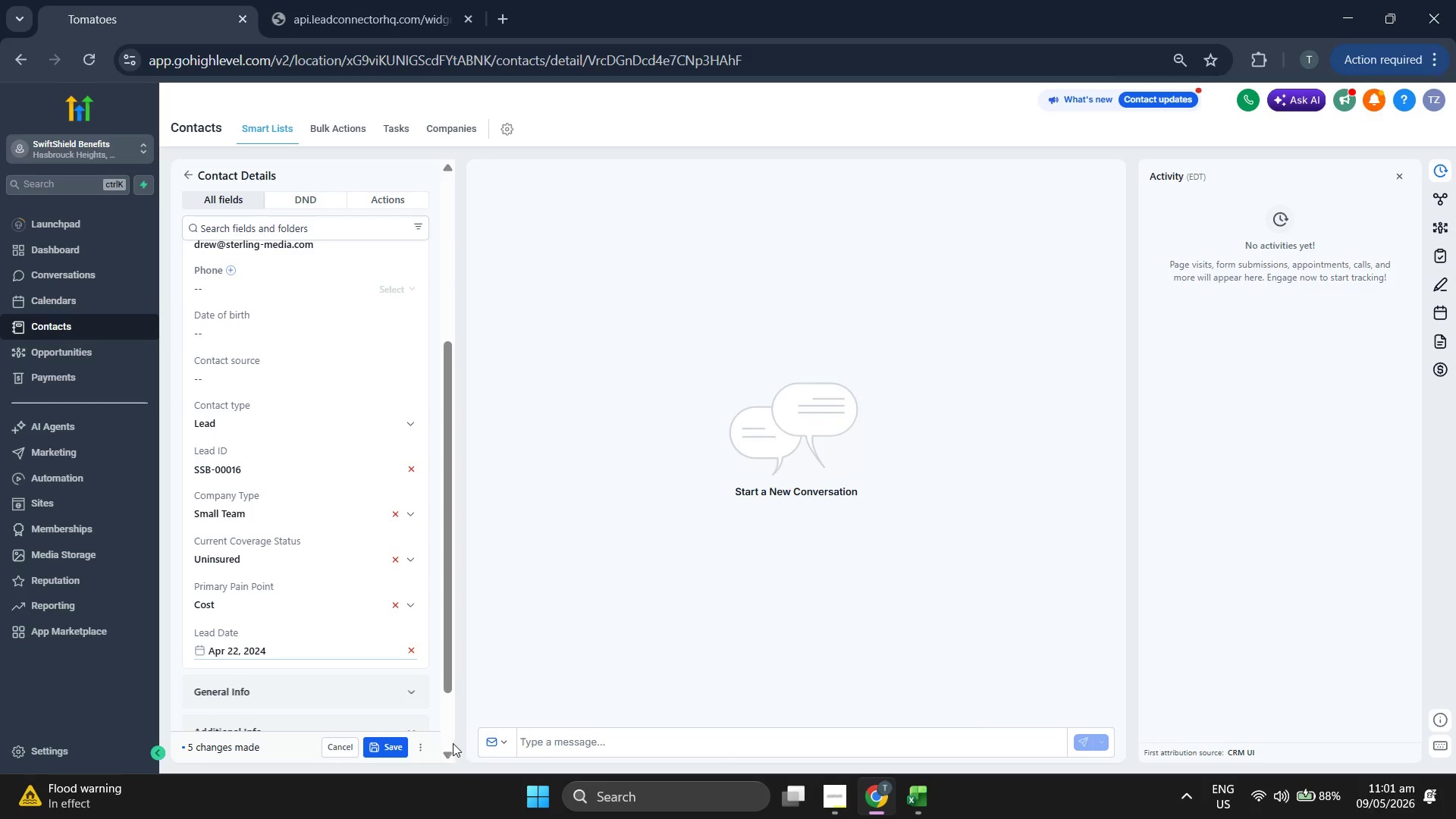 
left_click([392, 742])
 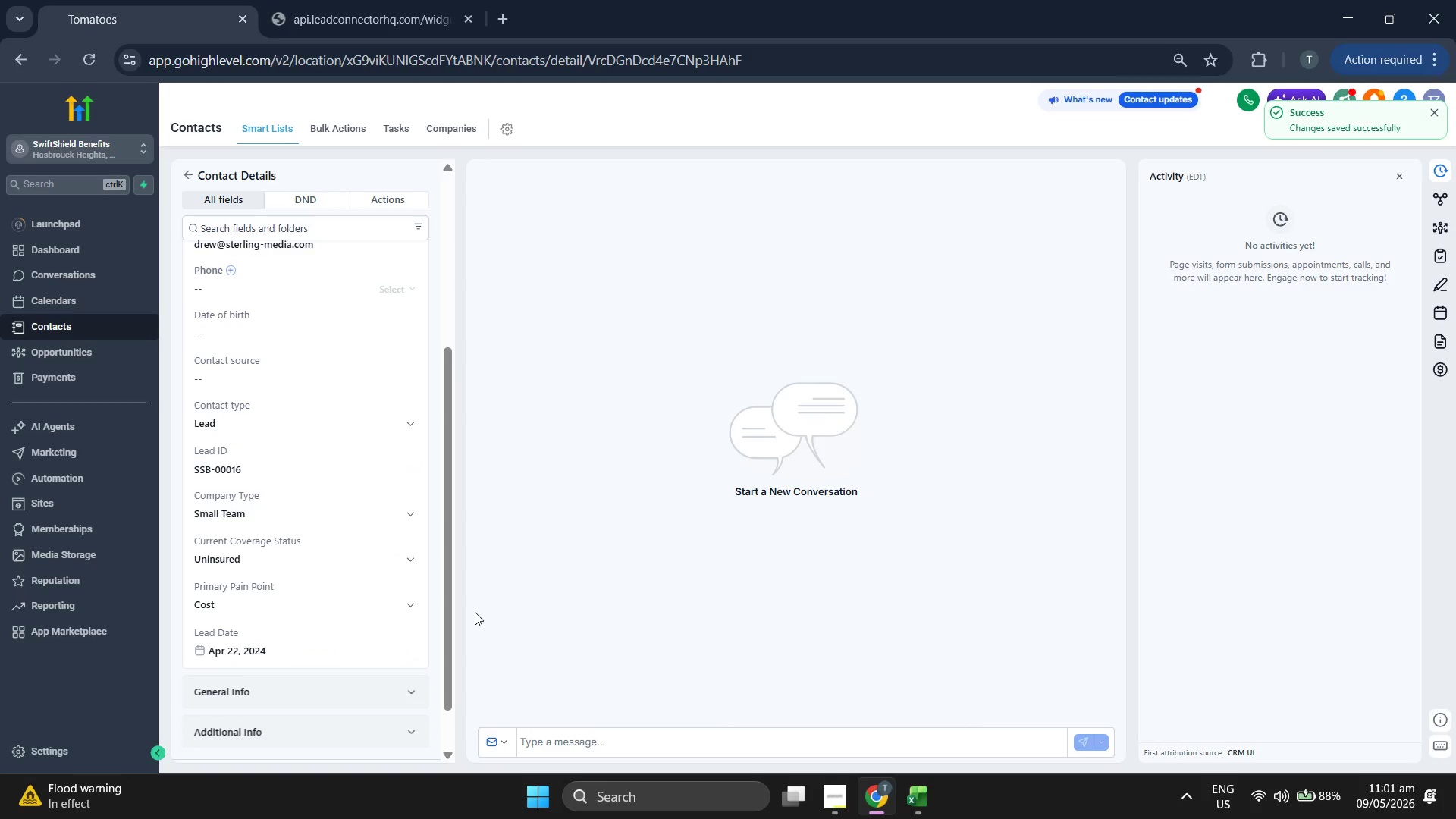 
scroll: coordinate [293, 456], scroll_direction: up, amount: 4.0
 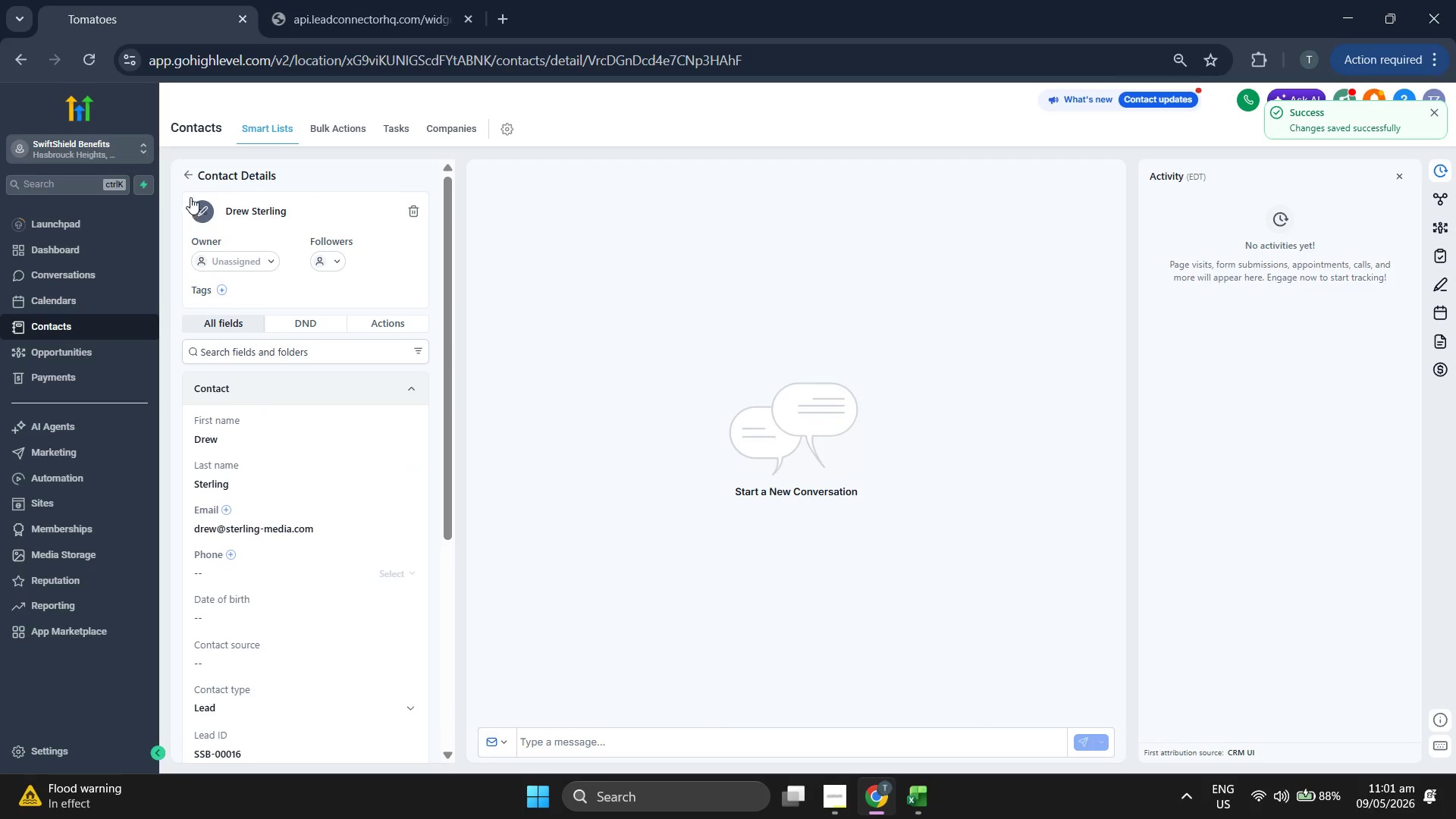 
left_click([190, 181])
 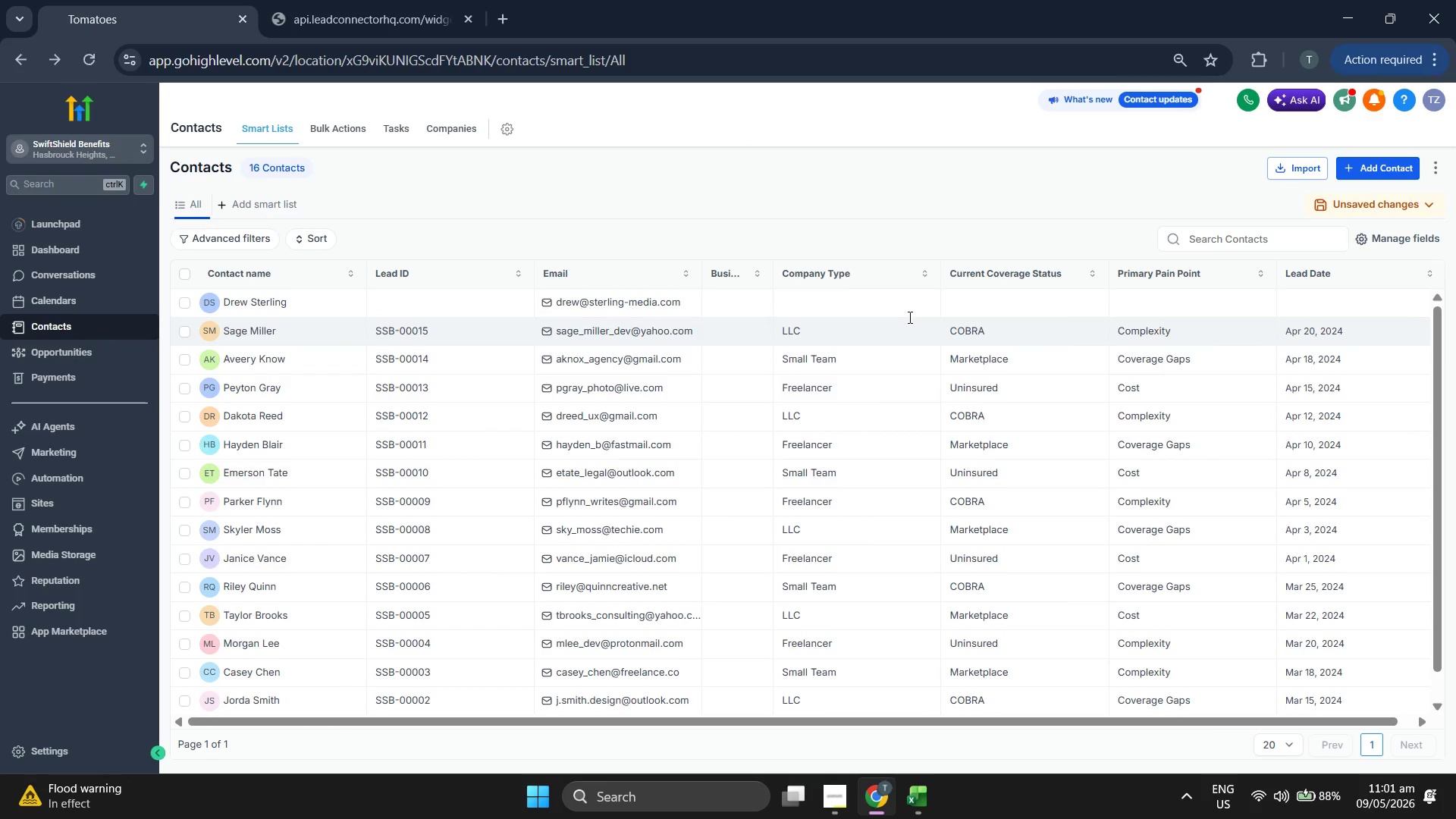 
wait(5.42)
 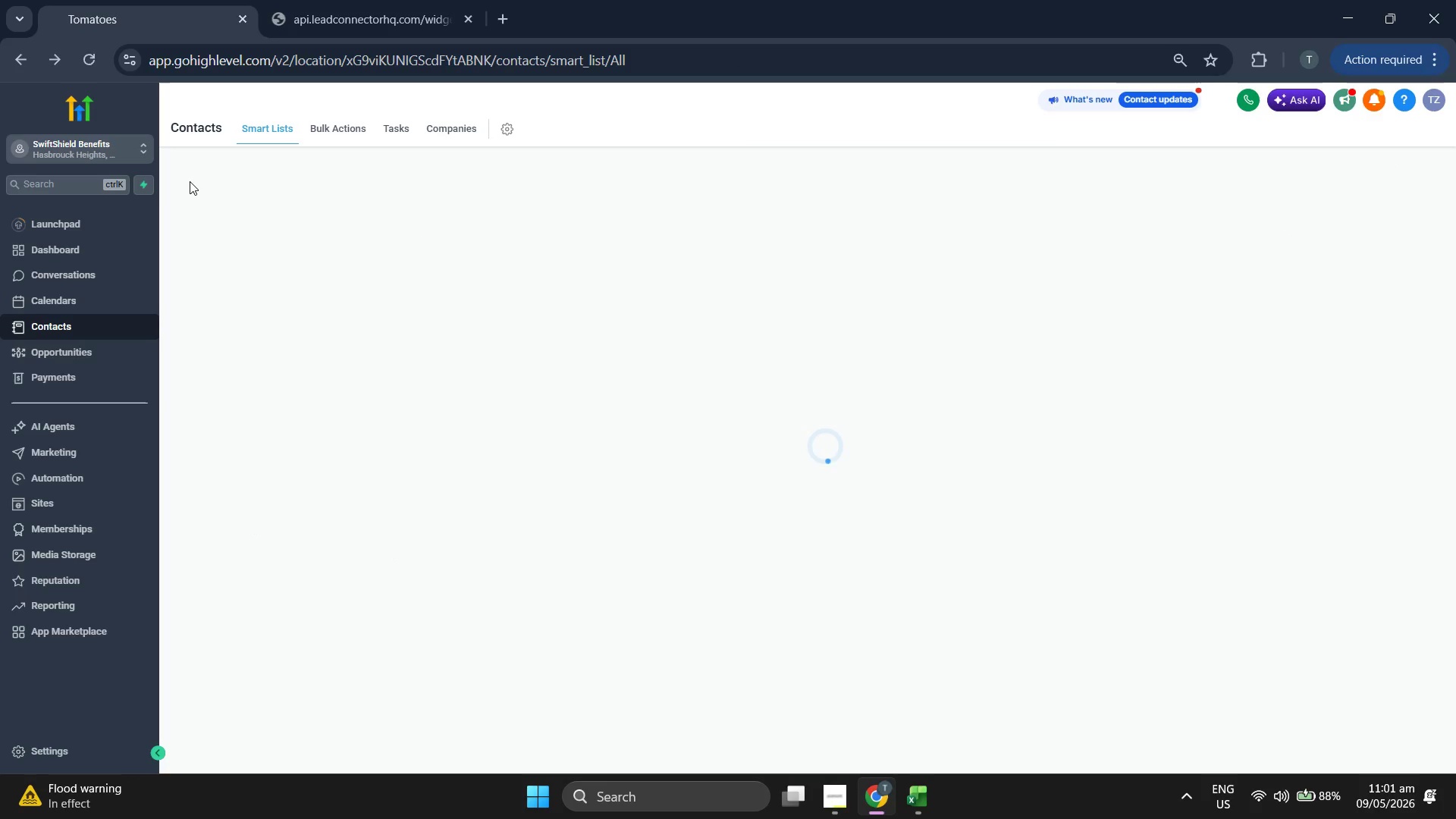 
left_click([1356, 169])
 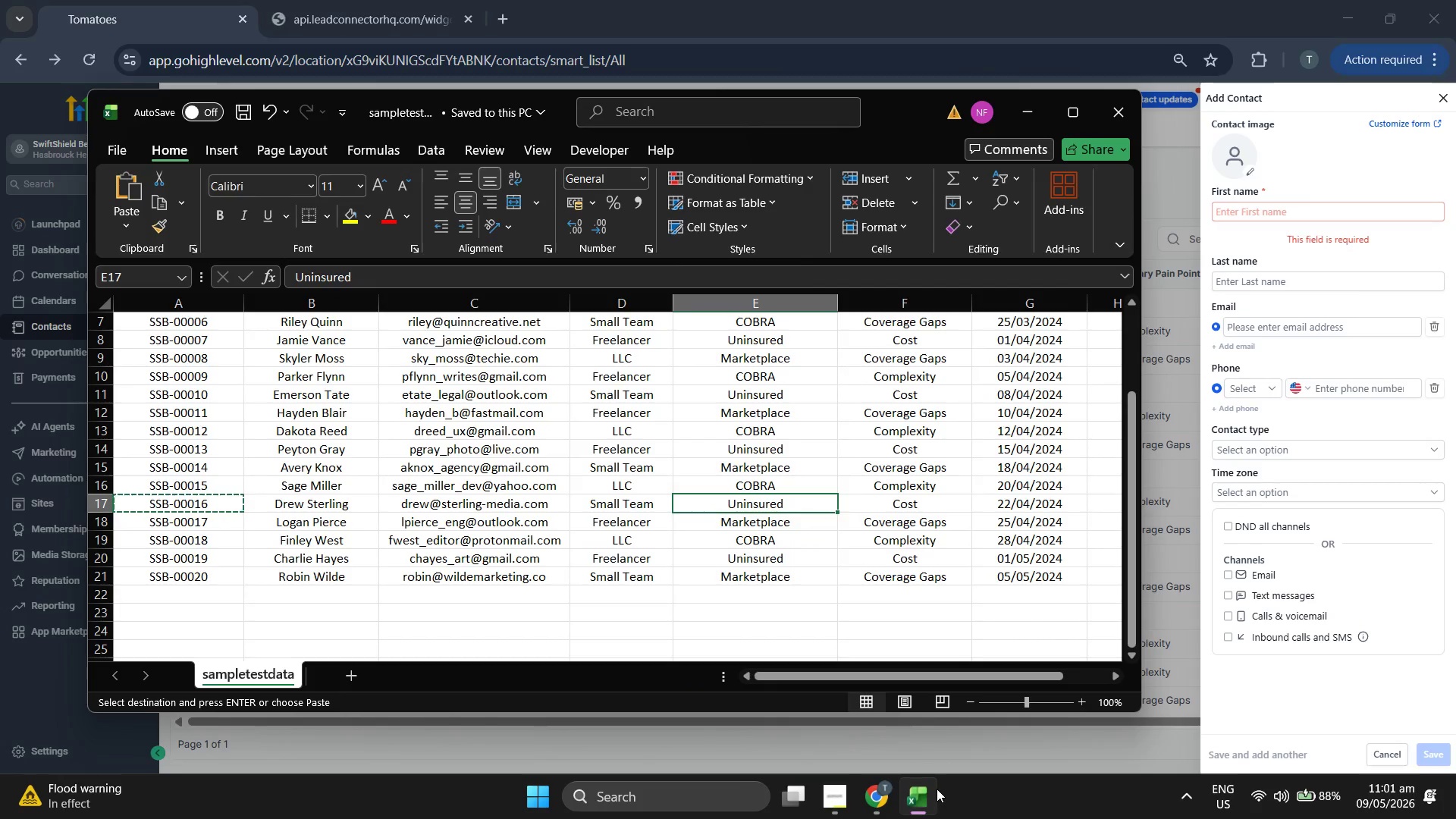 
key(ArrowDown)
 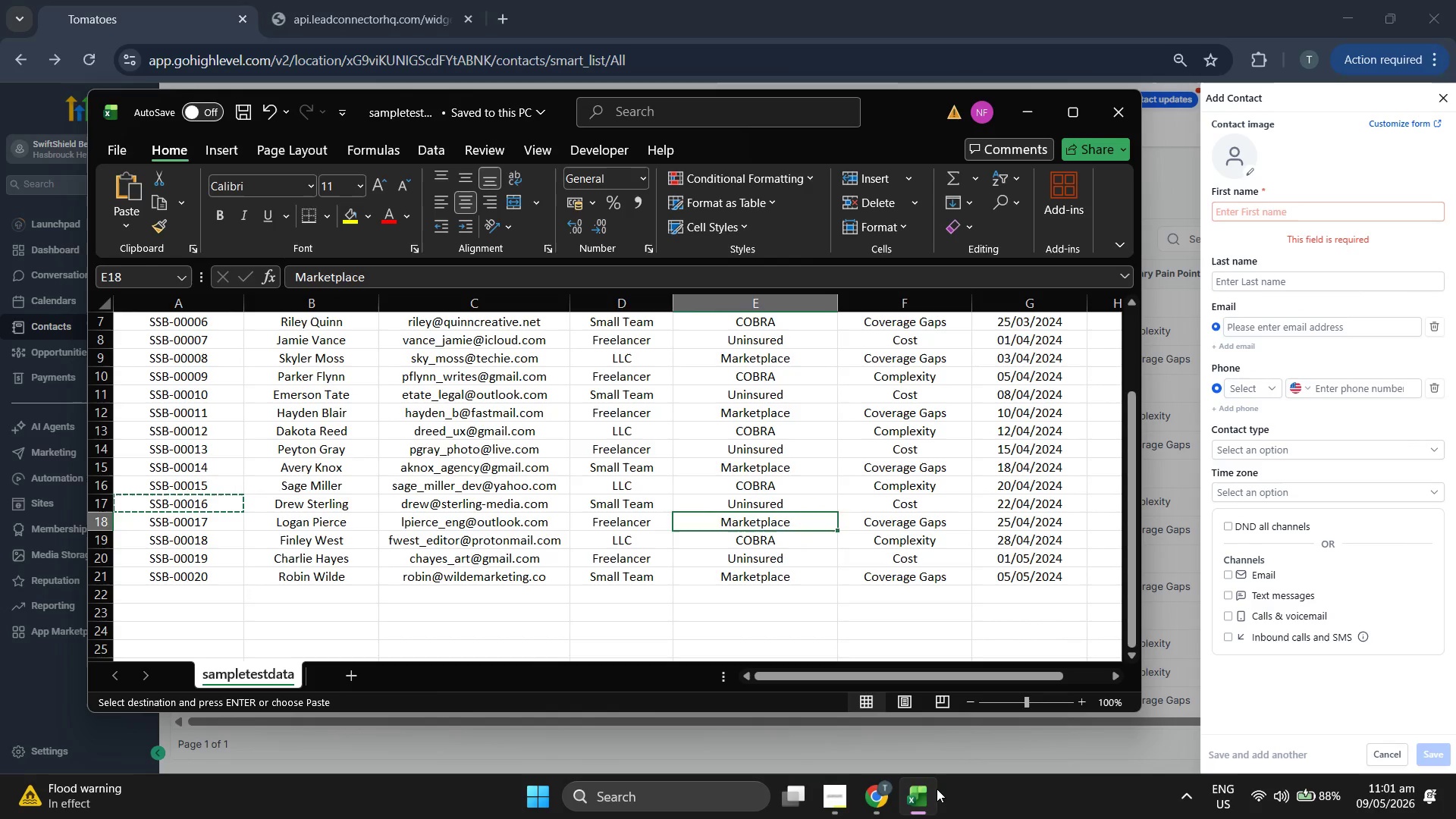 
key(ArrowLeft)
 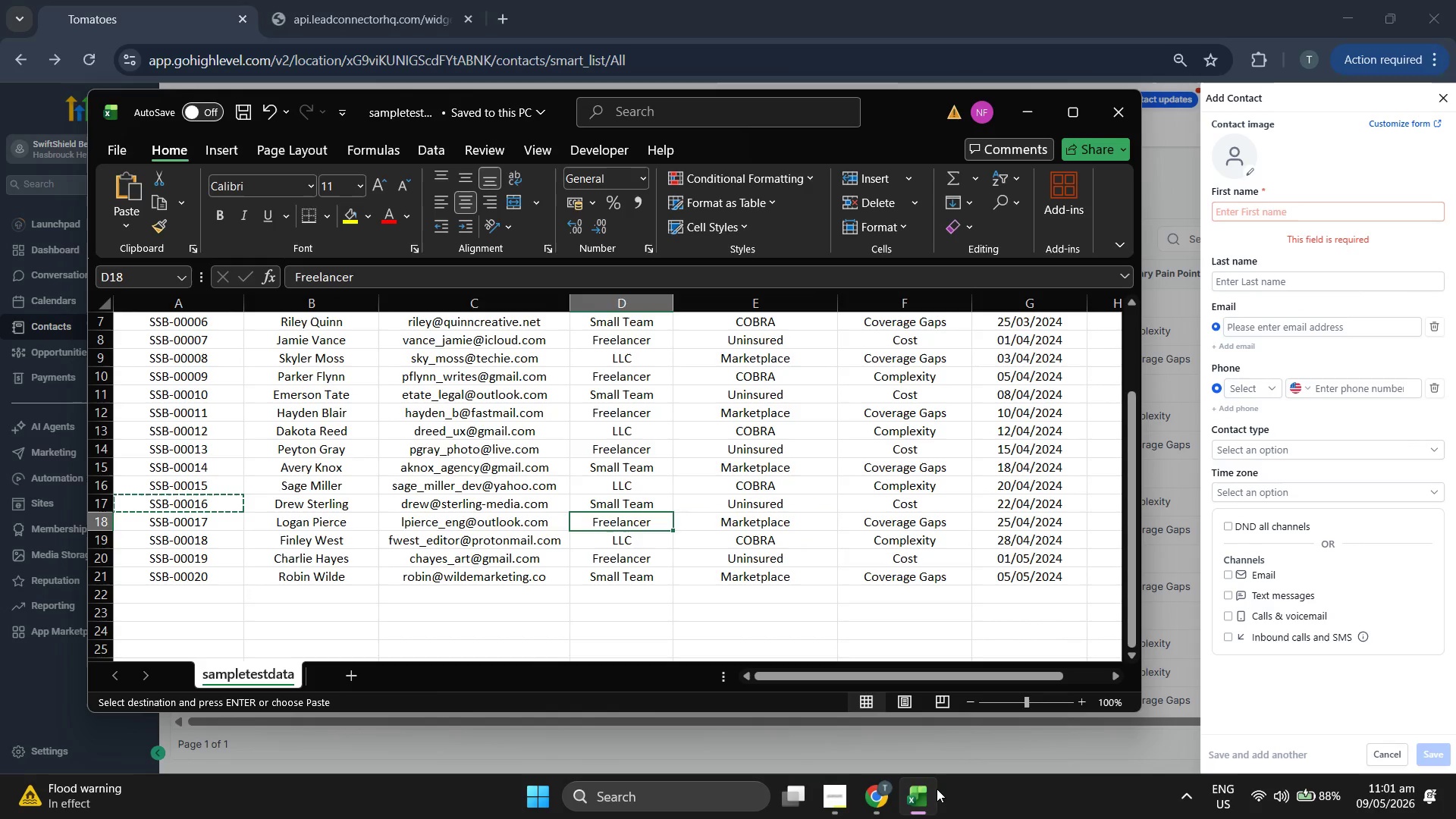 
key(ArrowLeft)
 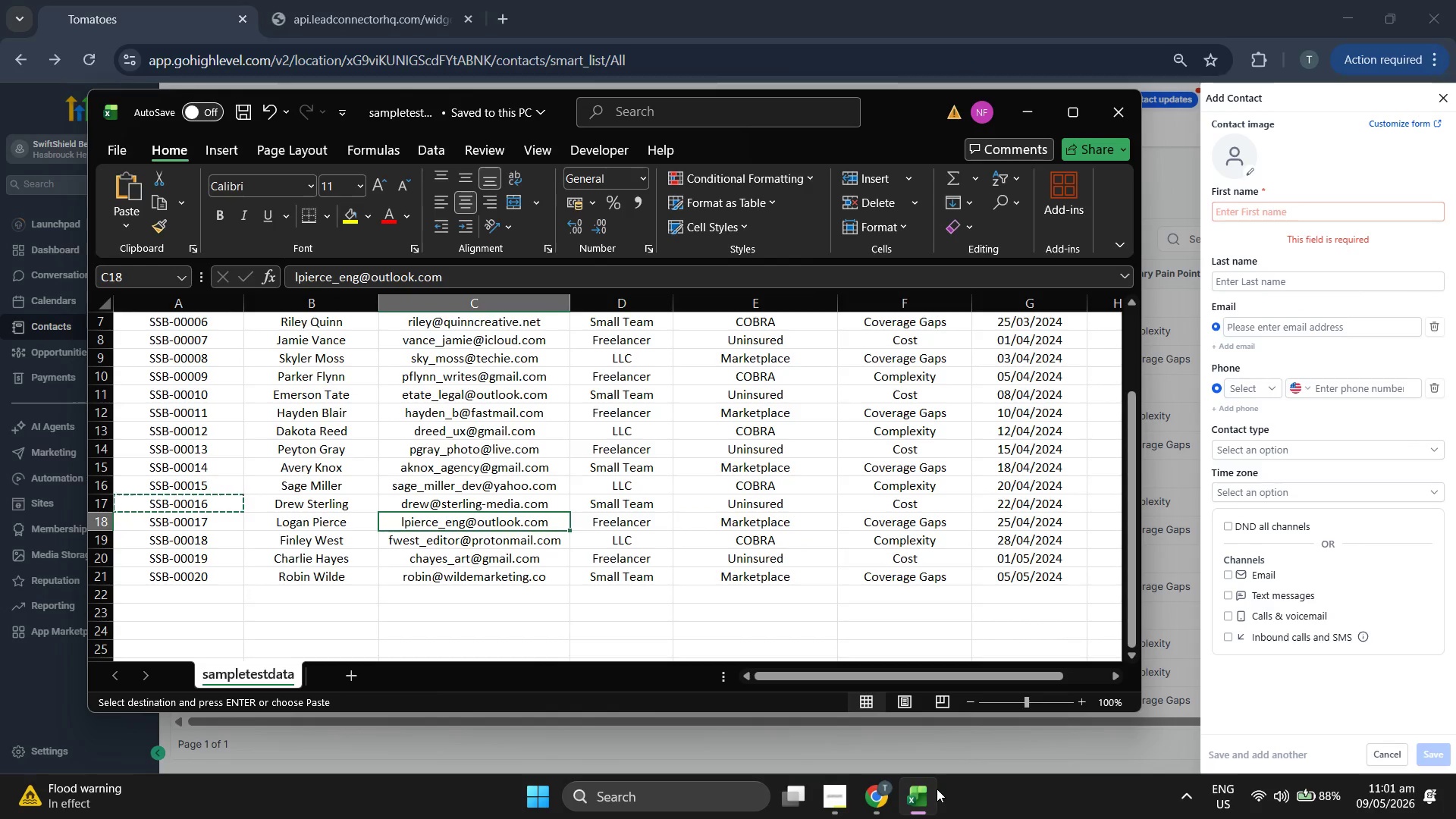 
key(Control+C)
 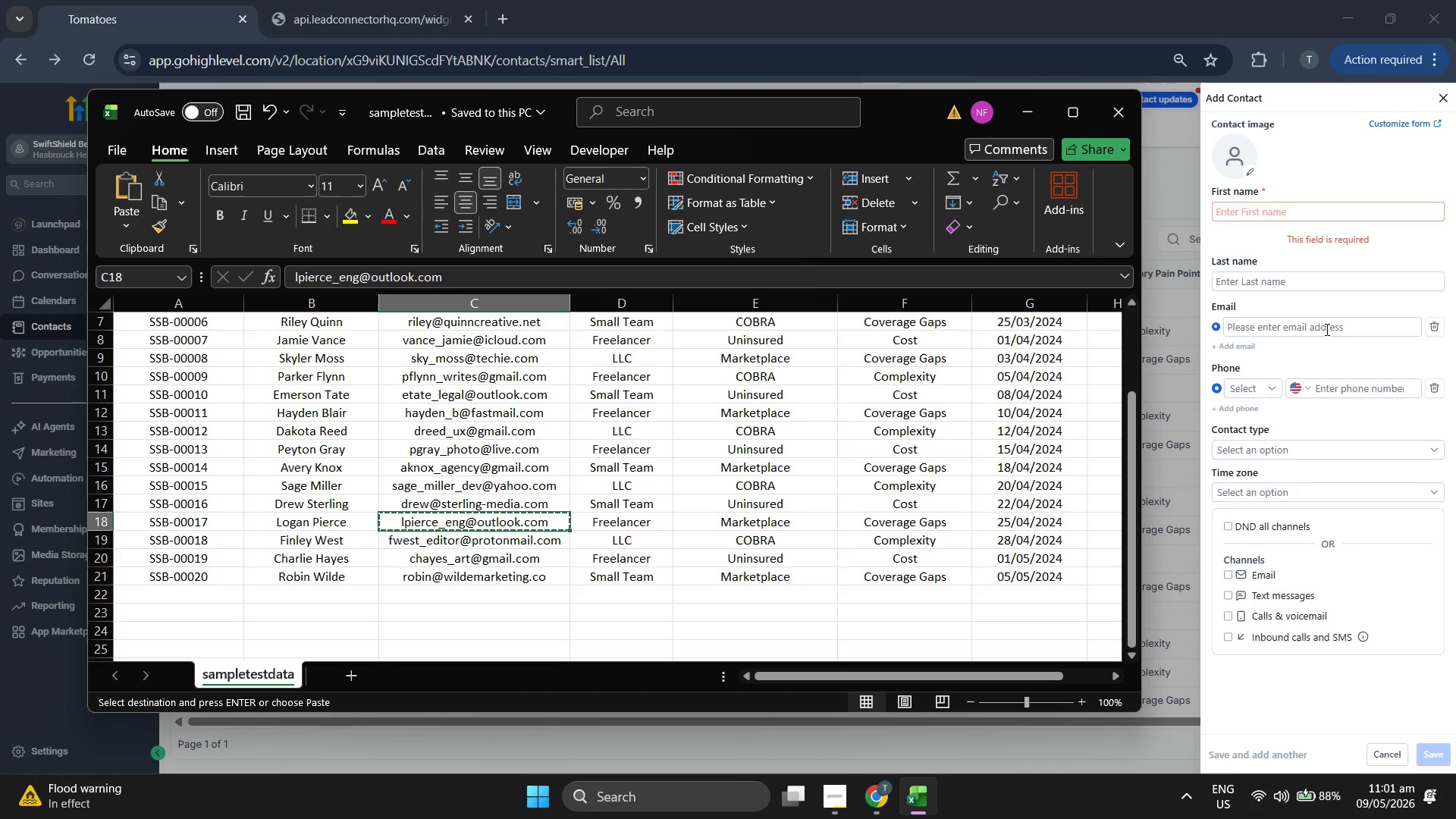 
left_click([1326, 331])
 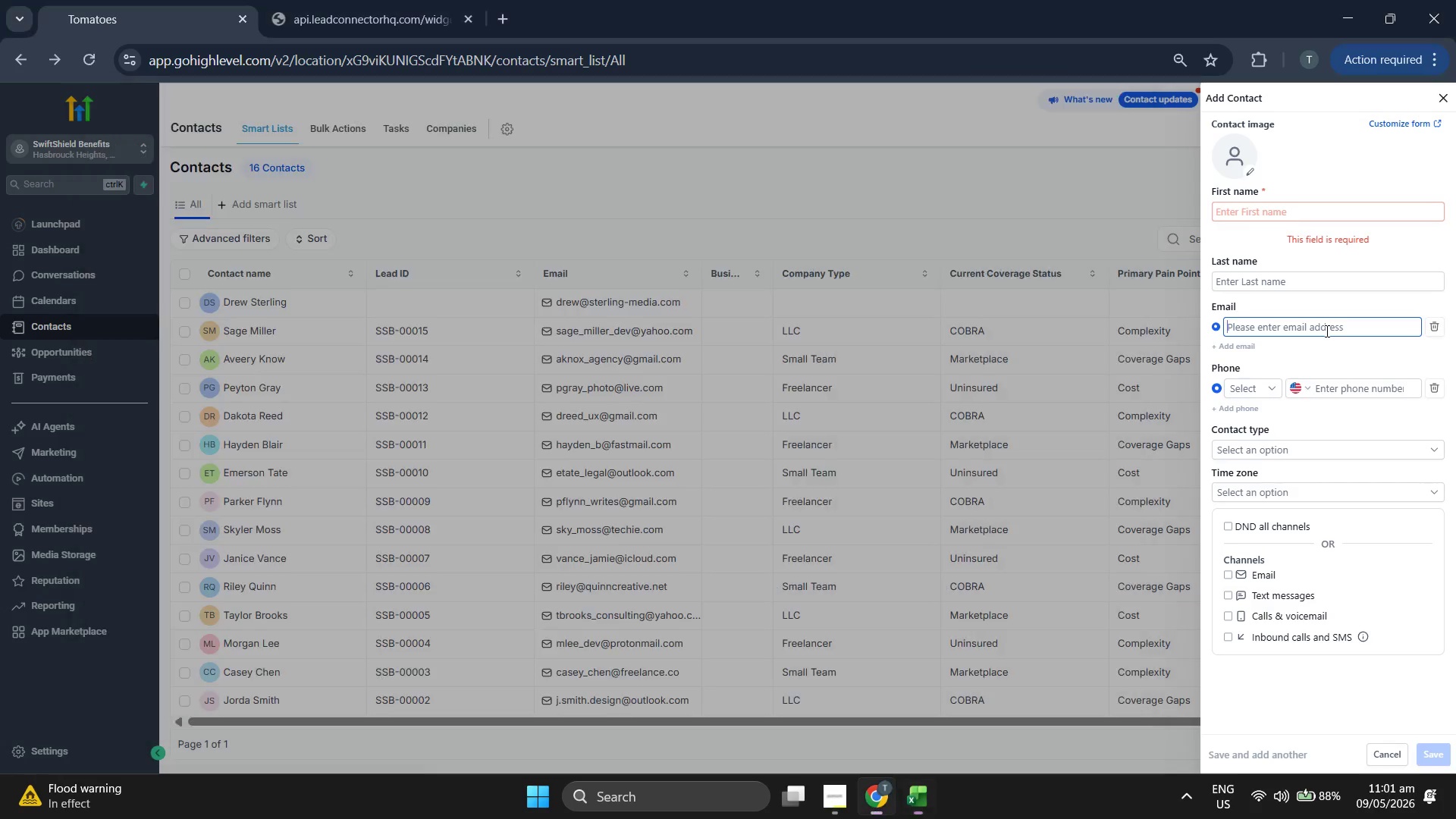 
key(Control+ControlLeft)
 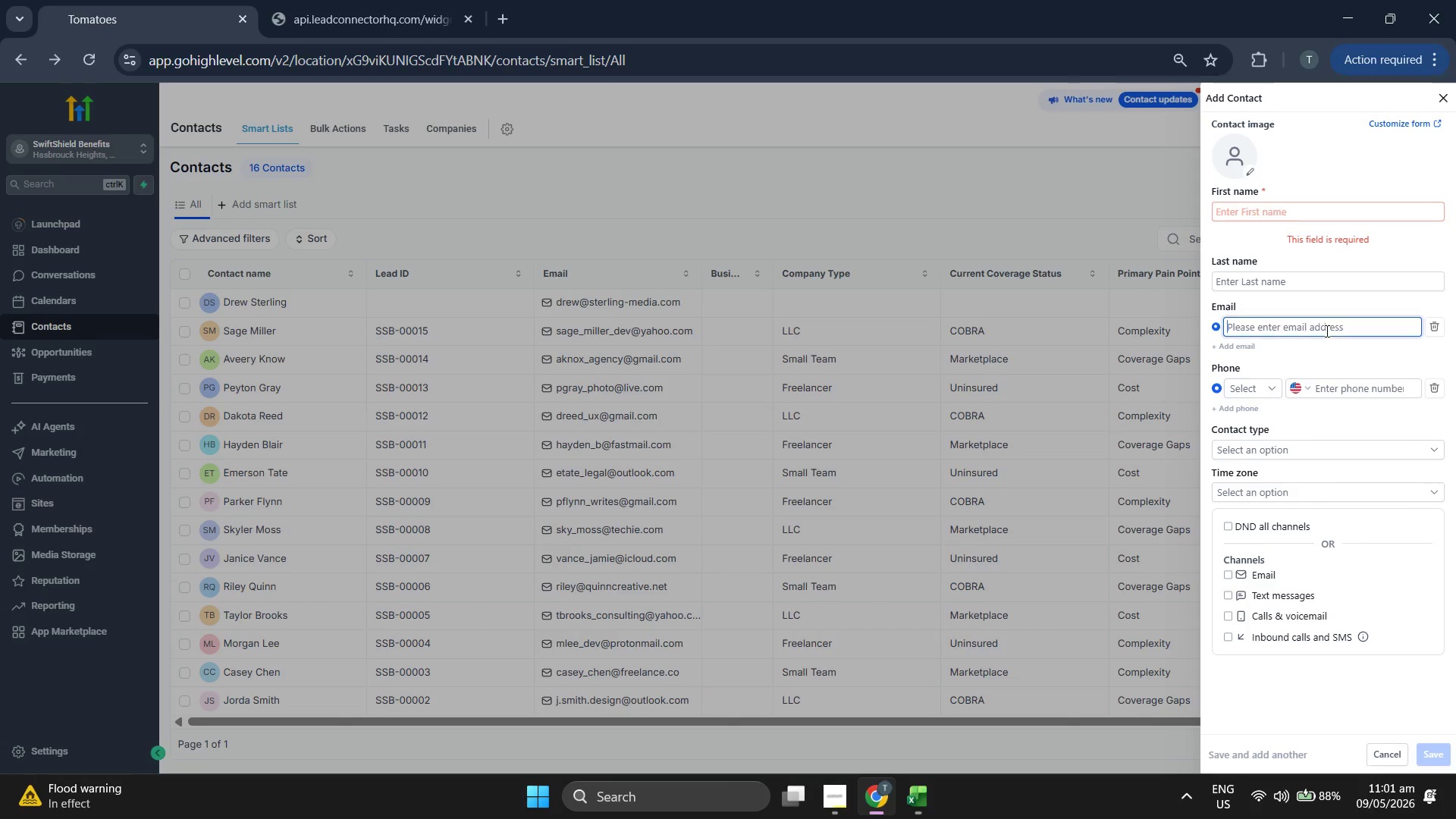 
key(Control+V)
 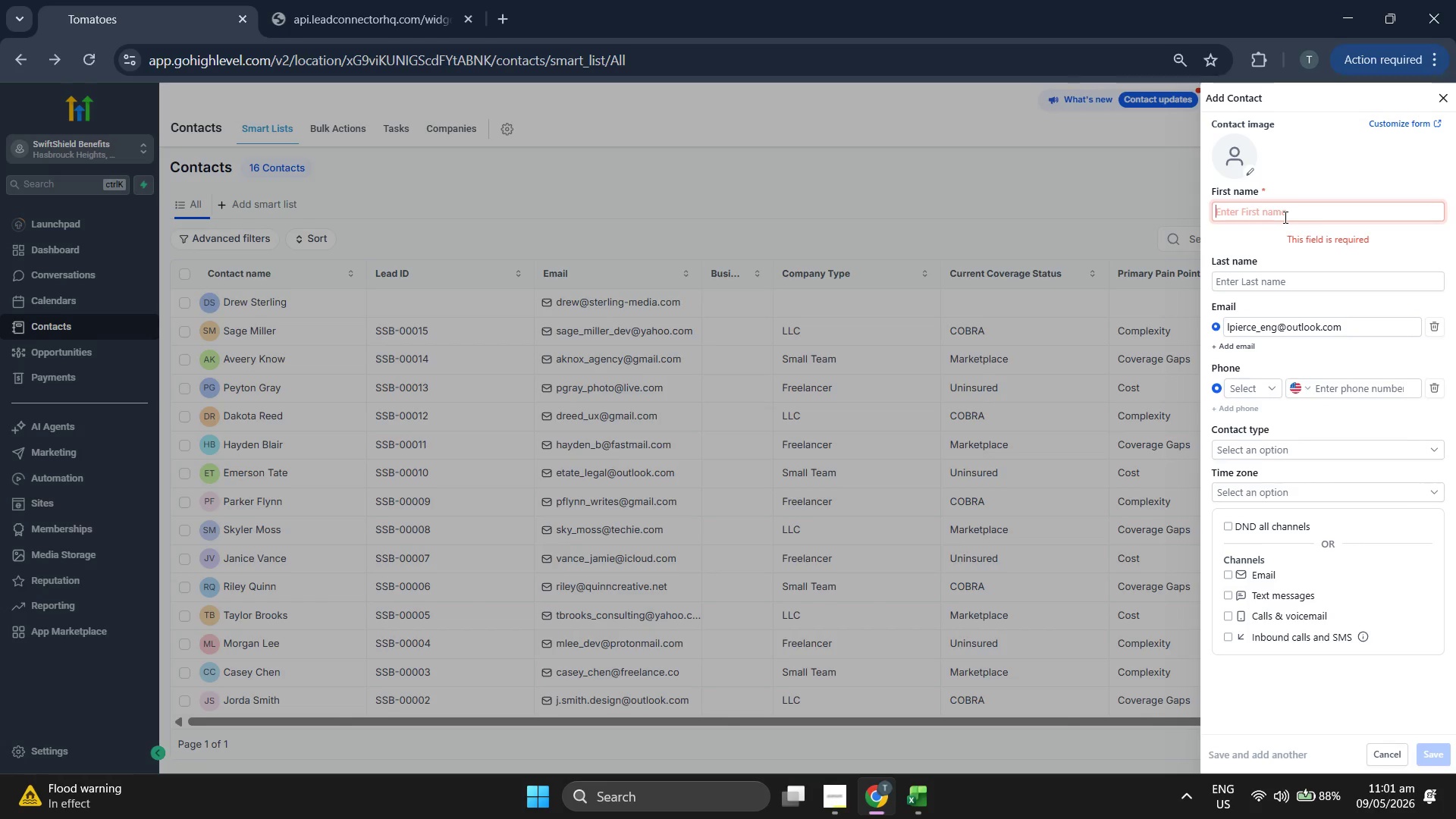 
type(Logan)
key(Tab)
type(Piere)
key(Backspace)
type(ce)
 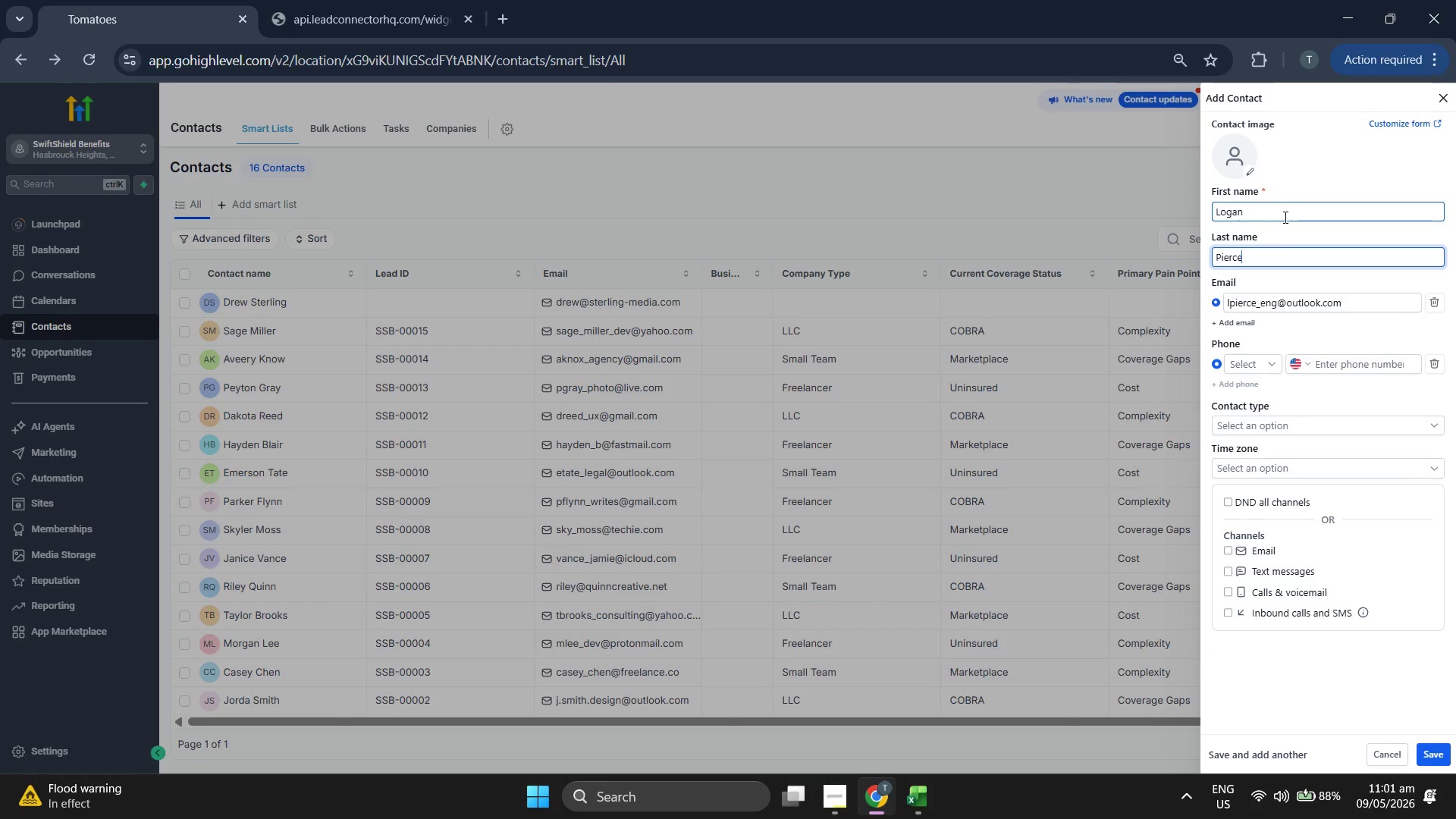 
left_click([1284, 217])
 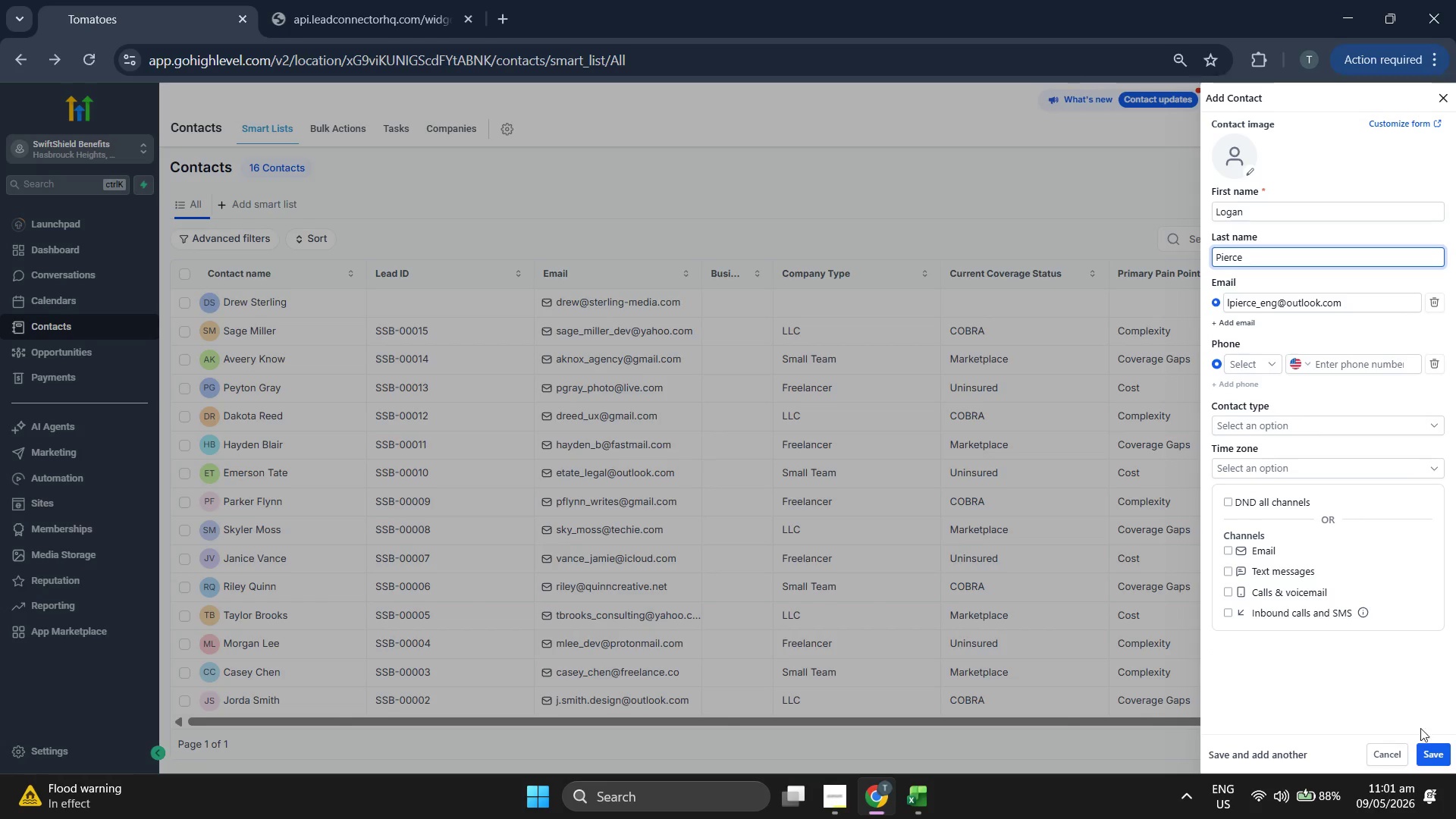 
left_click([1430, 749])
 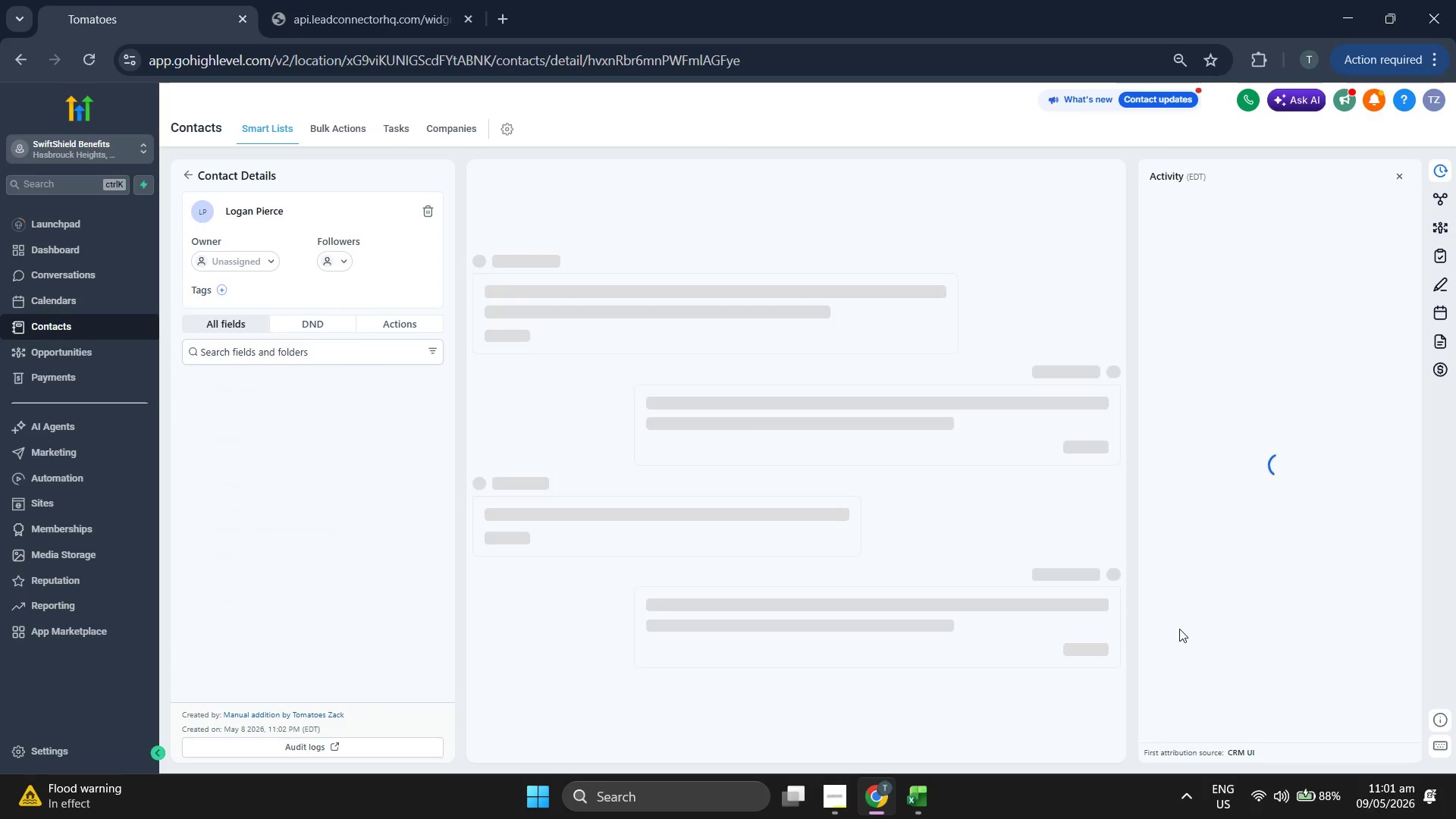 
scroll: coordinate [321, 467], scroll_direction: down, amount: 3.0
 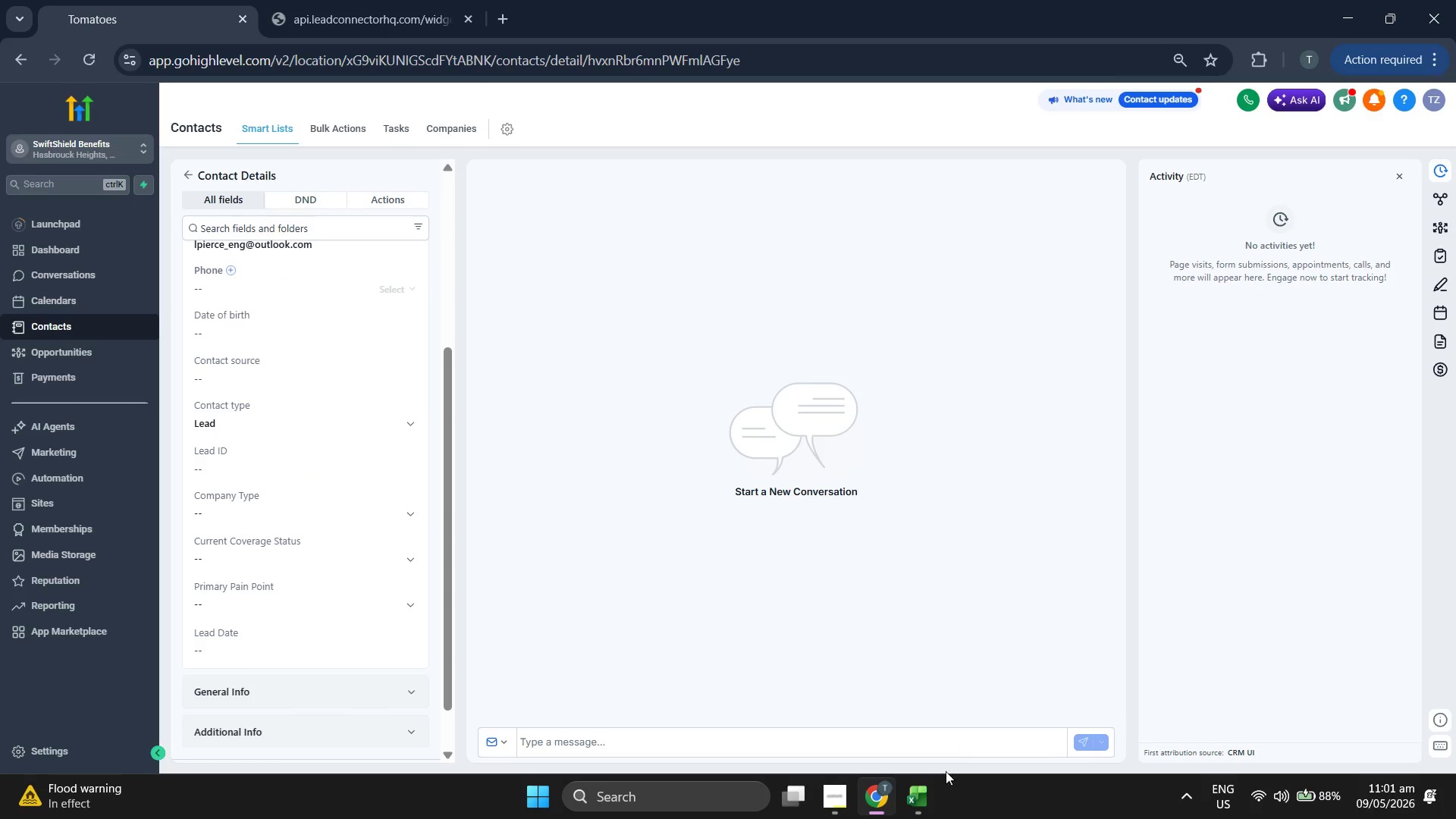 
left_click([914, 797])
 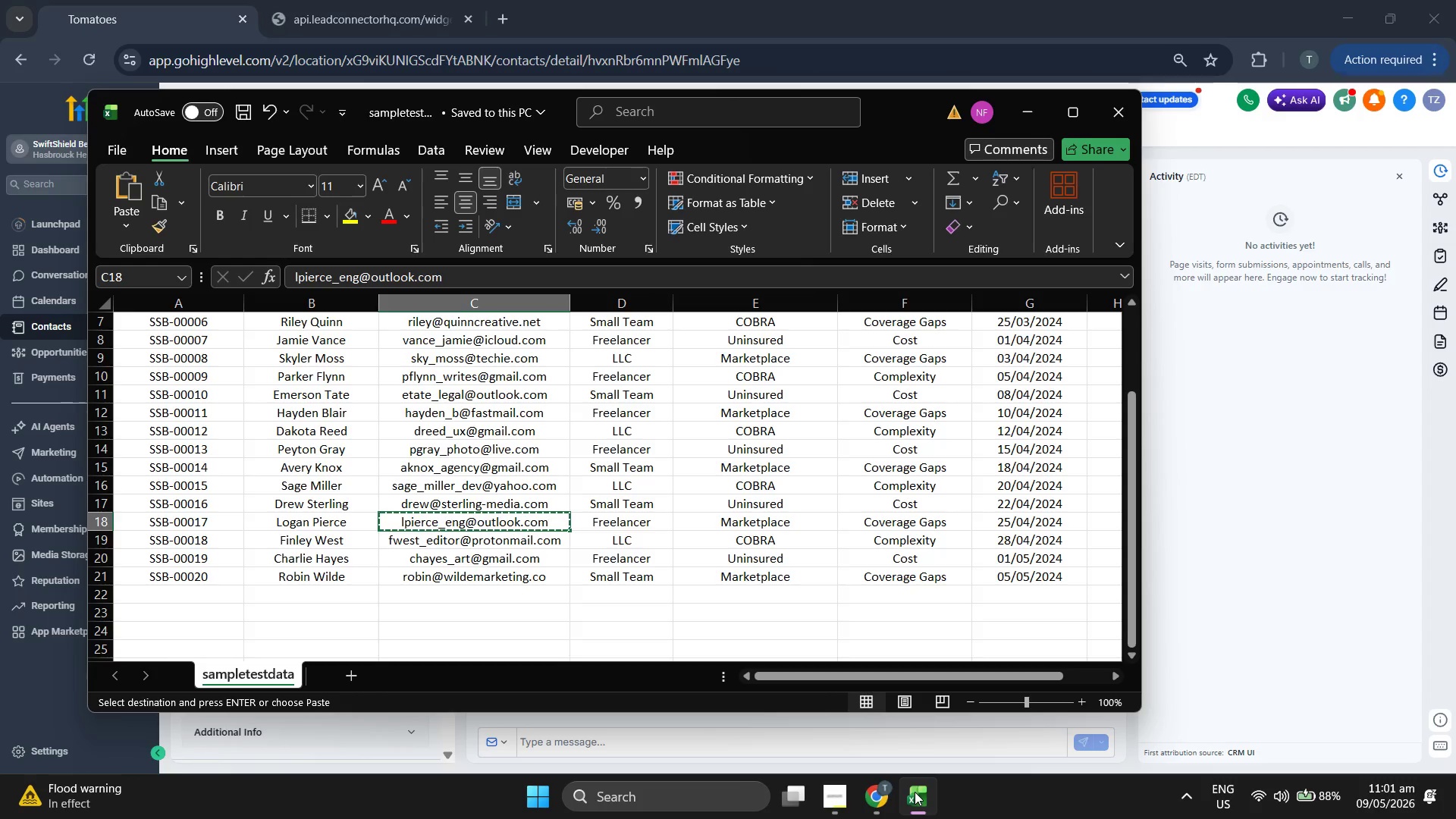 
key(ArrowRight)
 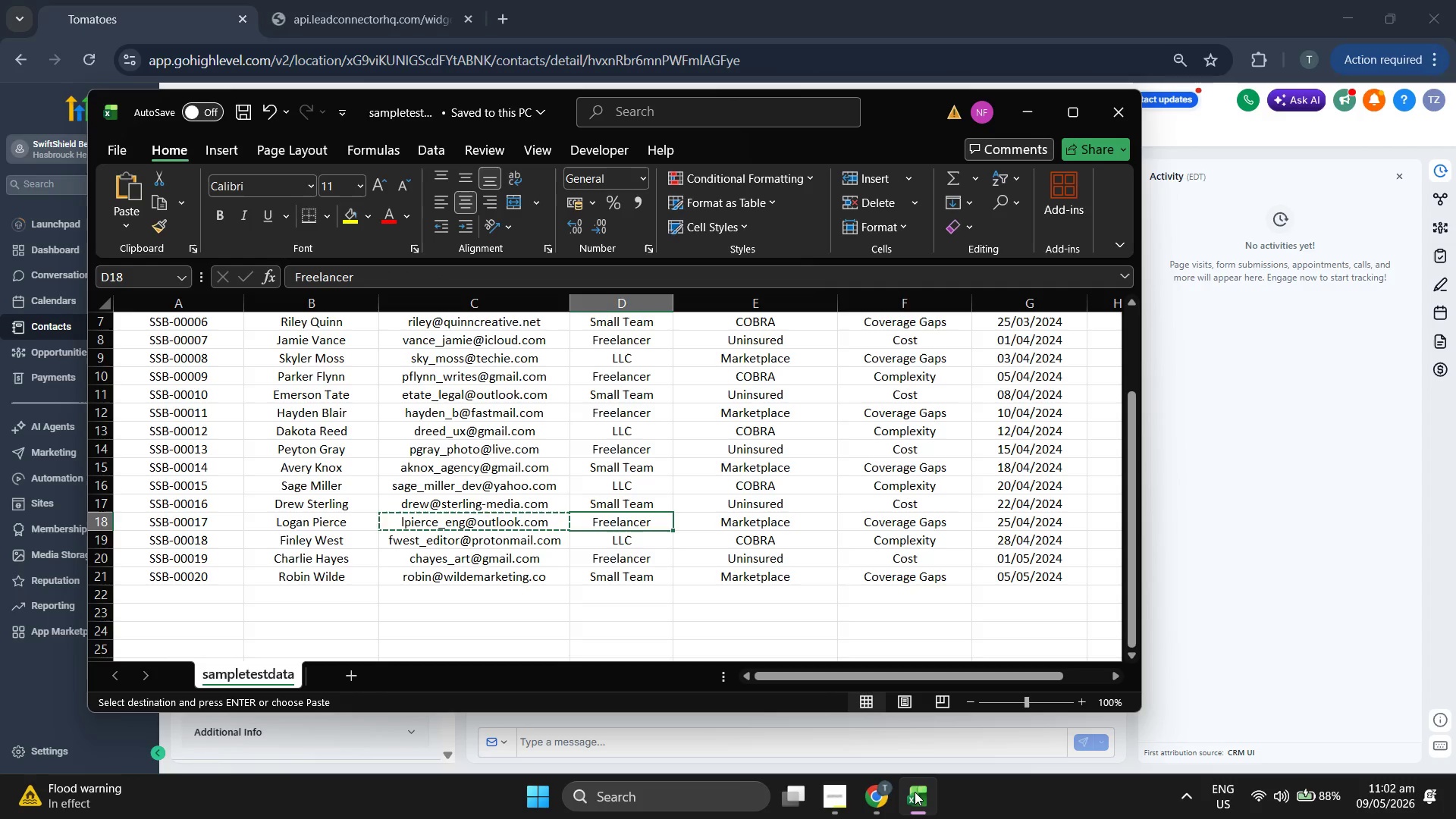 
key(ArrowLeft)
 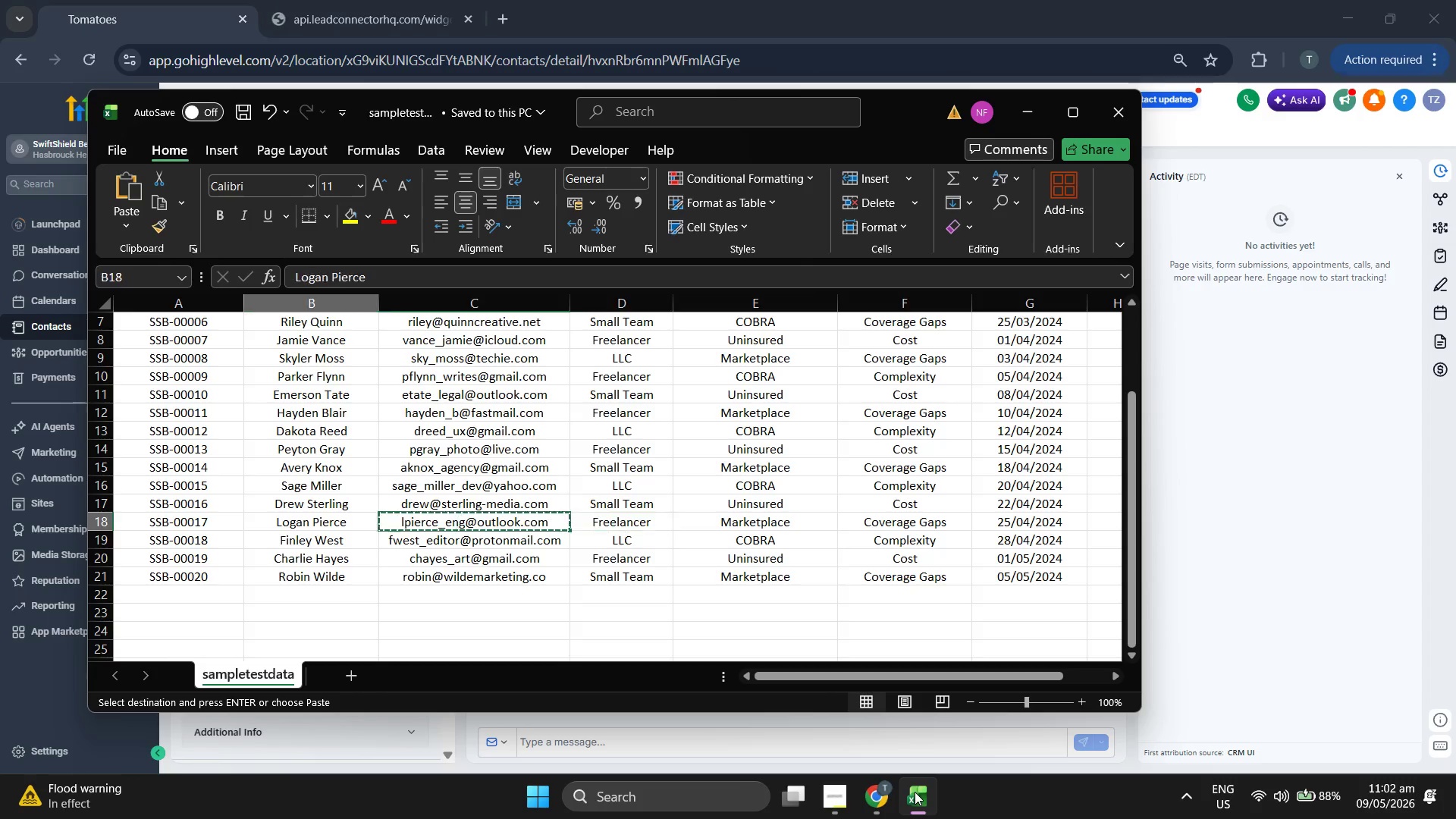 
key(ArrowLeft)
 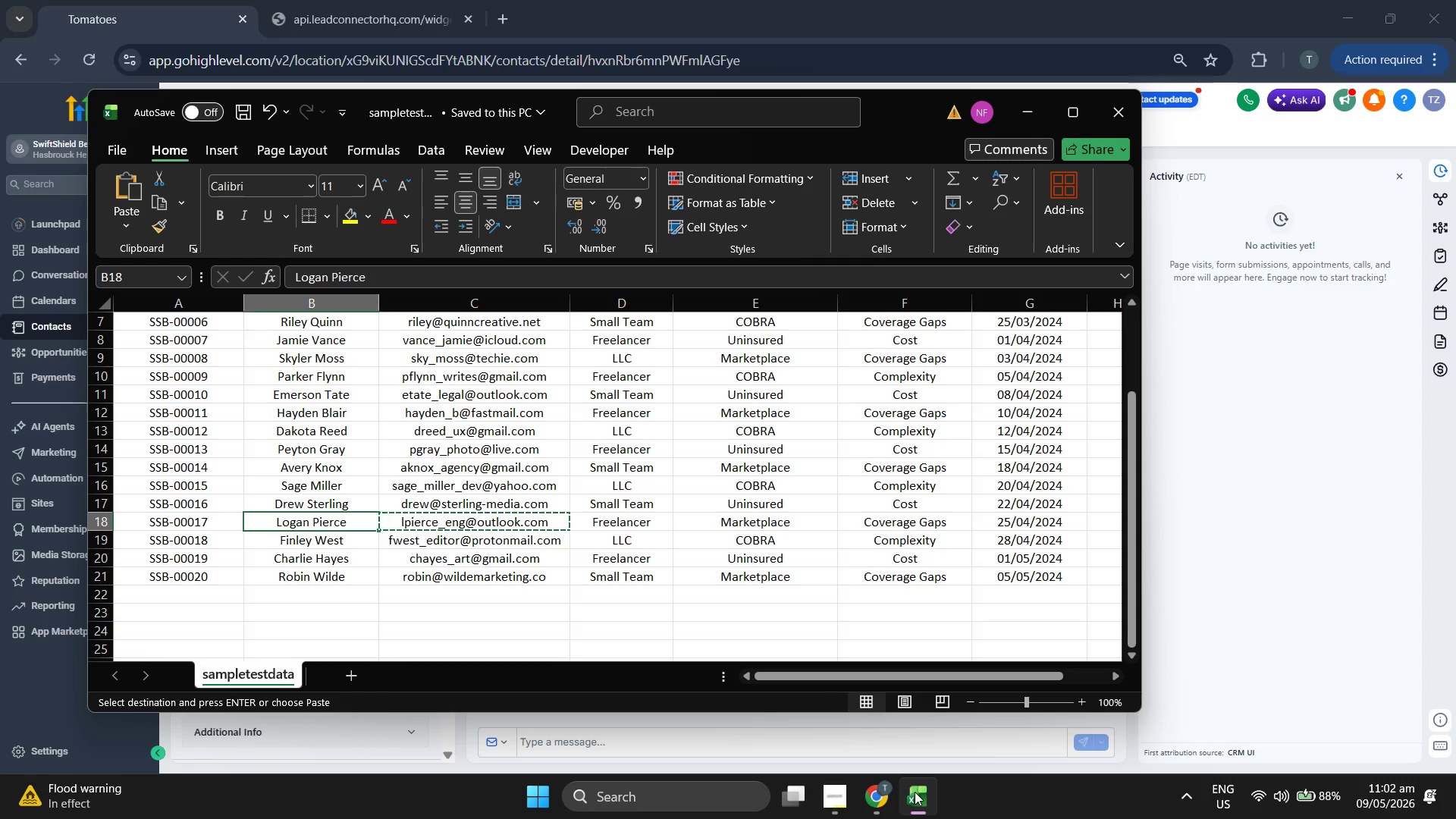 
key(ArrowLeft)
 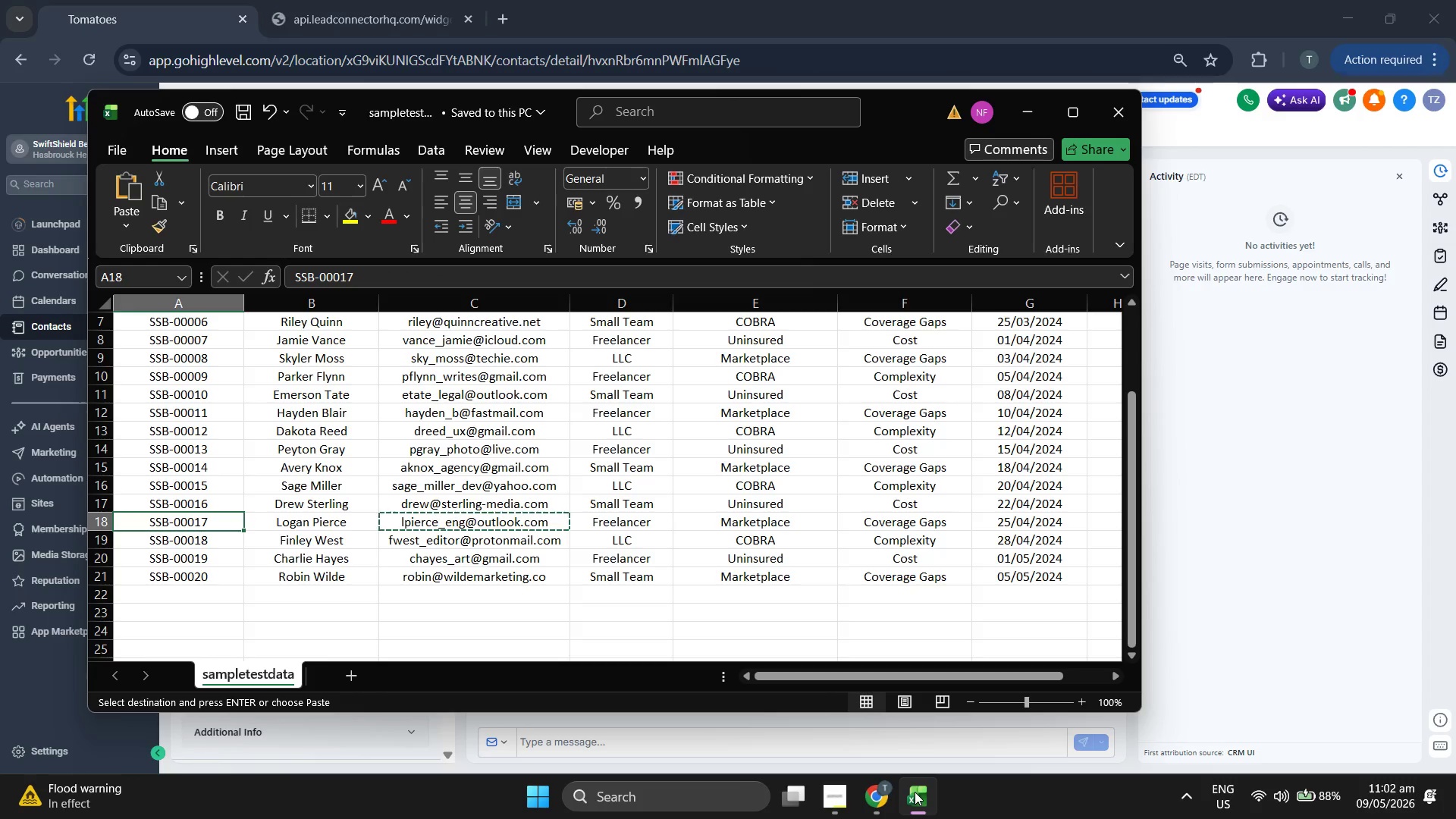 
key(Control+ControlLeft)
 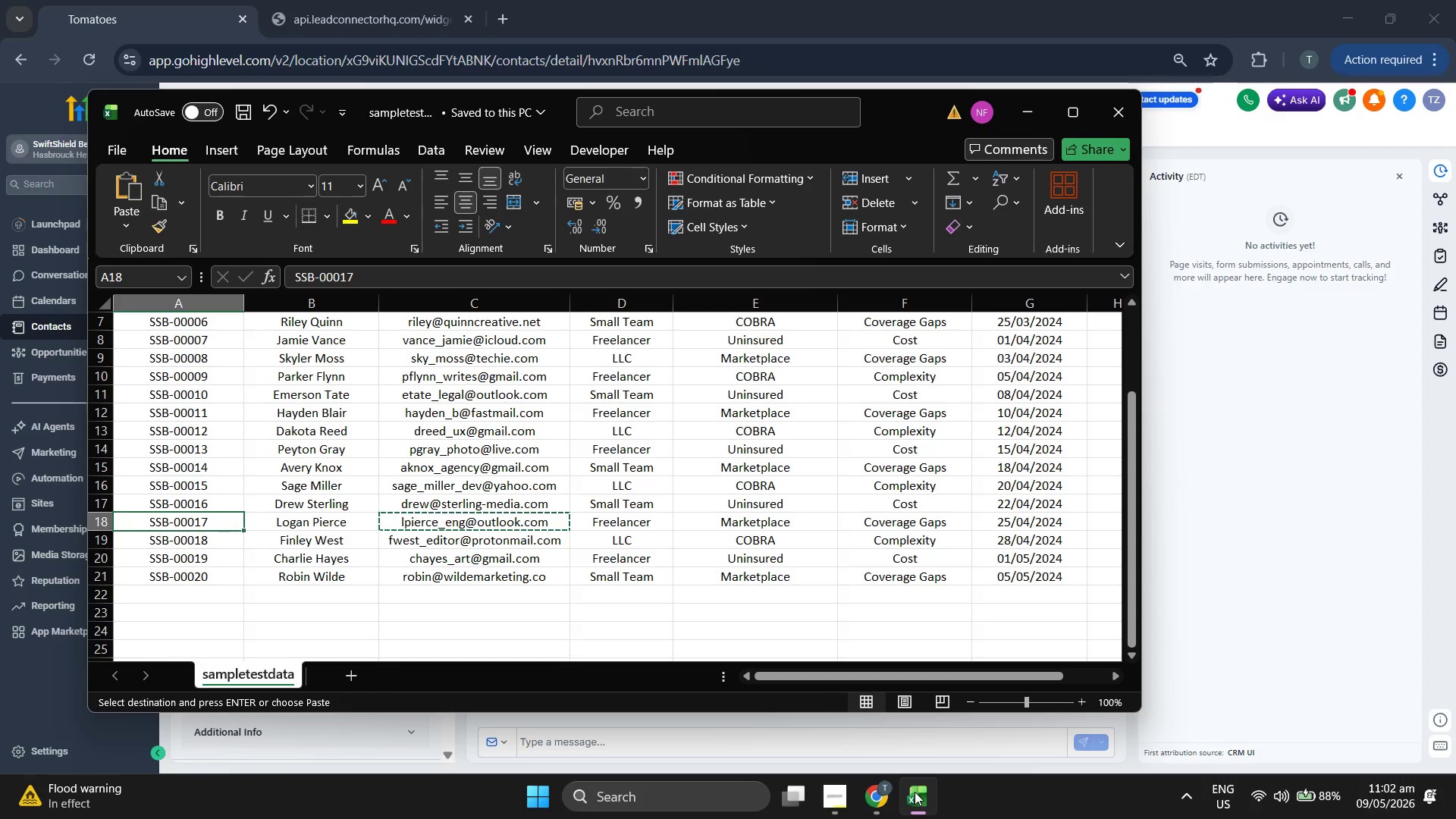 
key(Control+C)
 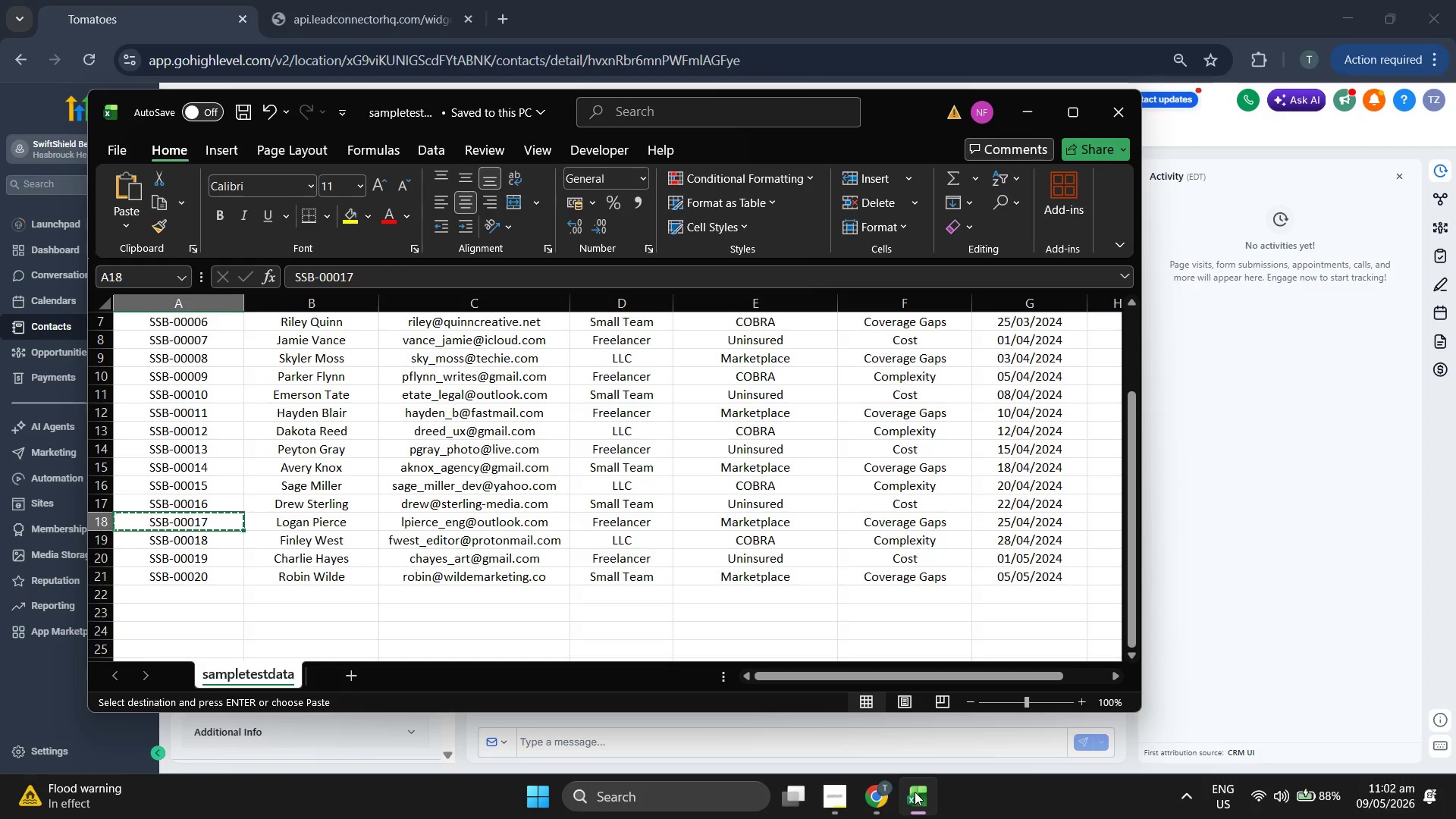 
key(ArrowRight)
 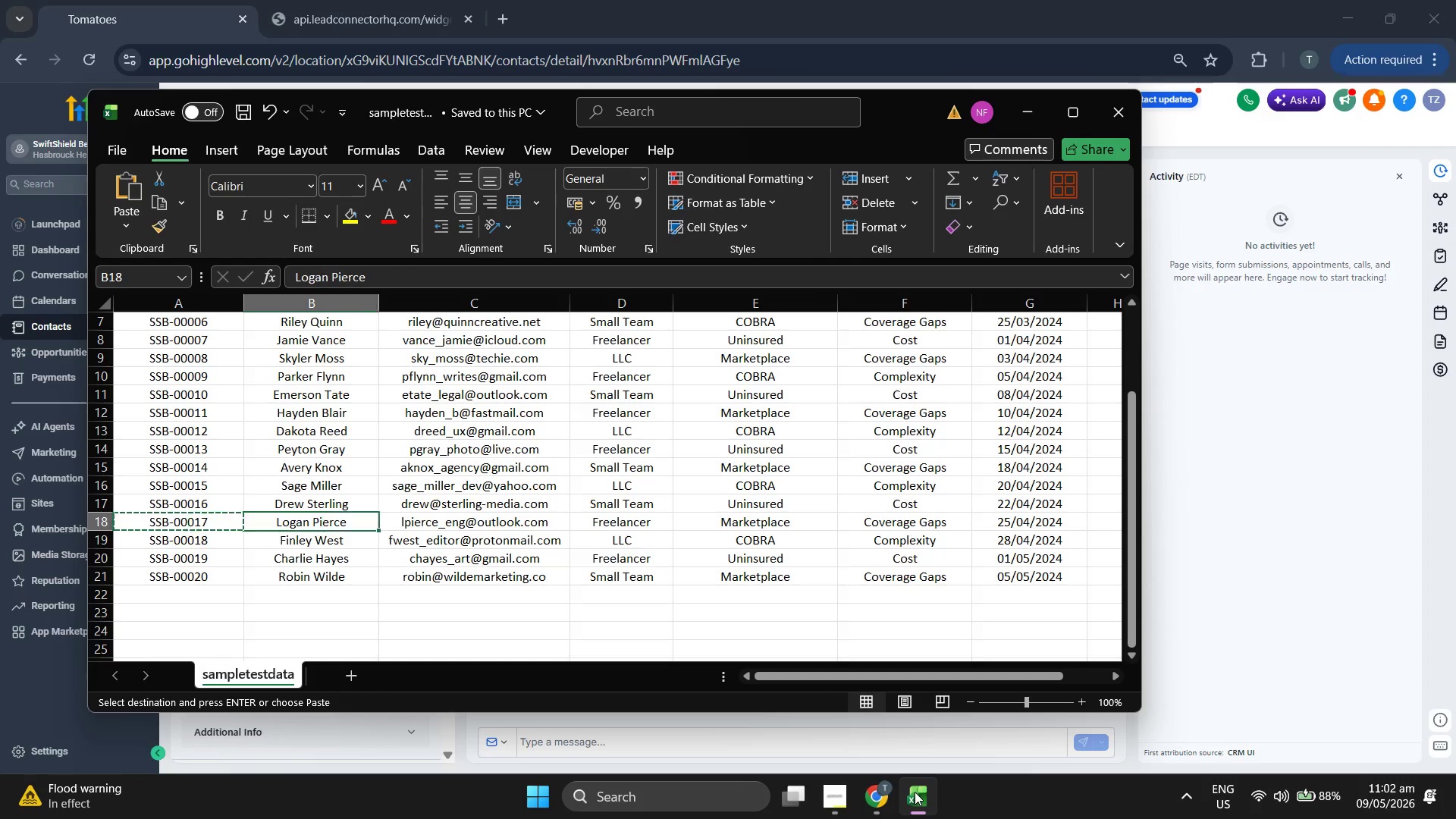 
key(ArrowRight)
 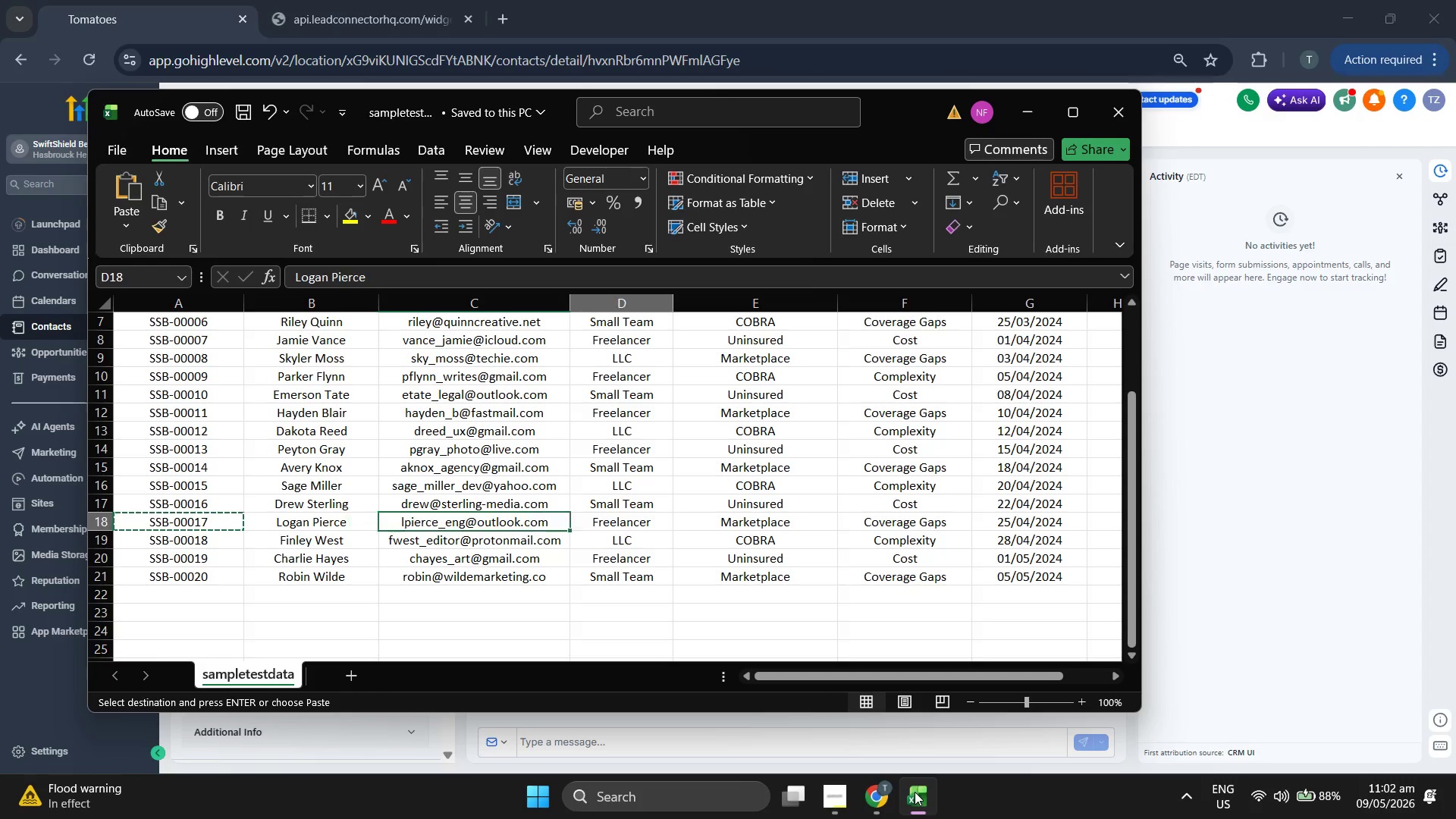 
key(ArrowRight)
 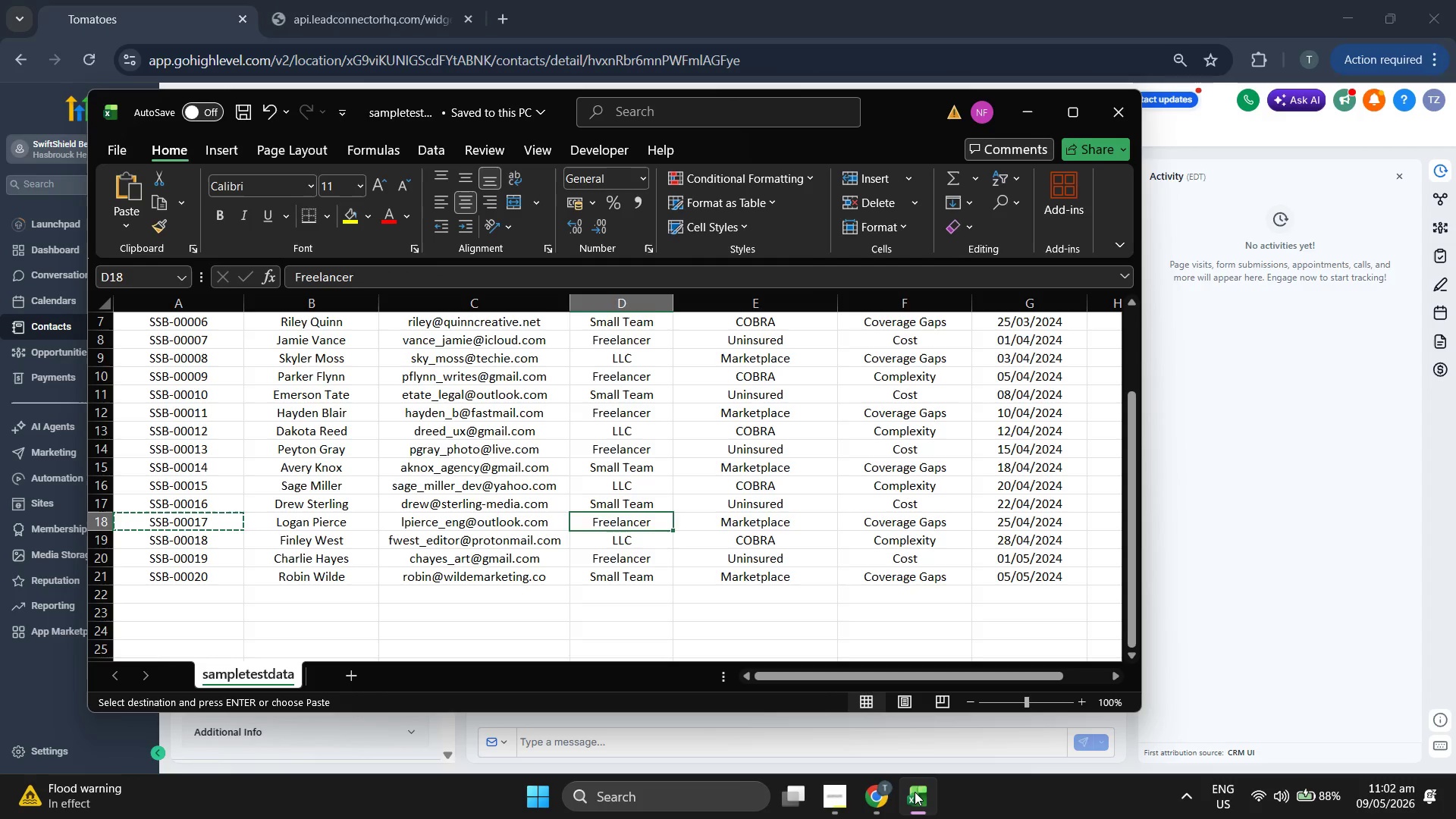 
key(ArrowRight)
 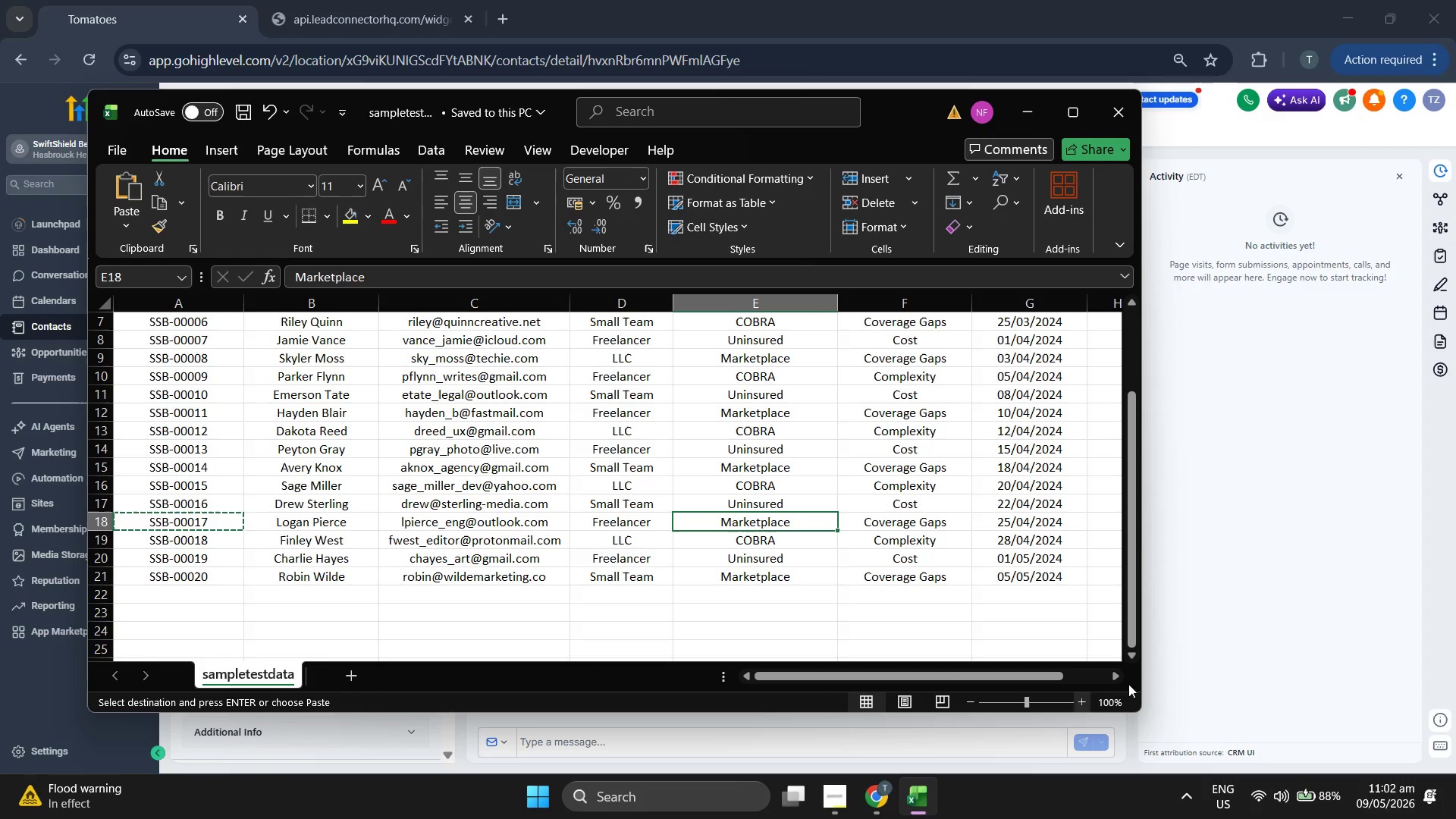 
left_click([1288, 579])
 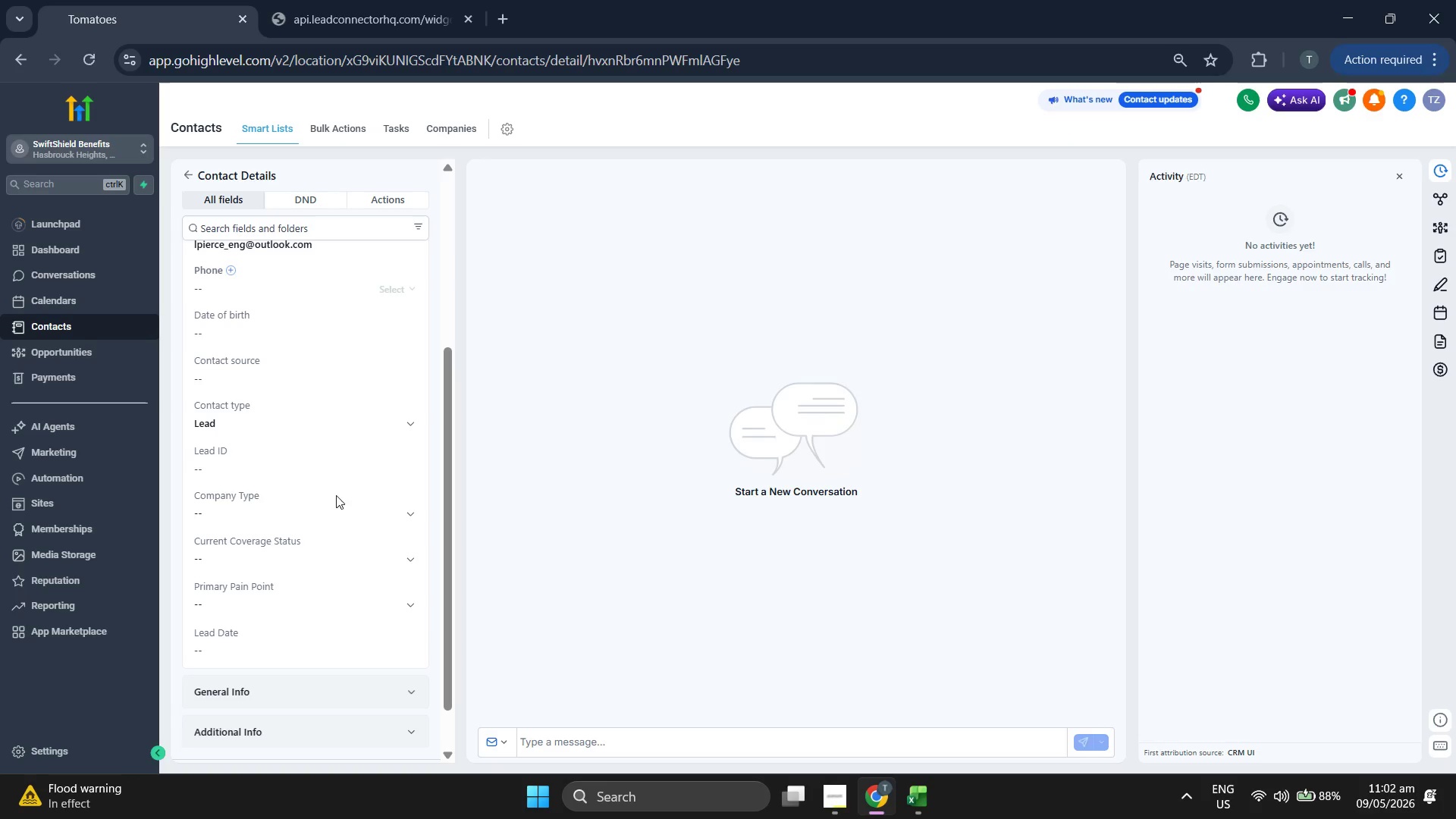 
left_click([303, 463])
 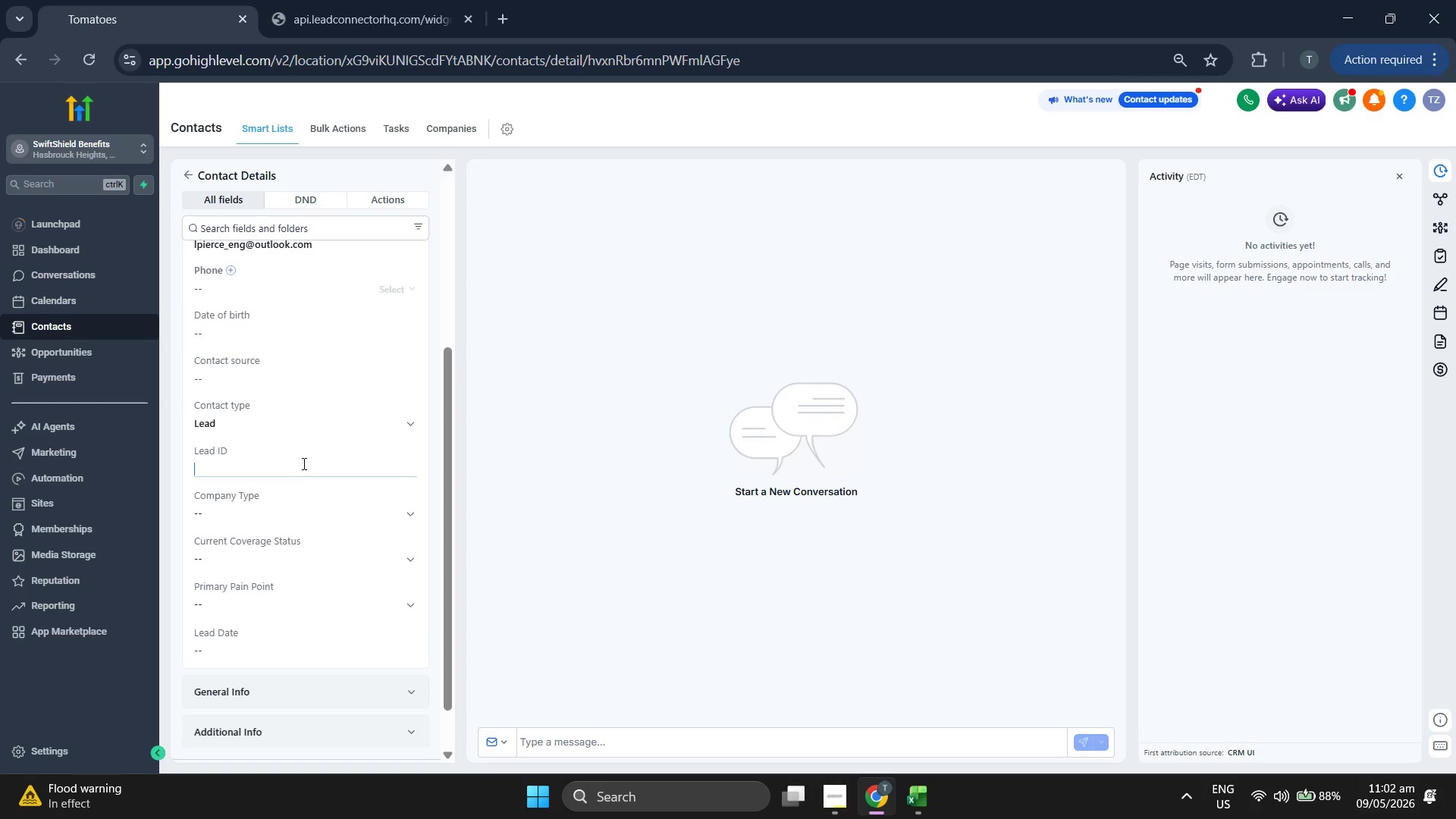 
key(Control+V)
 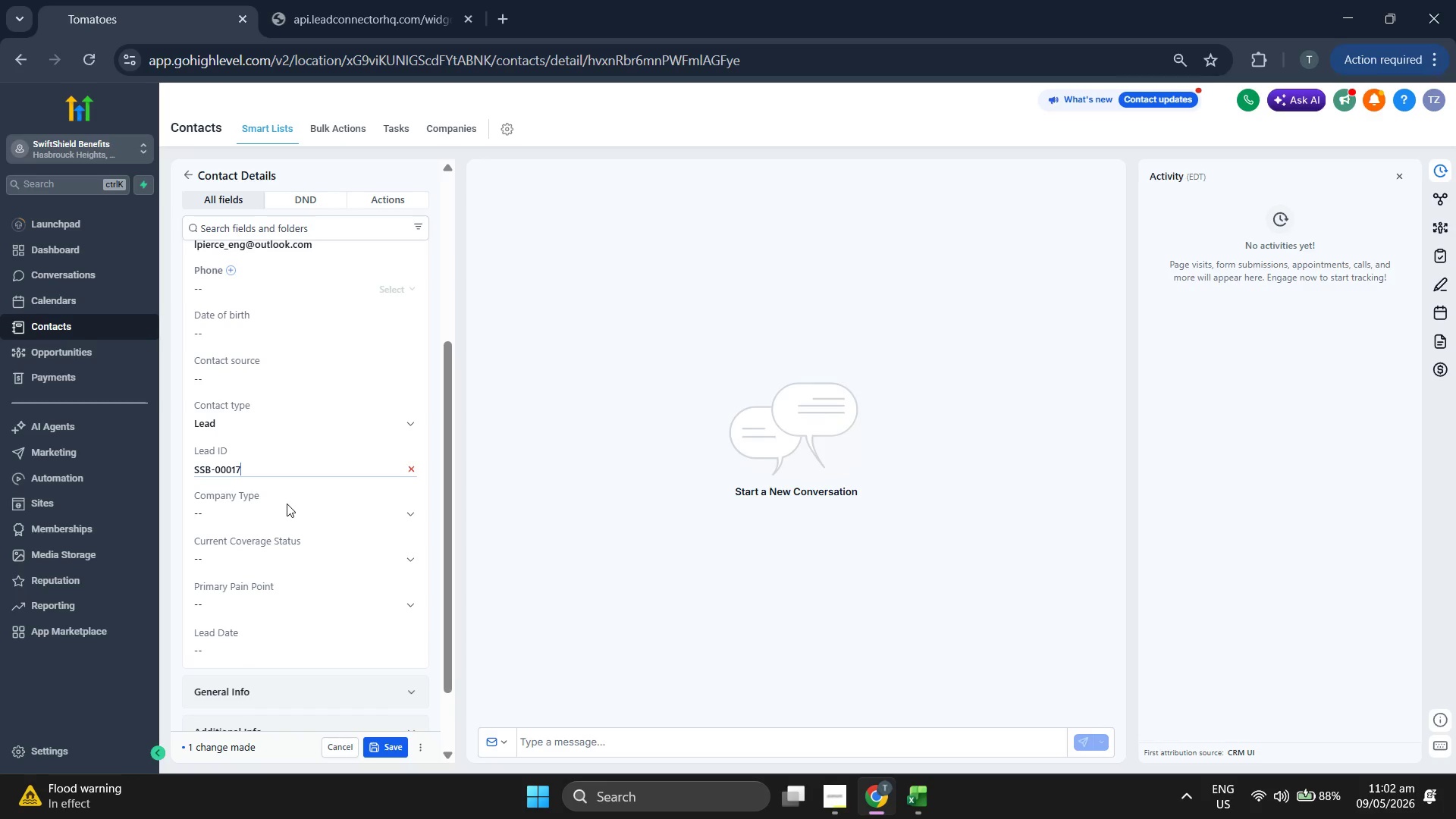 
left_click([287, 518])
 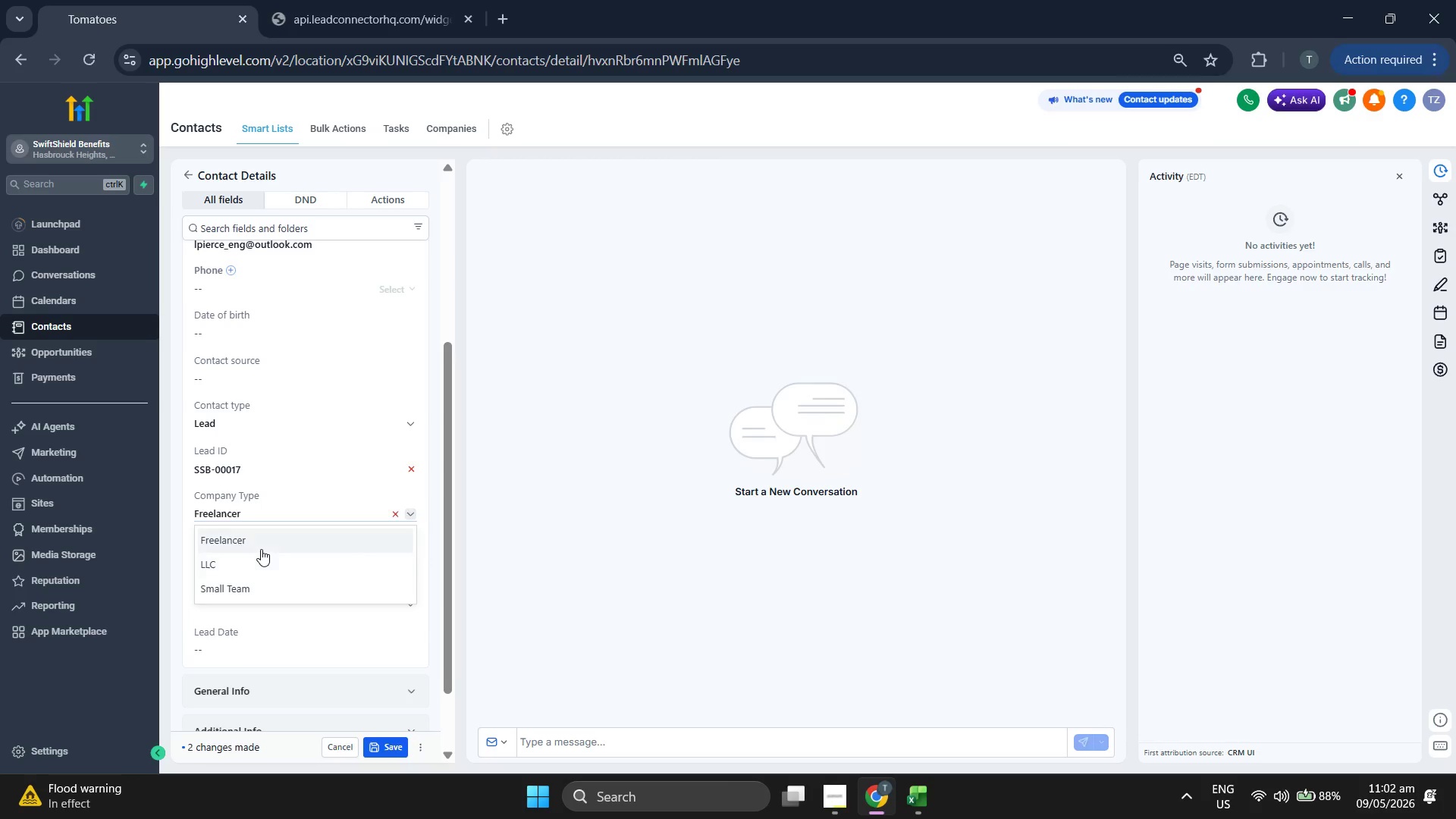 
double_click([268, 556])
 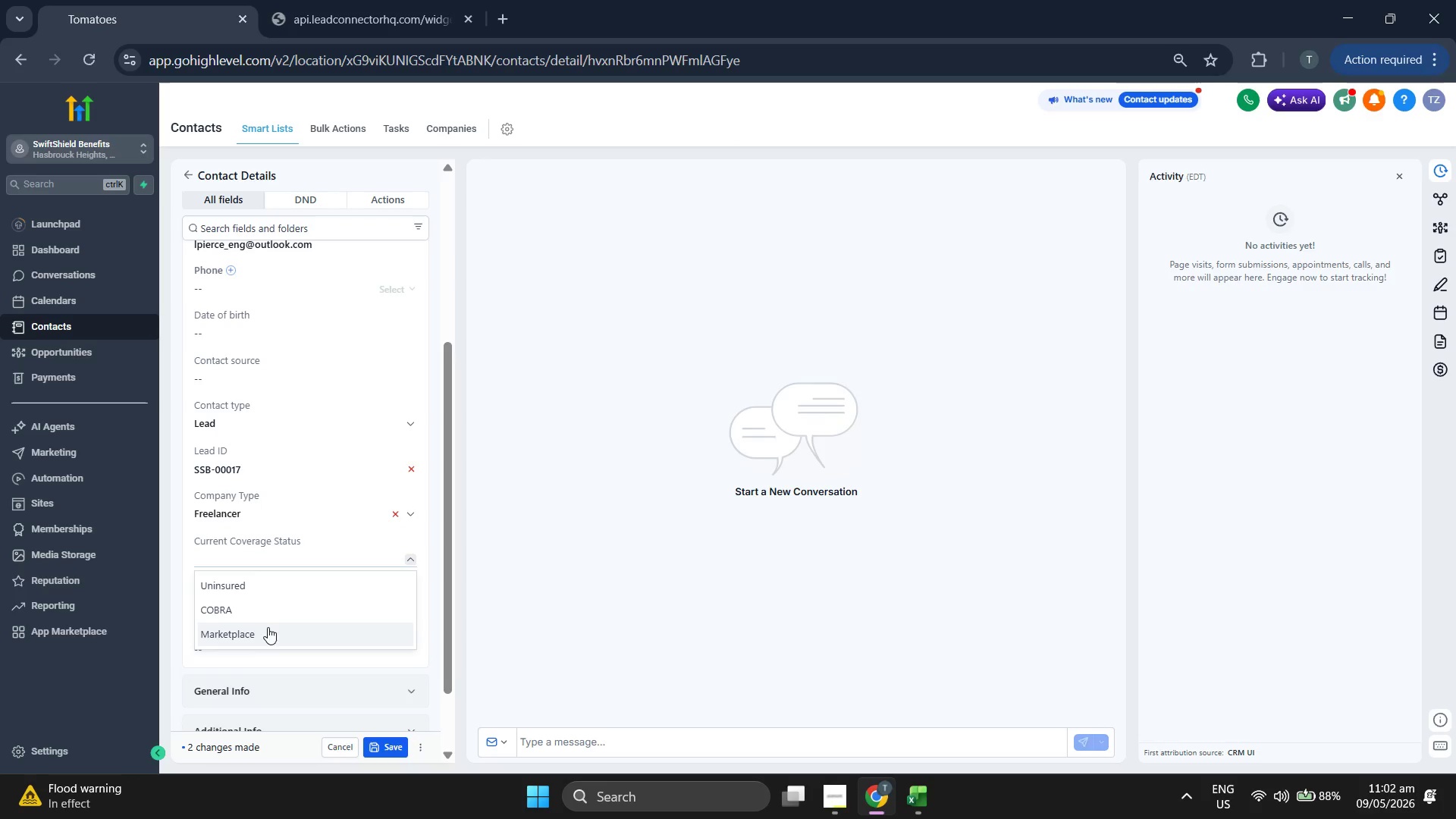 
left_click([266, 632])
 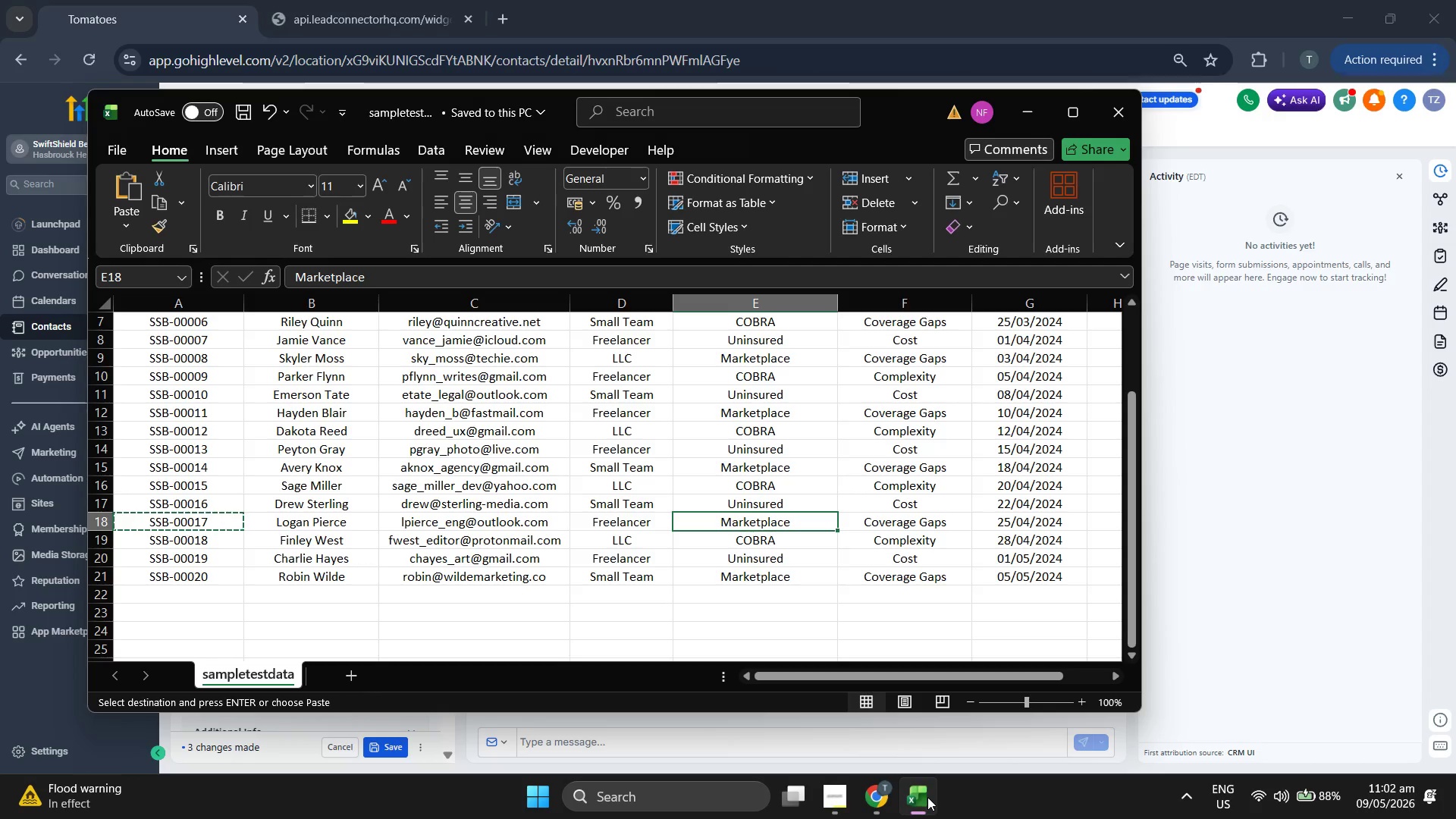 
left_click([927, 797])
 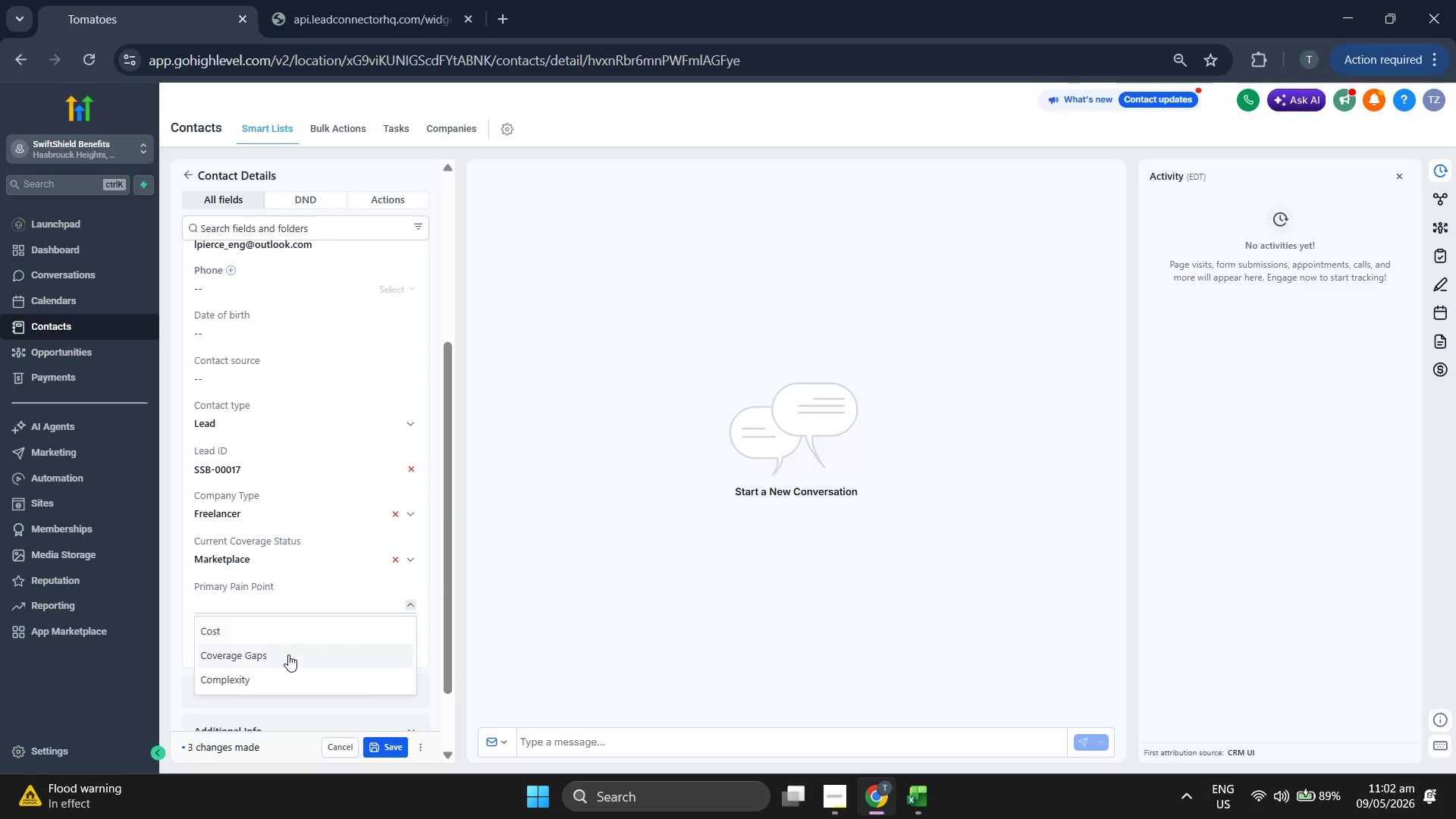 
double_click([300, 648])
 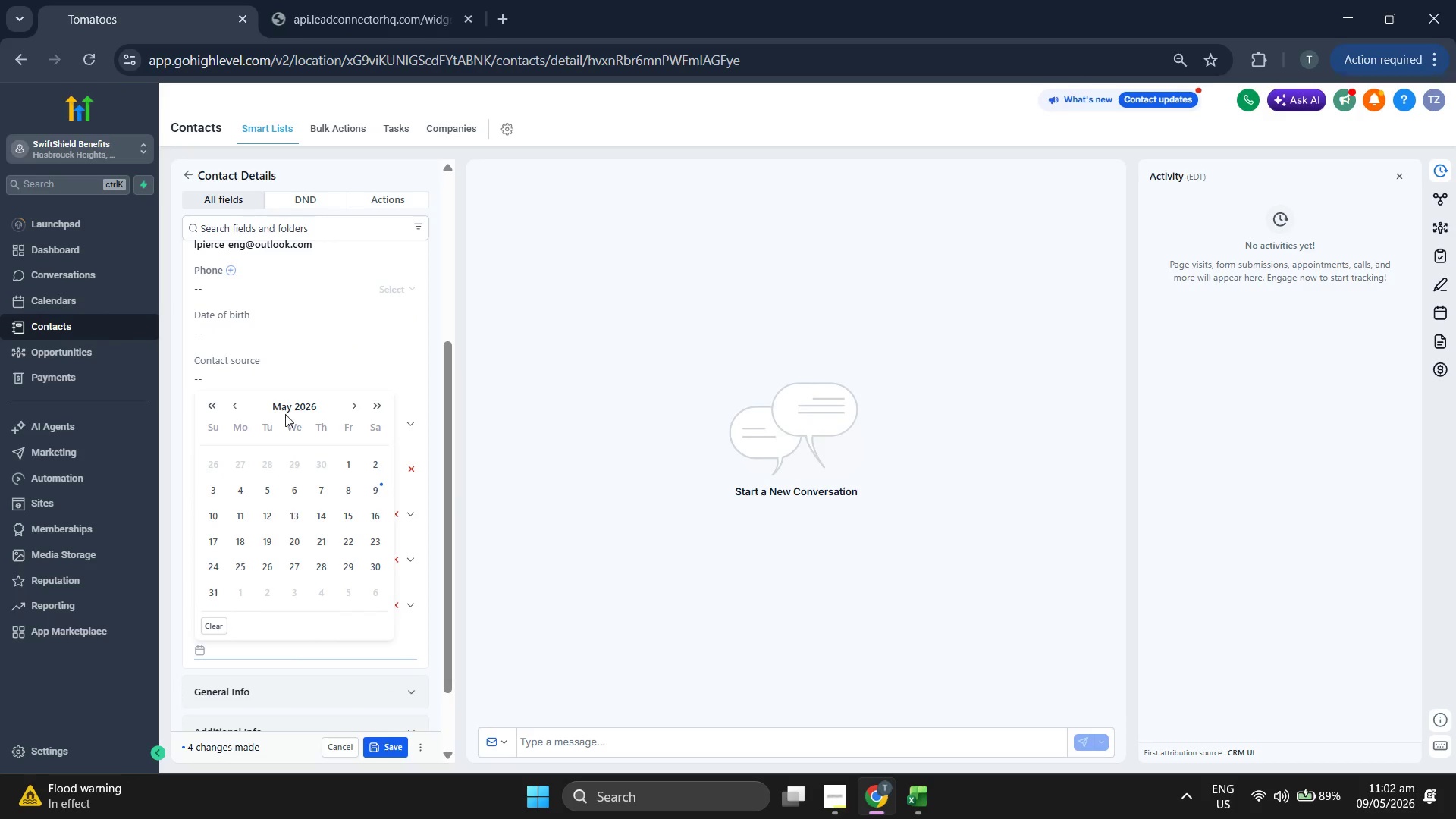 
left_click([285, 410])
 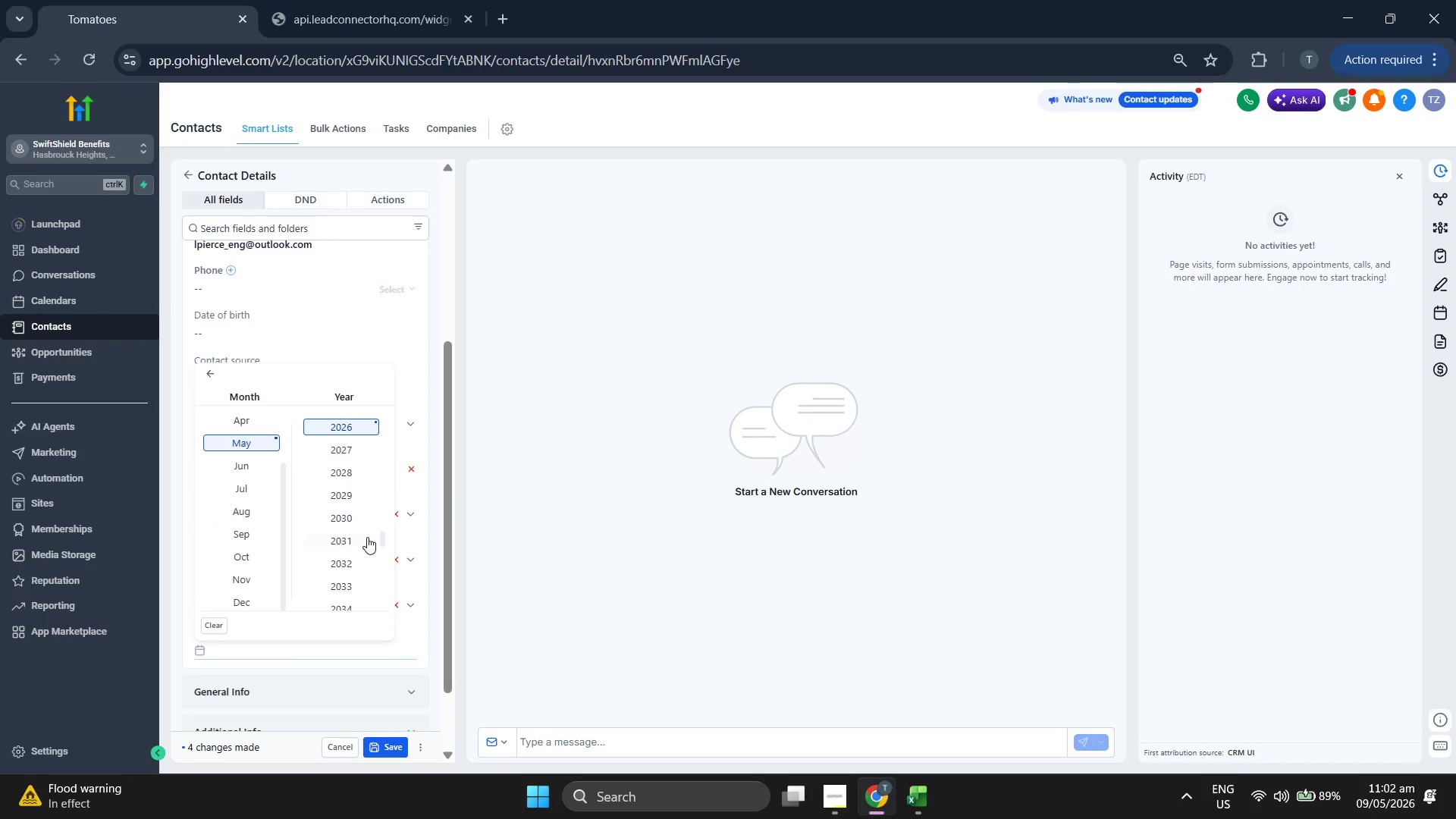 
scroll: coordinate [367, 537], scroll_direction: up, amount: 1.0
 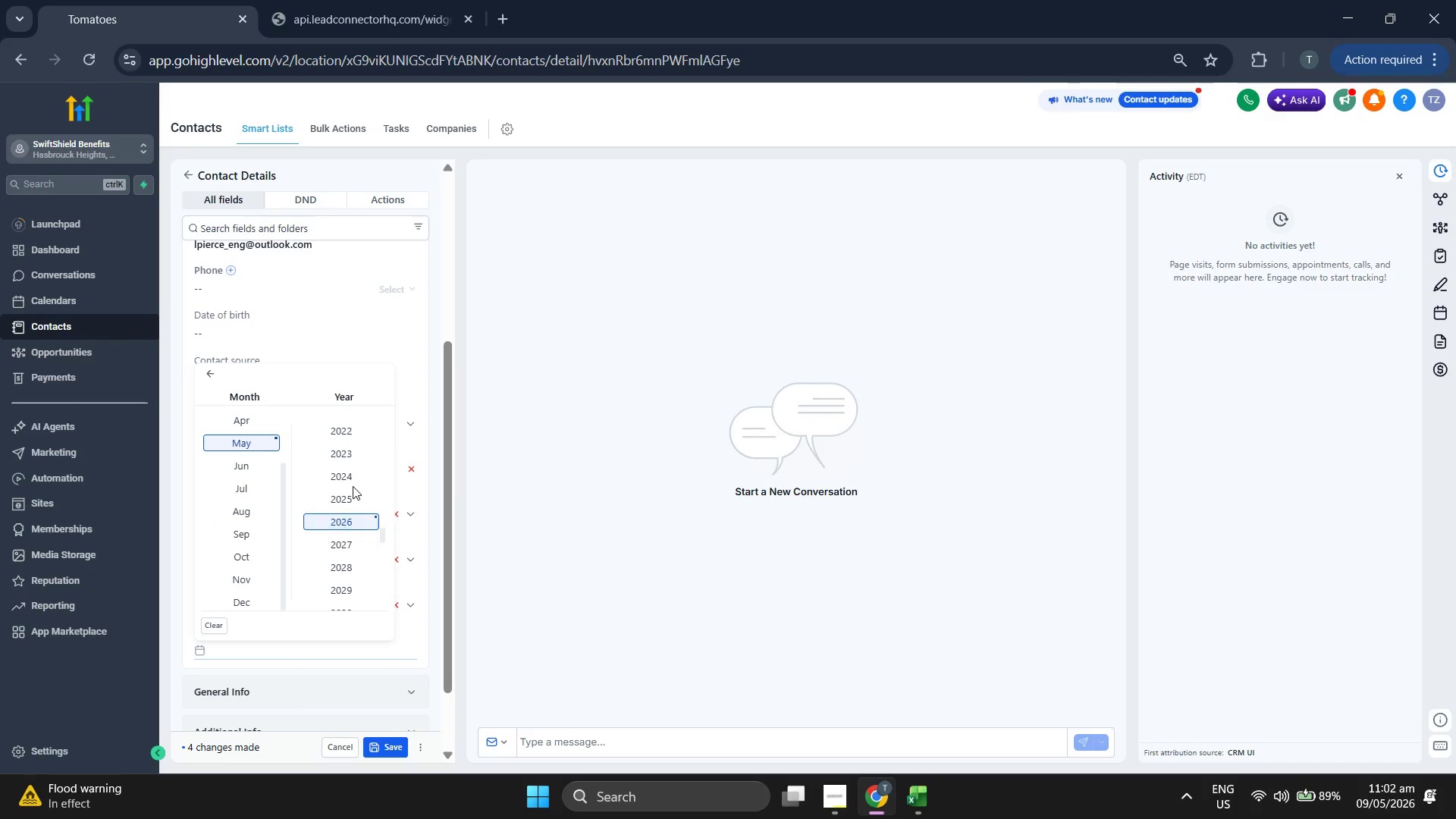 
left_click([350, 477])
 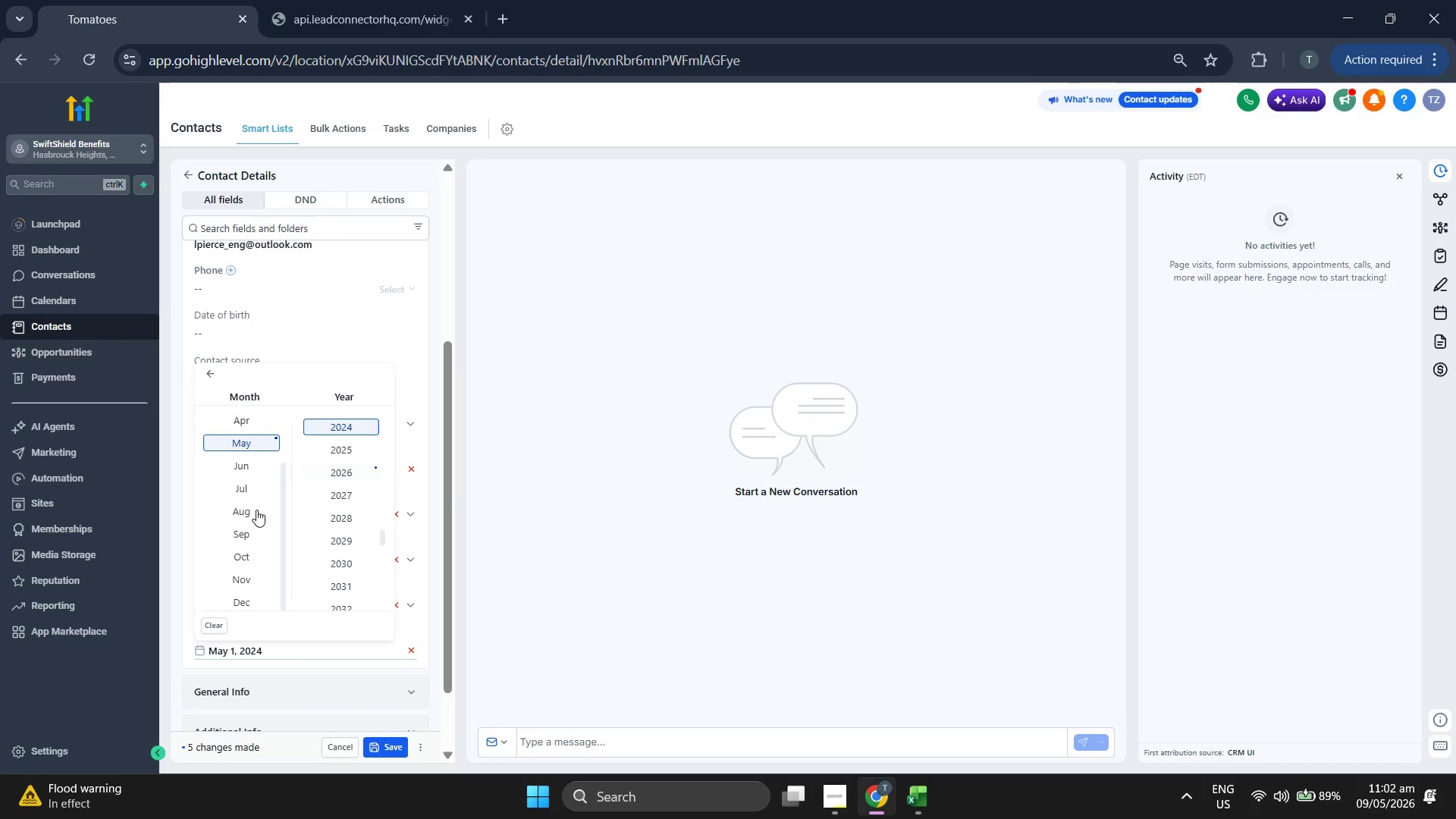 
scroll: coordinate [250, 510], scroll_direction: up, amount: 2.0
 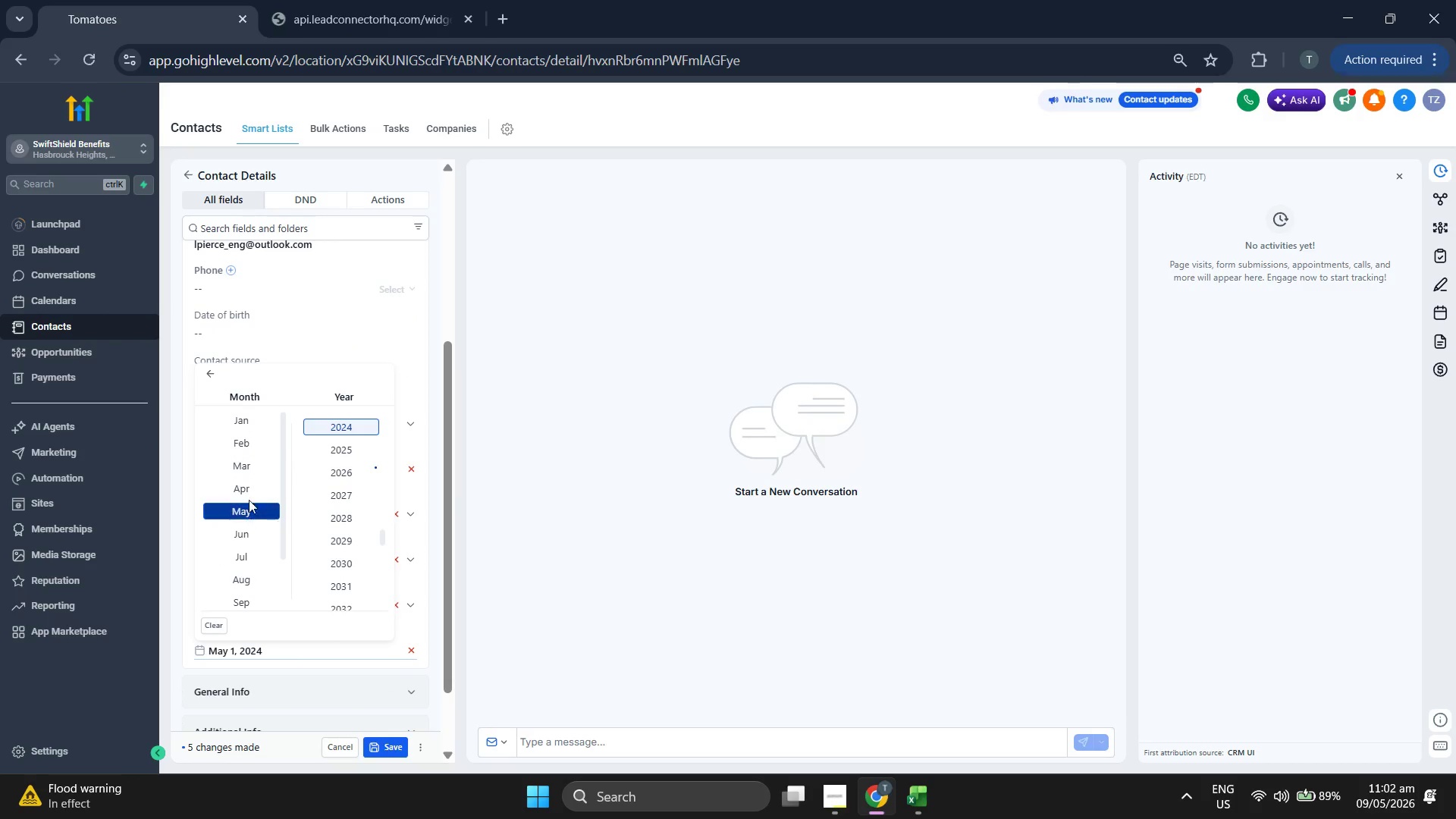 
left_click([249, 500])
 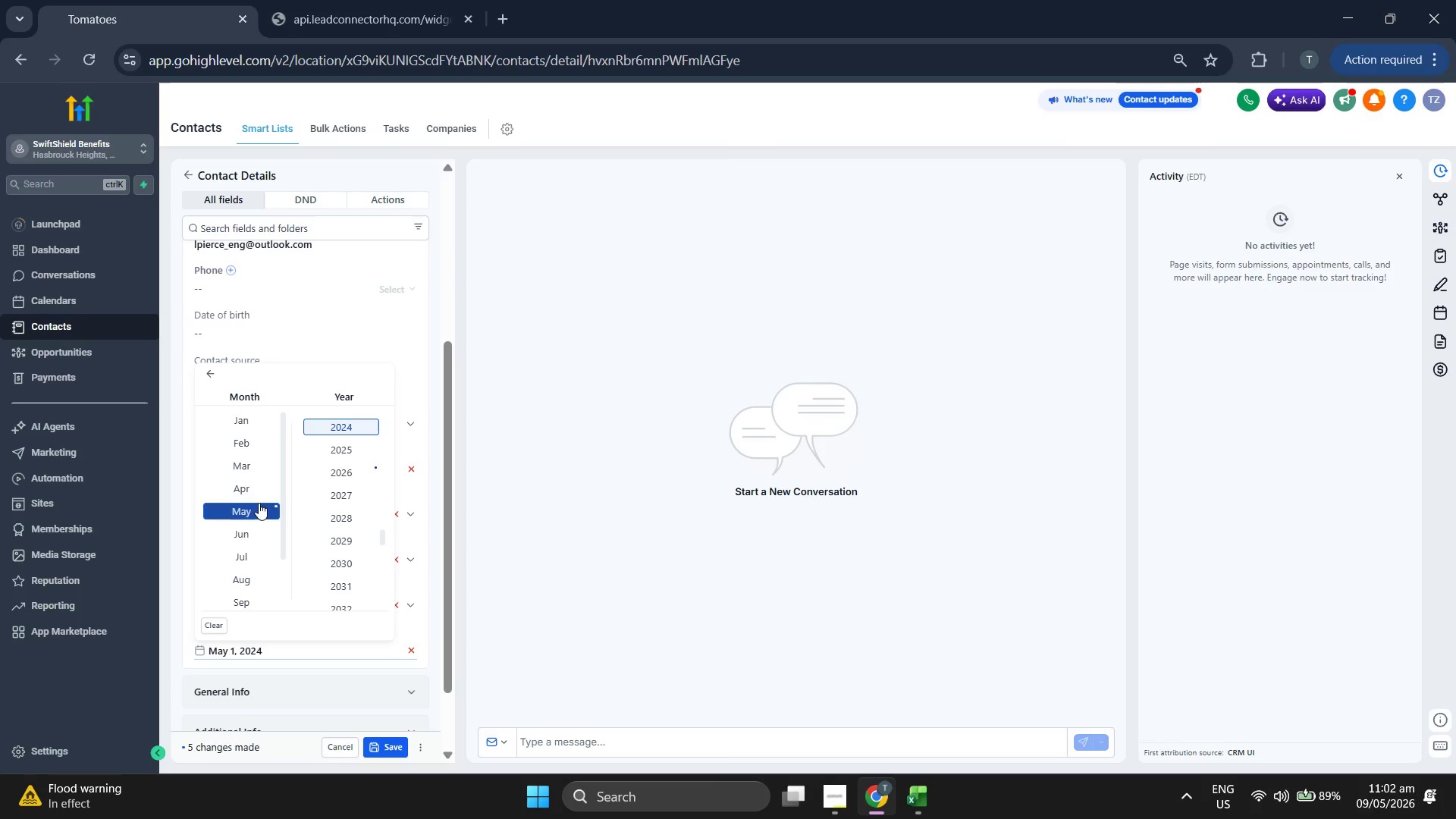 
left_click([253, 494])
 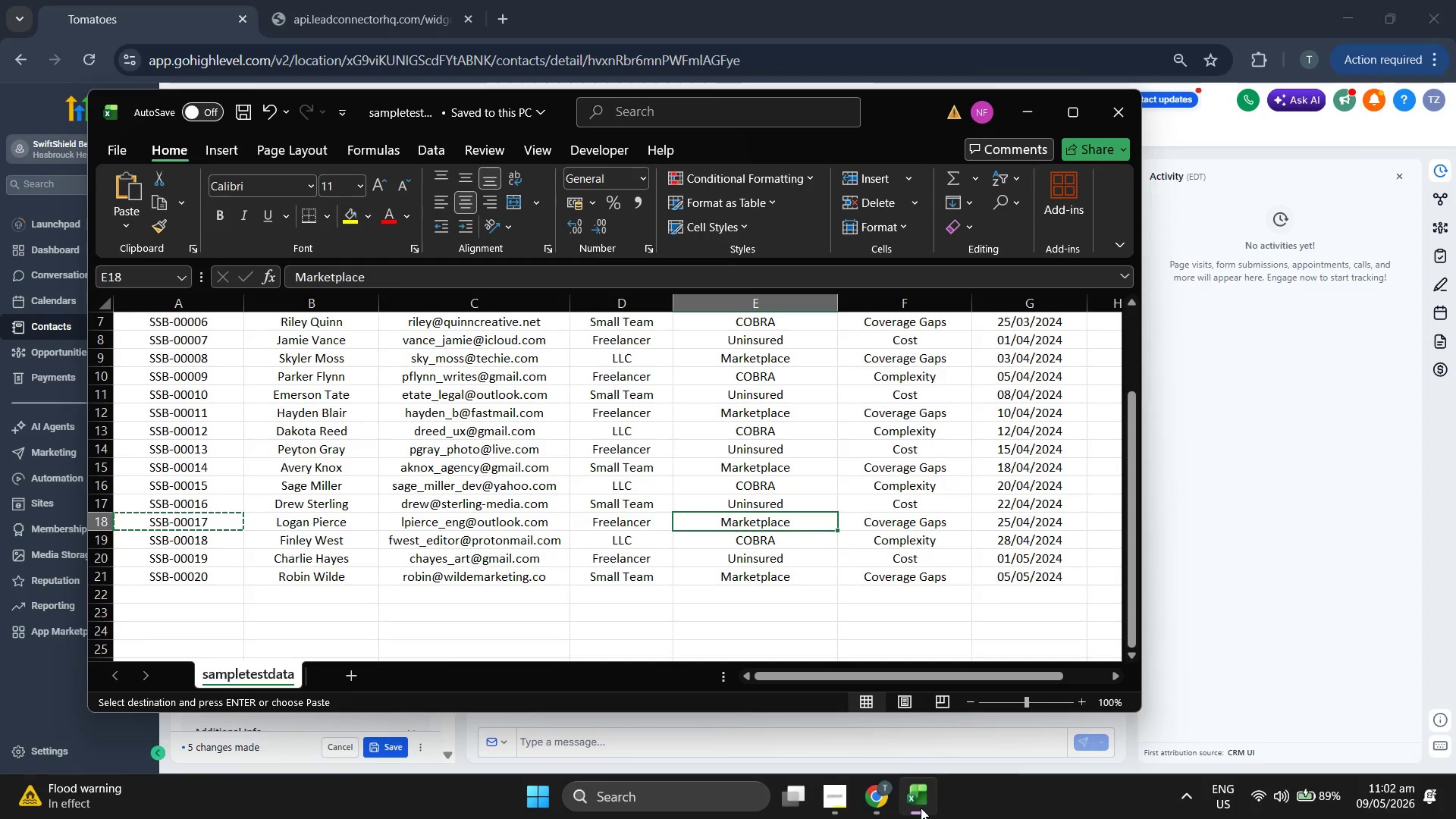 
left_click([921, 808])
 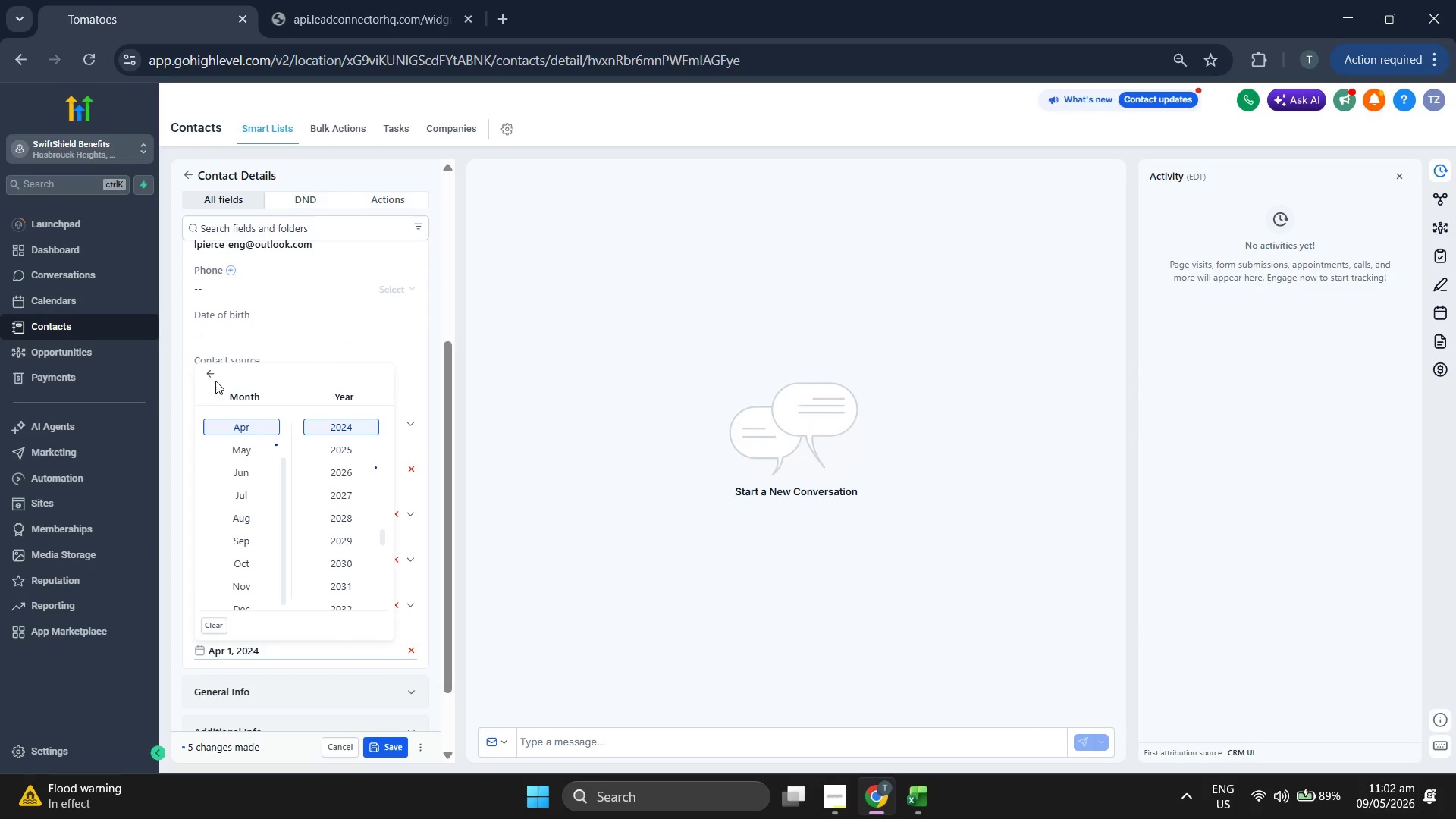 
left_click([210, 377])
 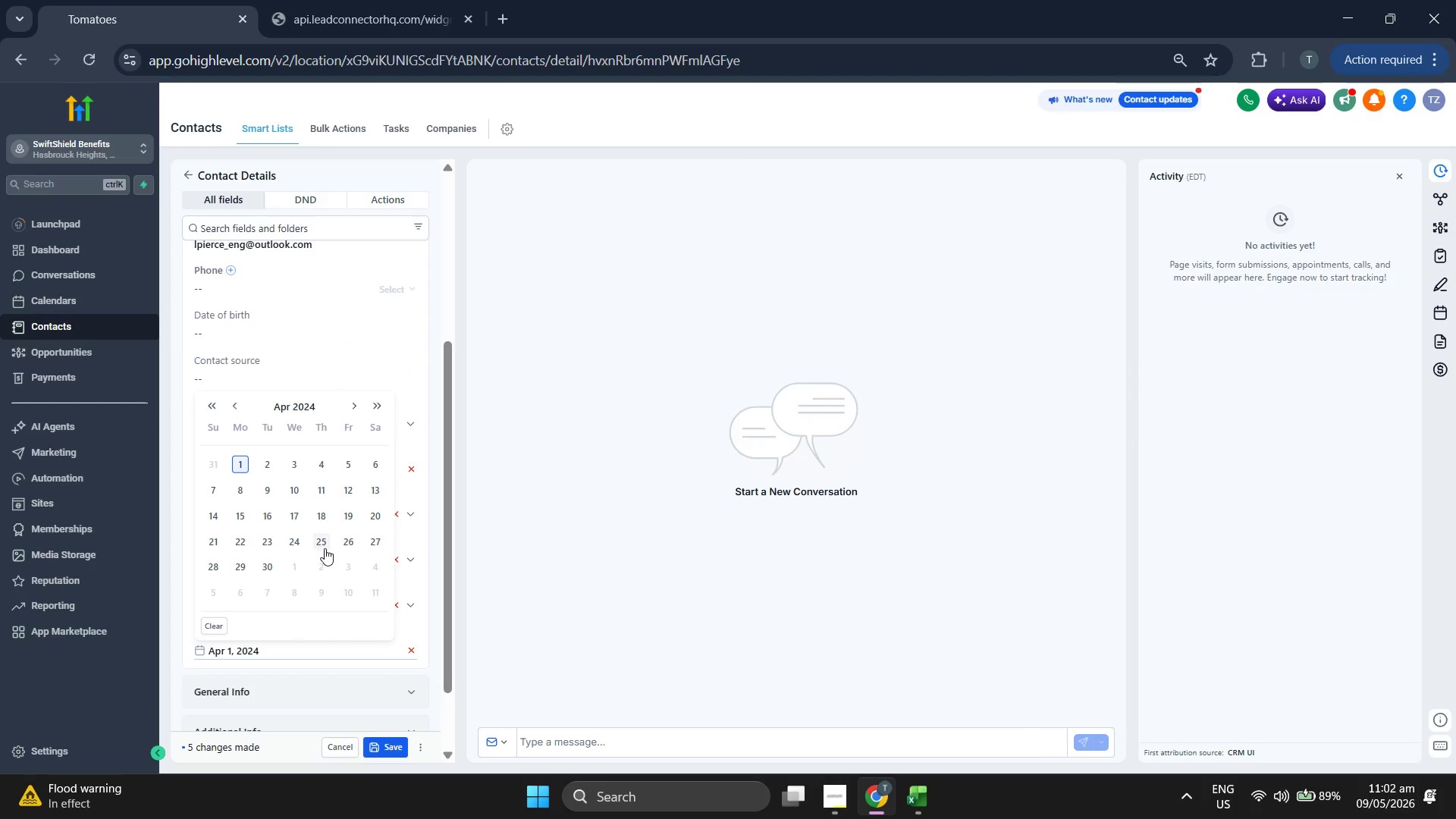 
left_click([325, 548])
 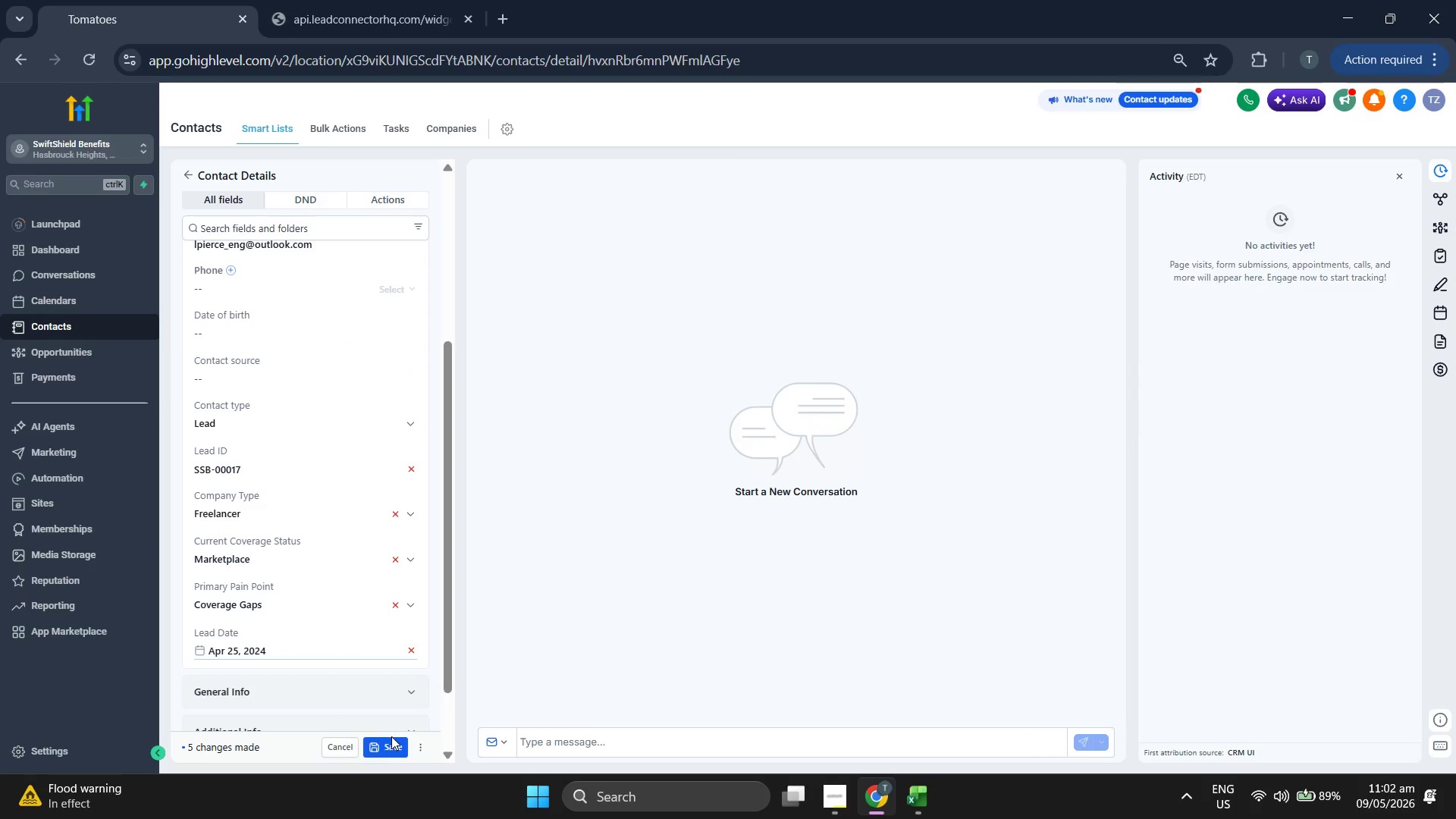 
double_click([397, 742])
 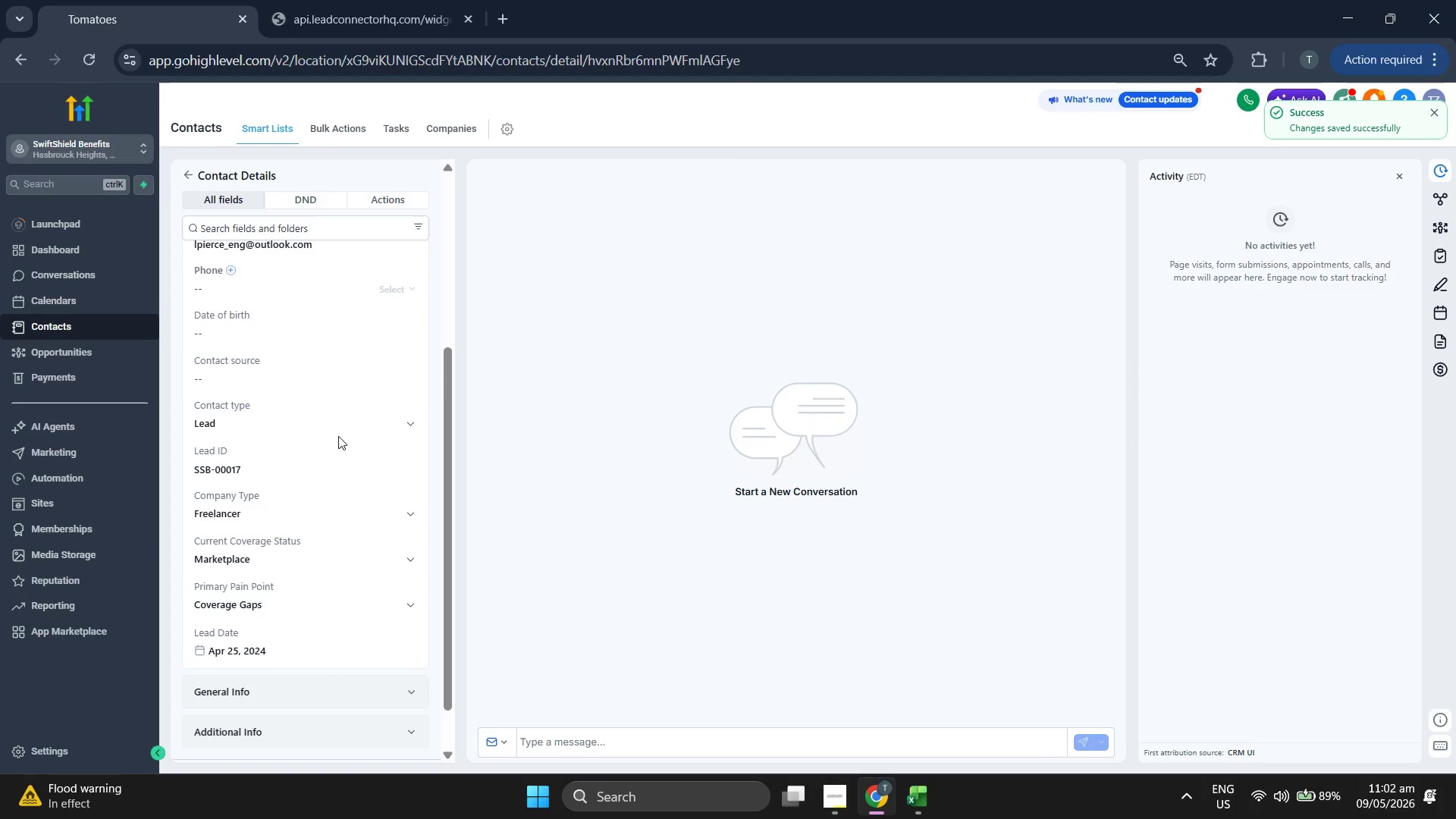 
scroll: coordinate [219, 297], scroll_direction: up, amount: 3.0
 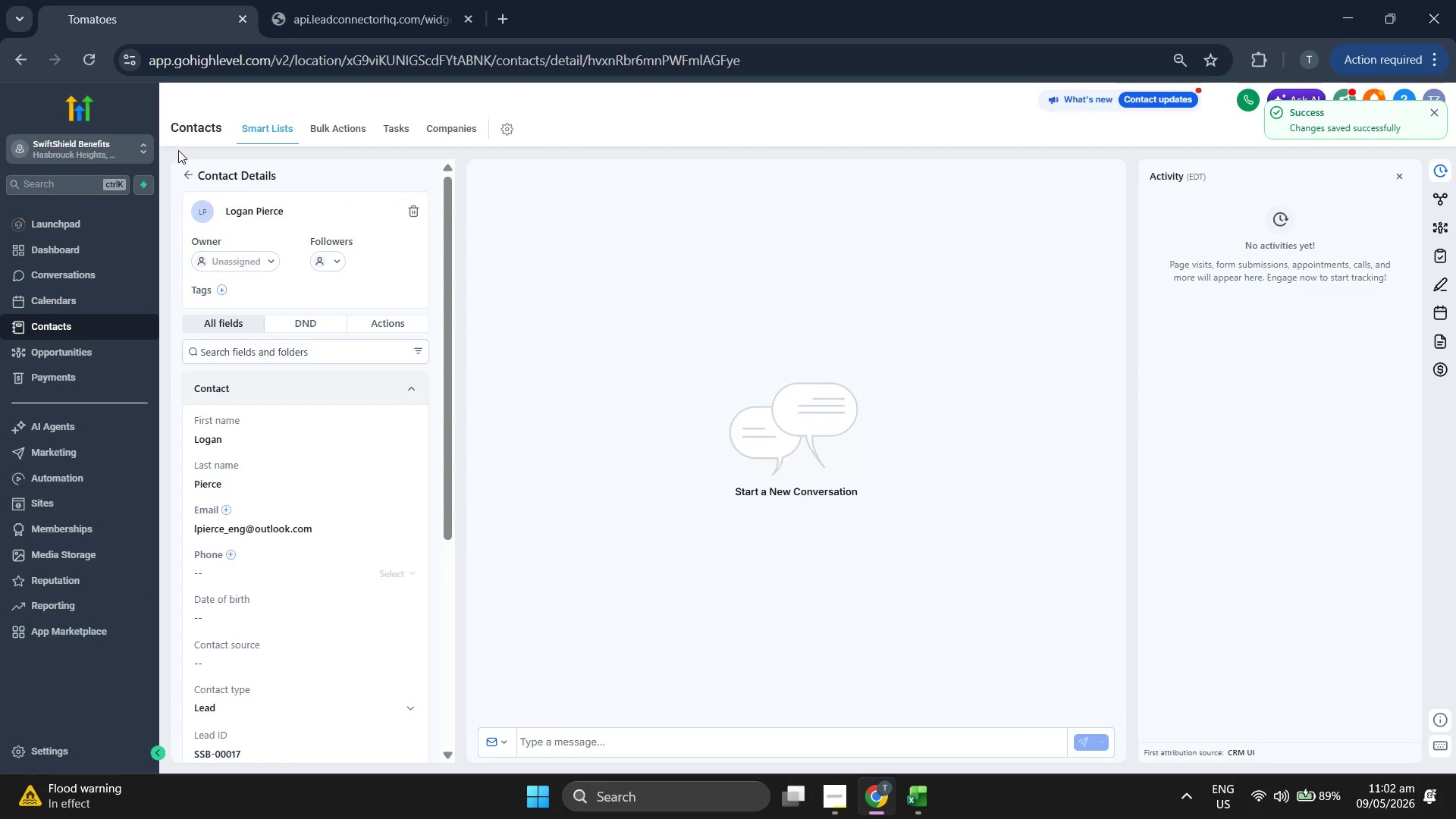 
left_click([187, 164])
 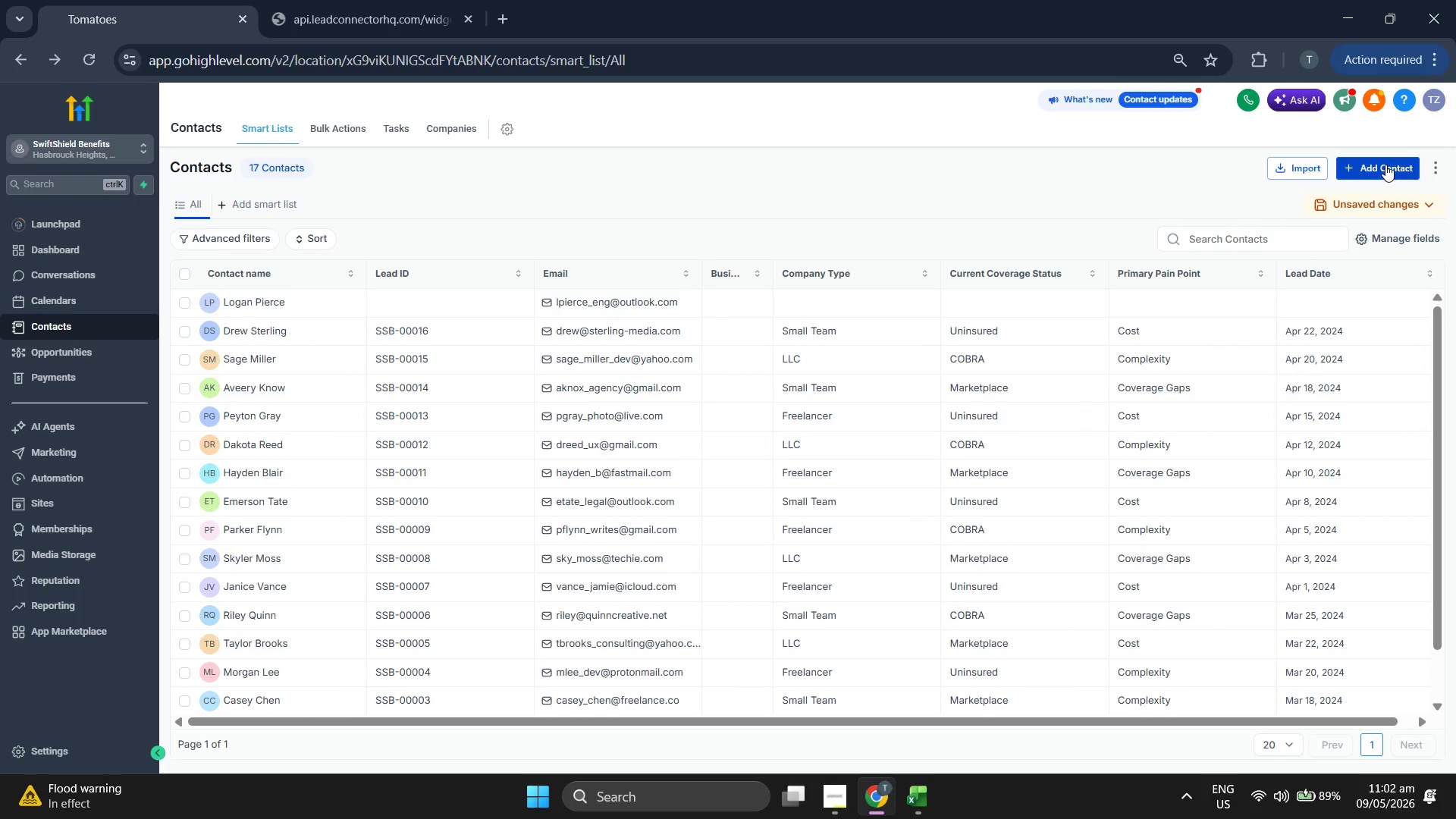 
wait(6.34)
 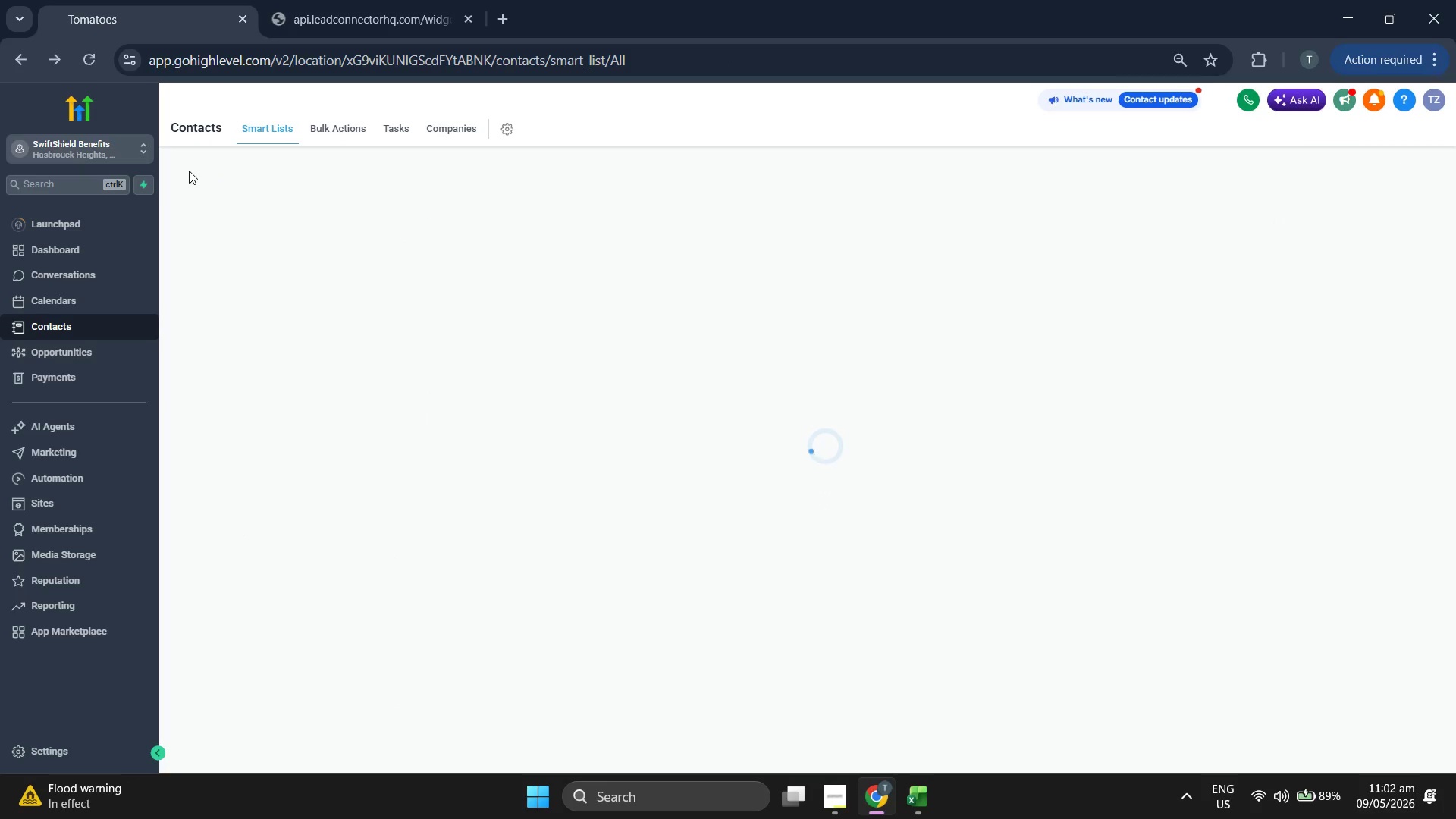 
left_click([915, 800])
 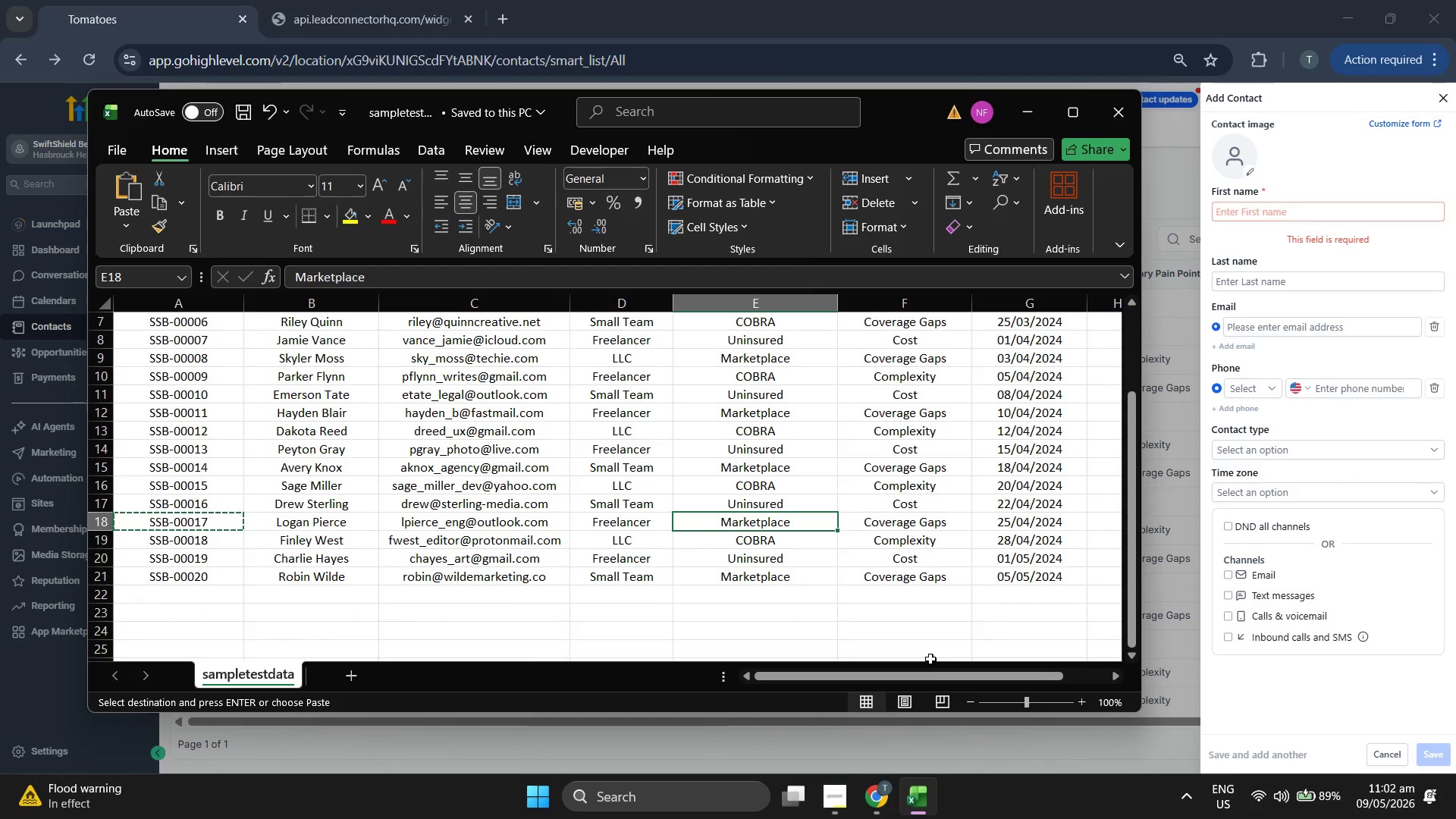 
key(ArrowDown)
 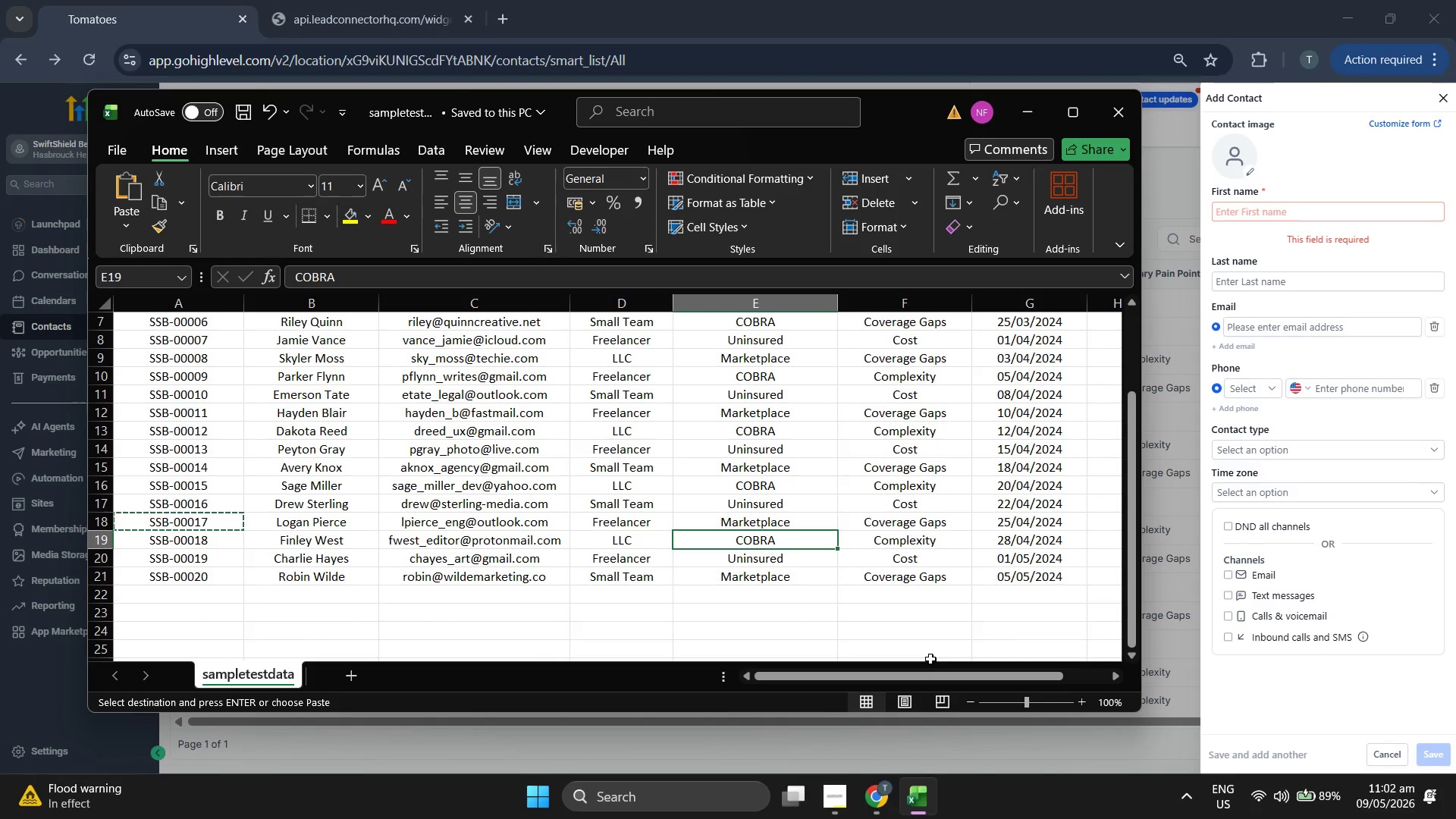 
key(ArrowLeft)
 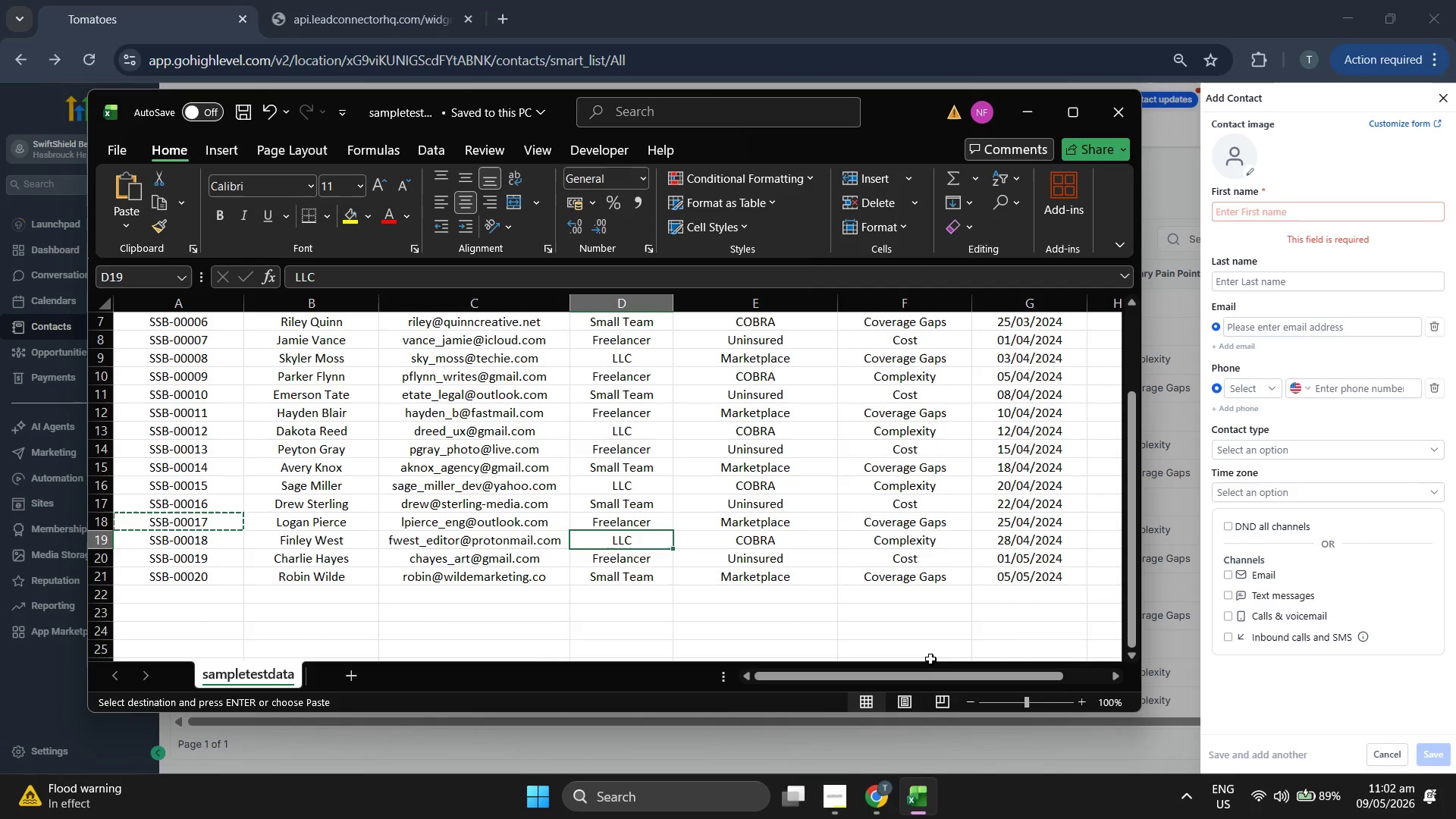 
key(ArrowLeft)
 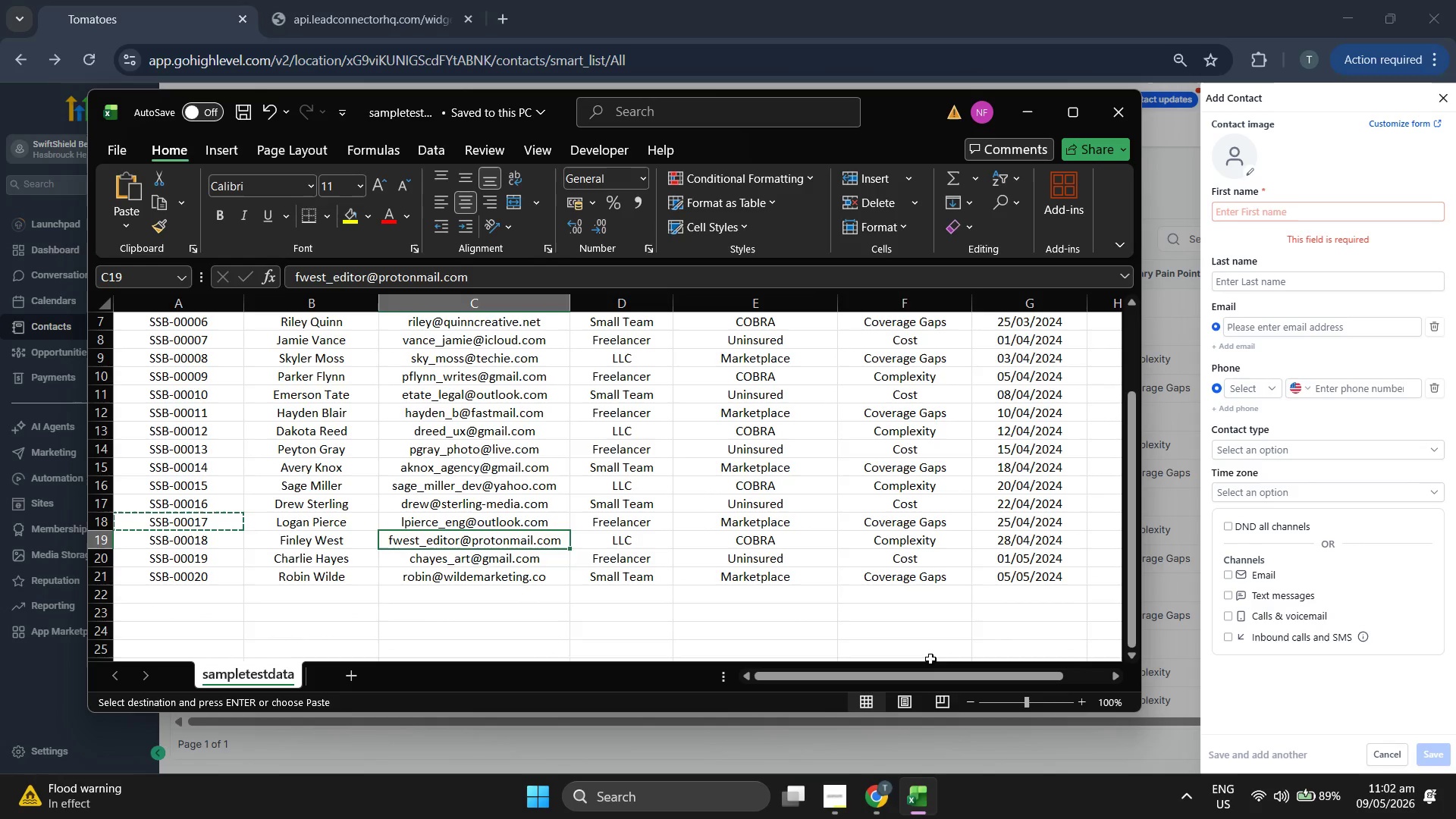 
key(Control+ControlLeft)
 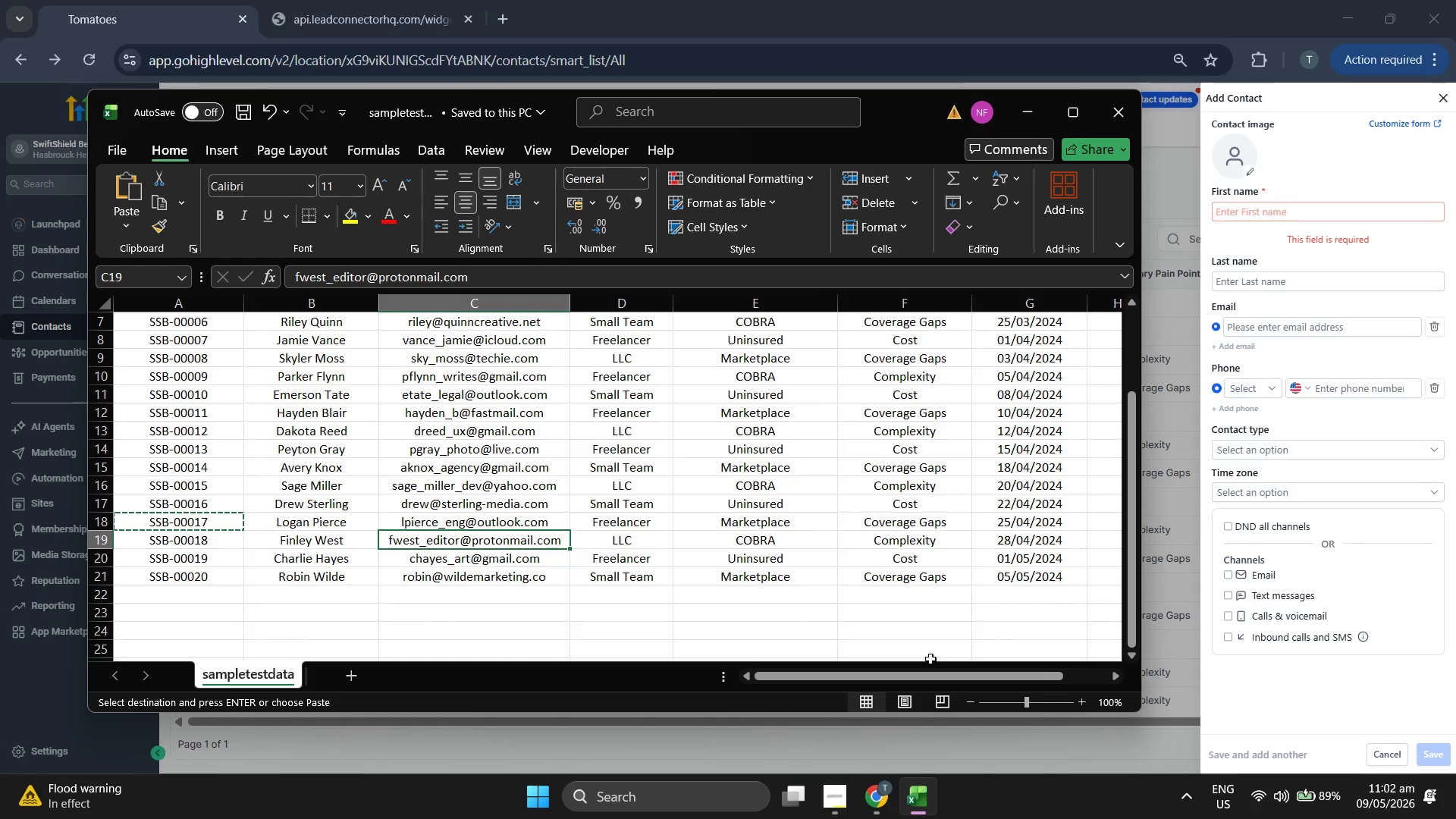 
key(Control+C)
 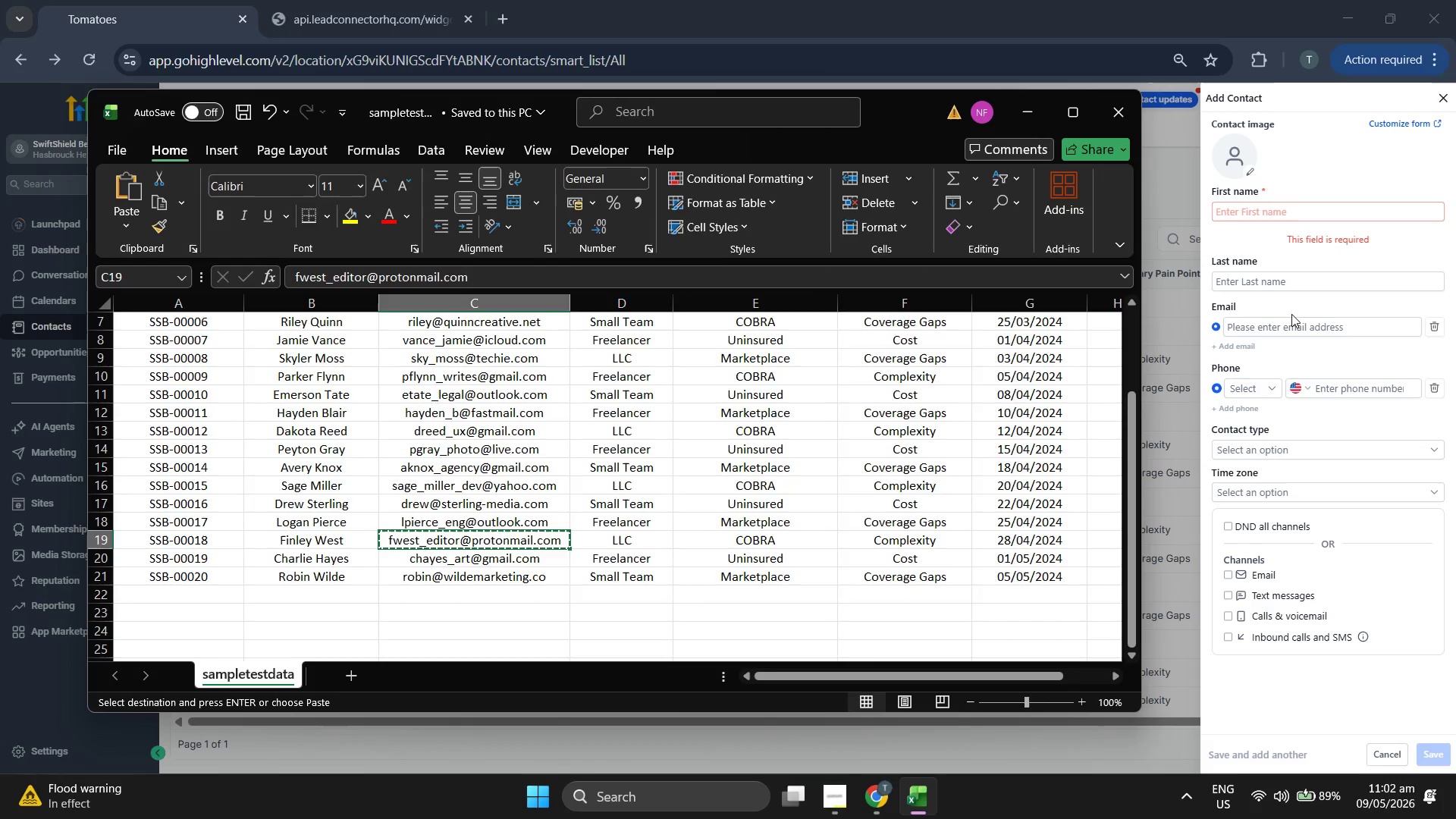 
double_click([1297, 330])
 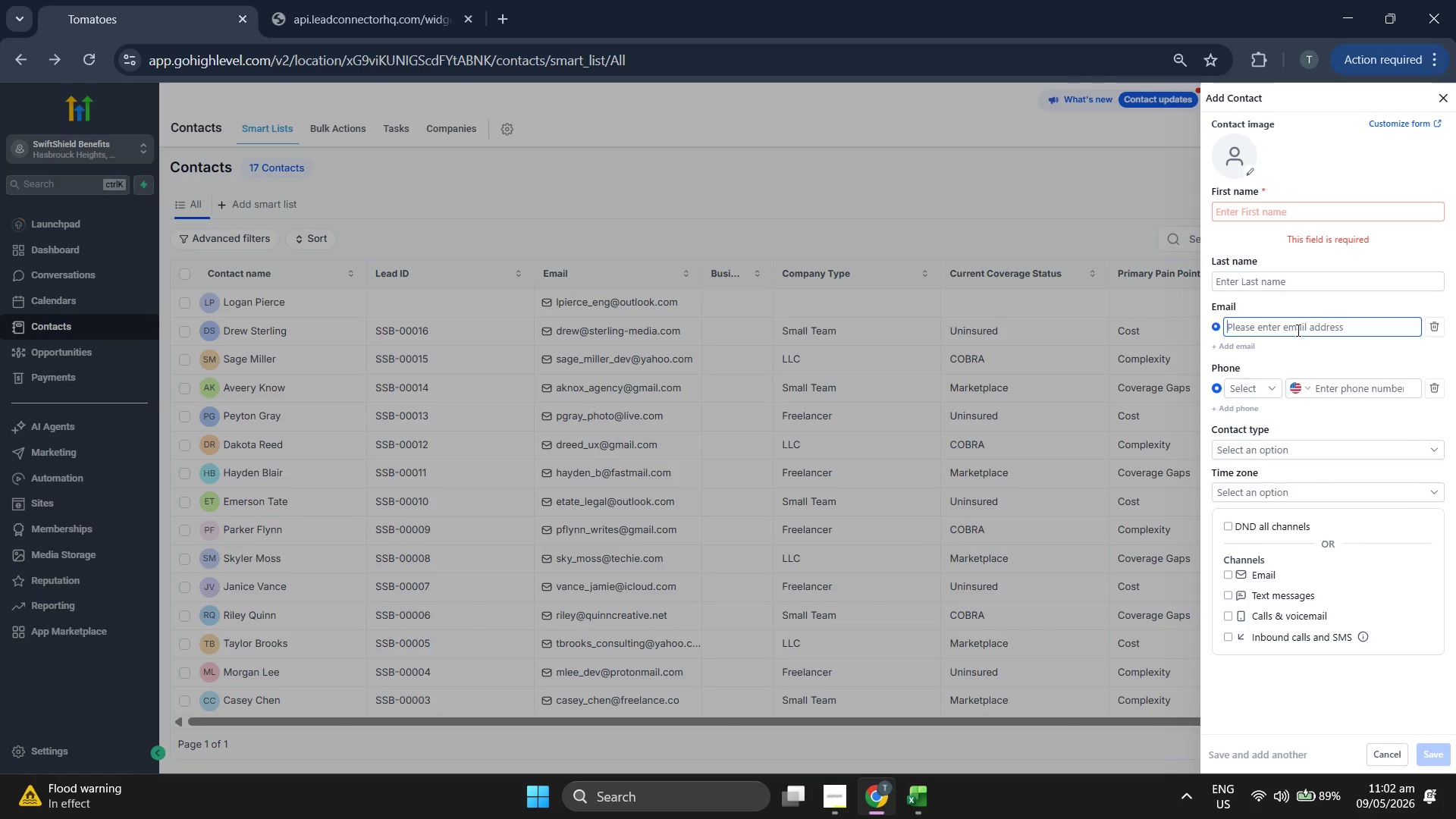 
key(Control+ControlLeft)
 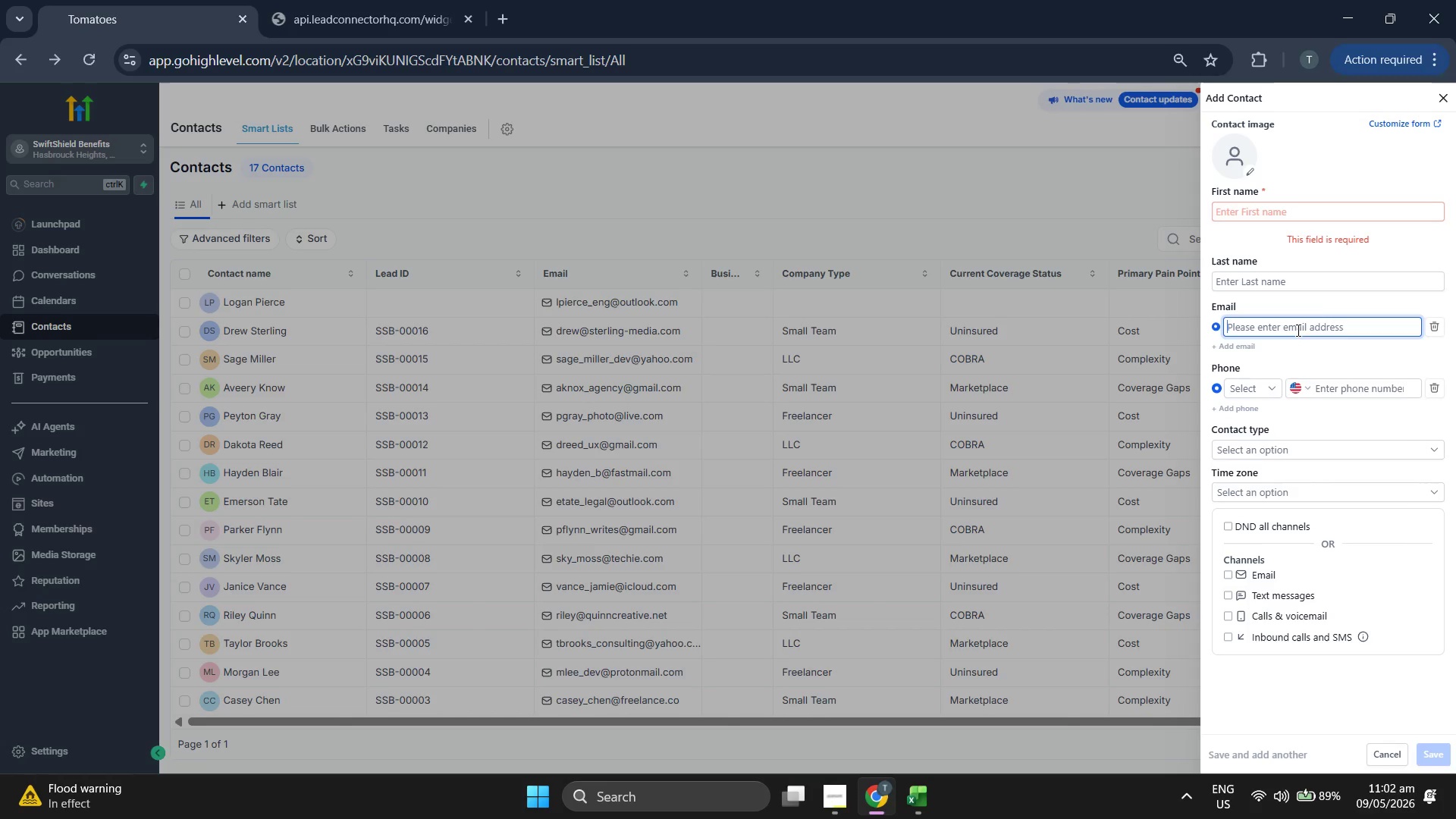 
key(Control+V)
 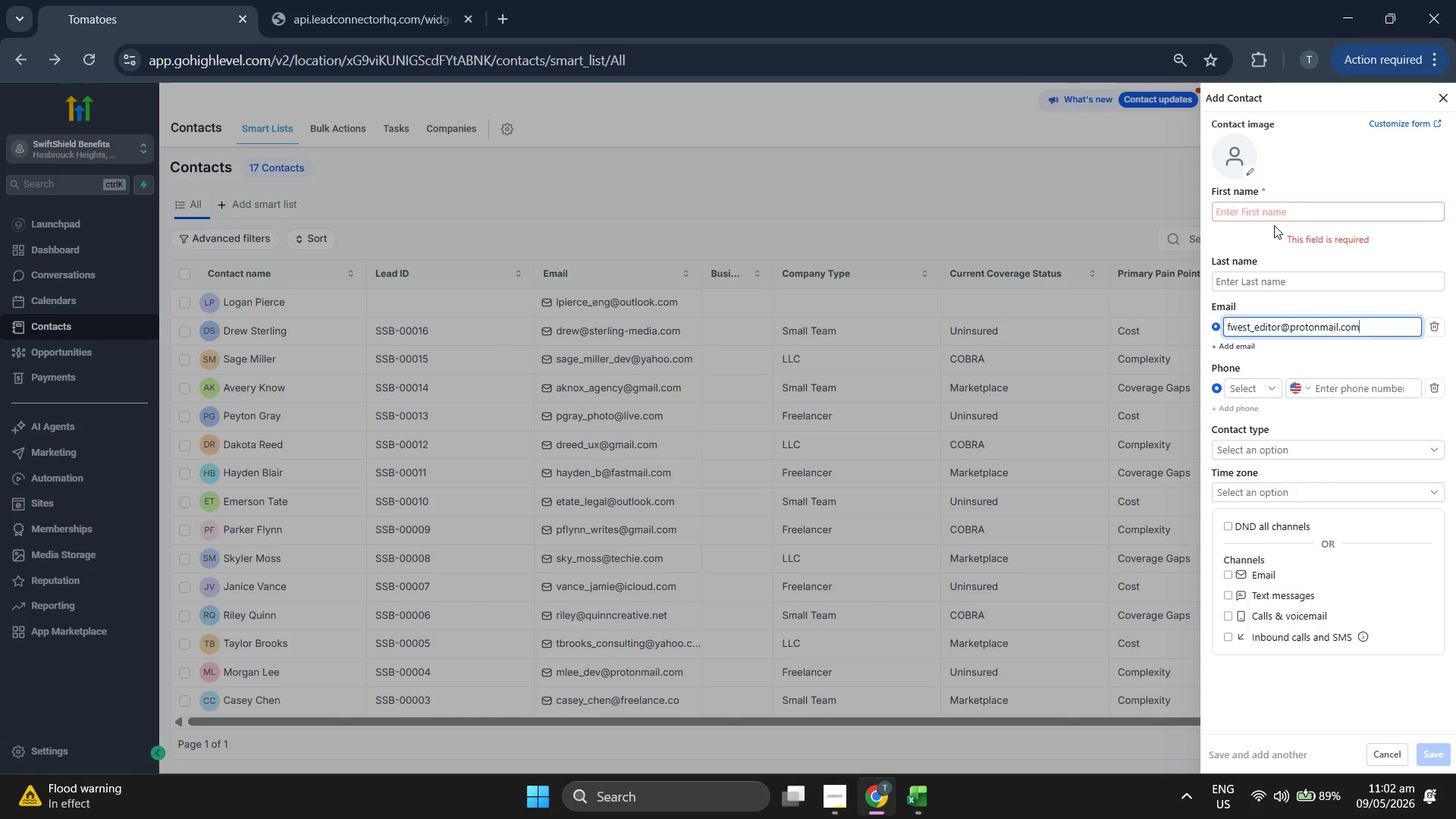 
left_click([1279, 211])
 